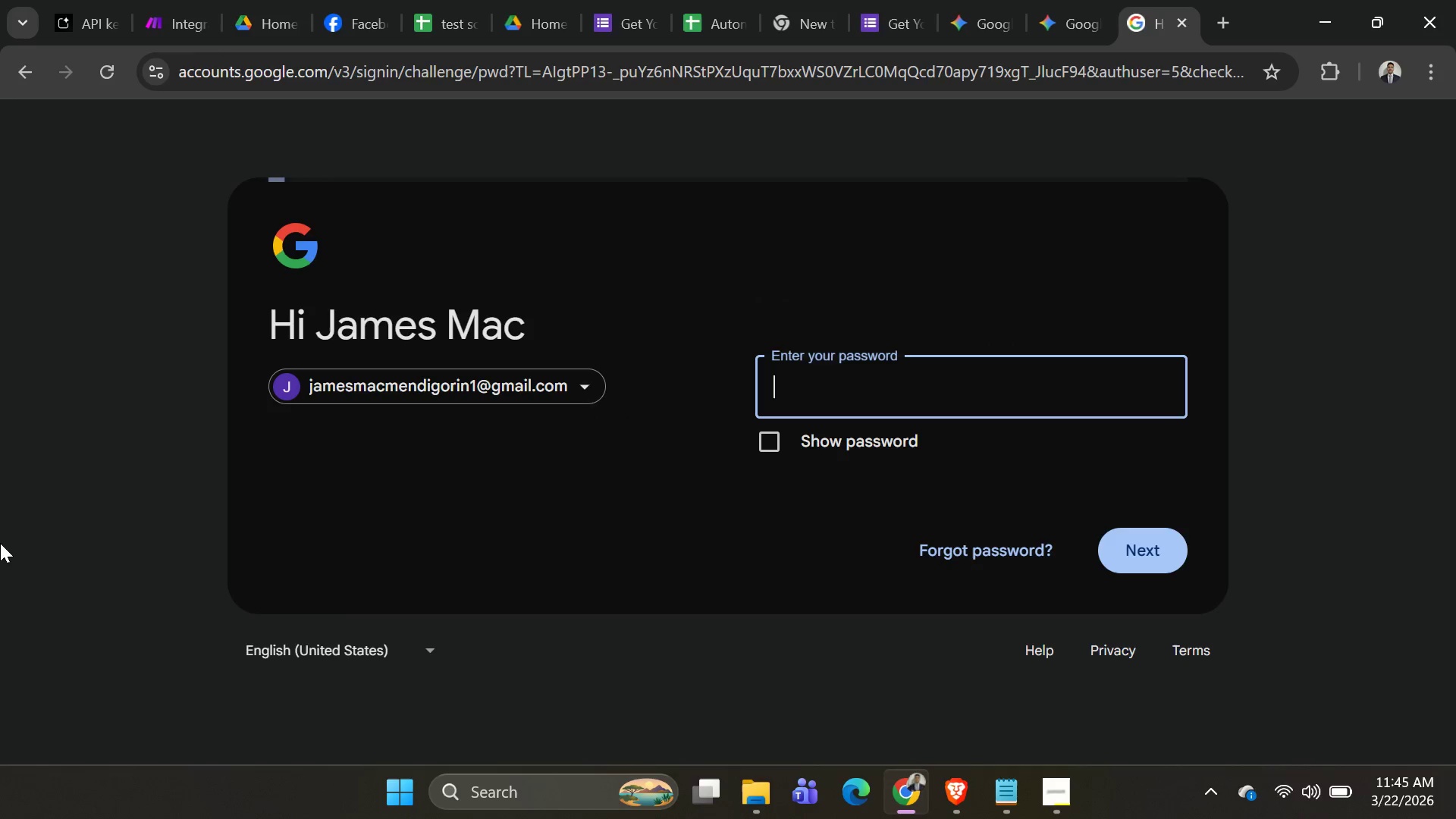 
type([redacted])
 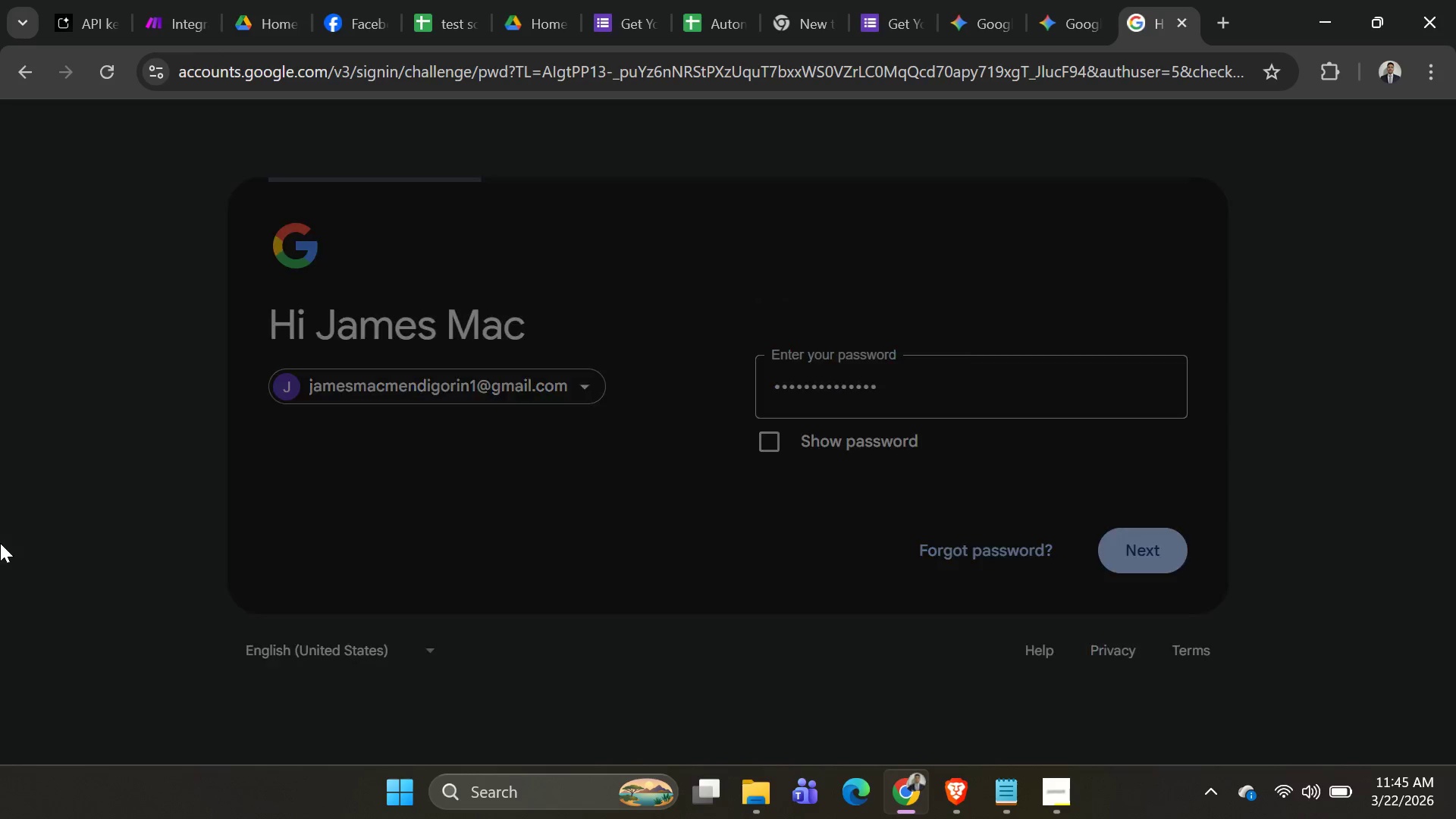 
key(Enter)
 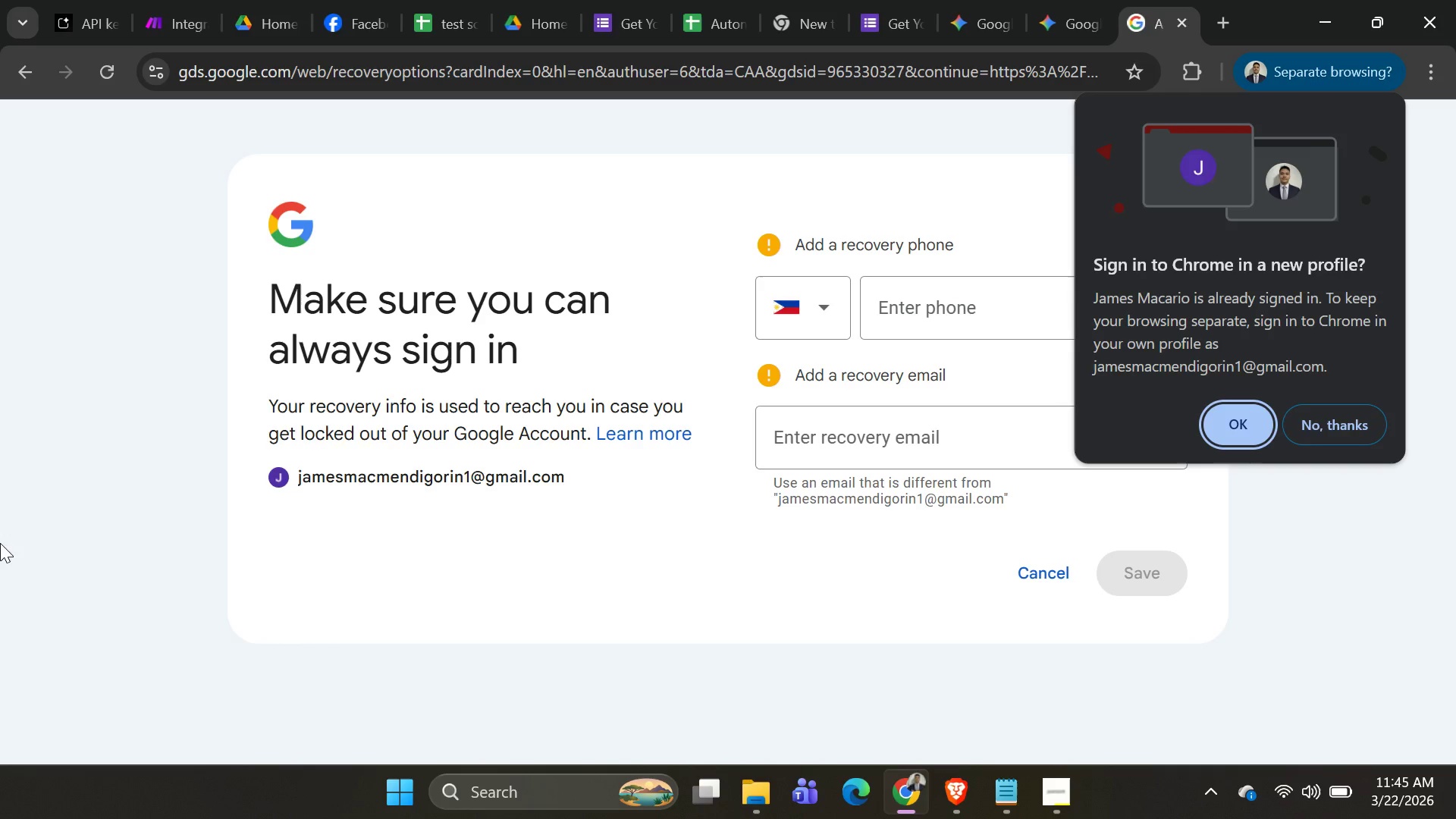 
wait(6.28)
 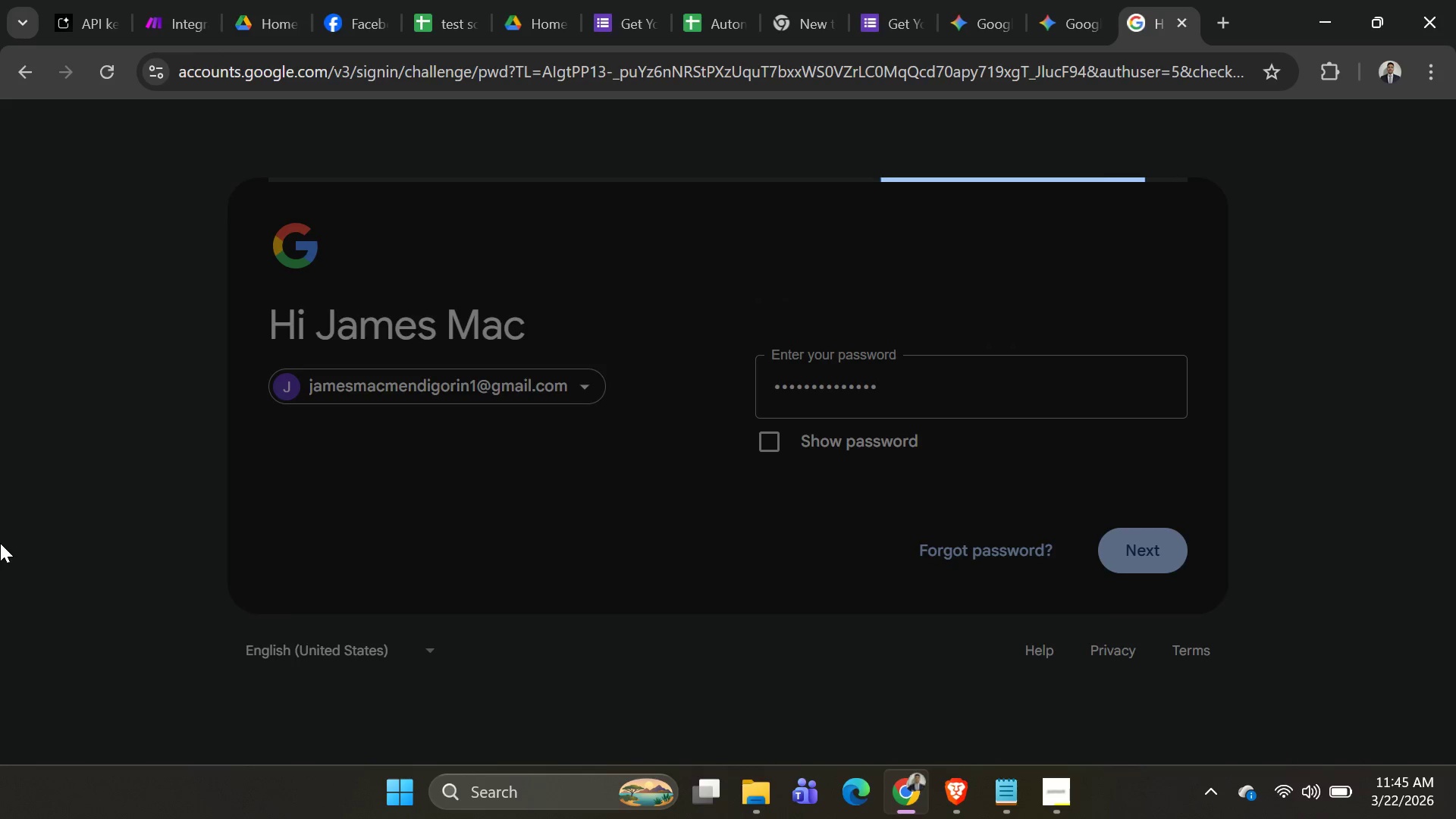 
left_click([1068, 582])
 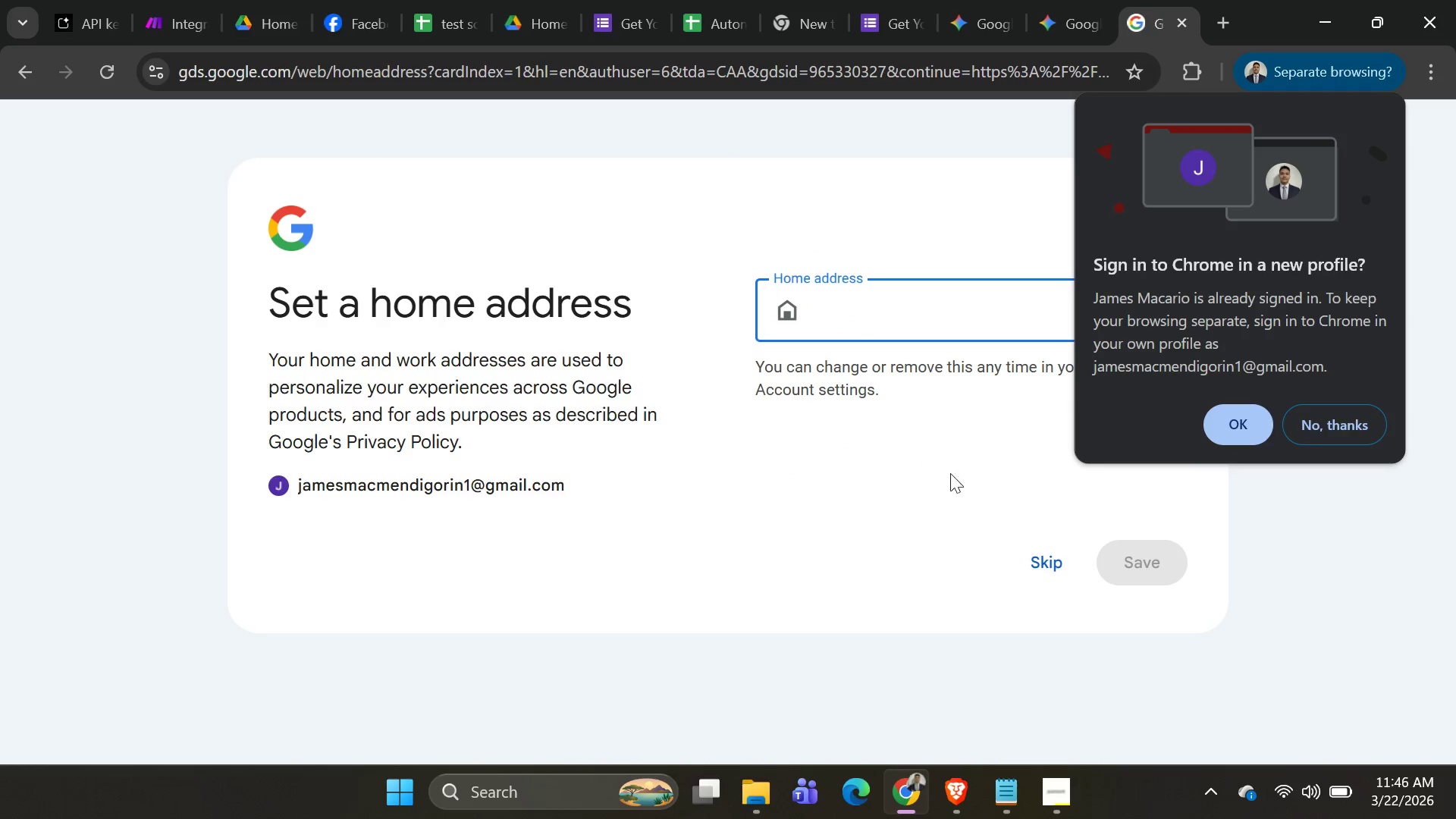 
left_click([1028, 566])
 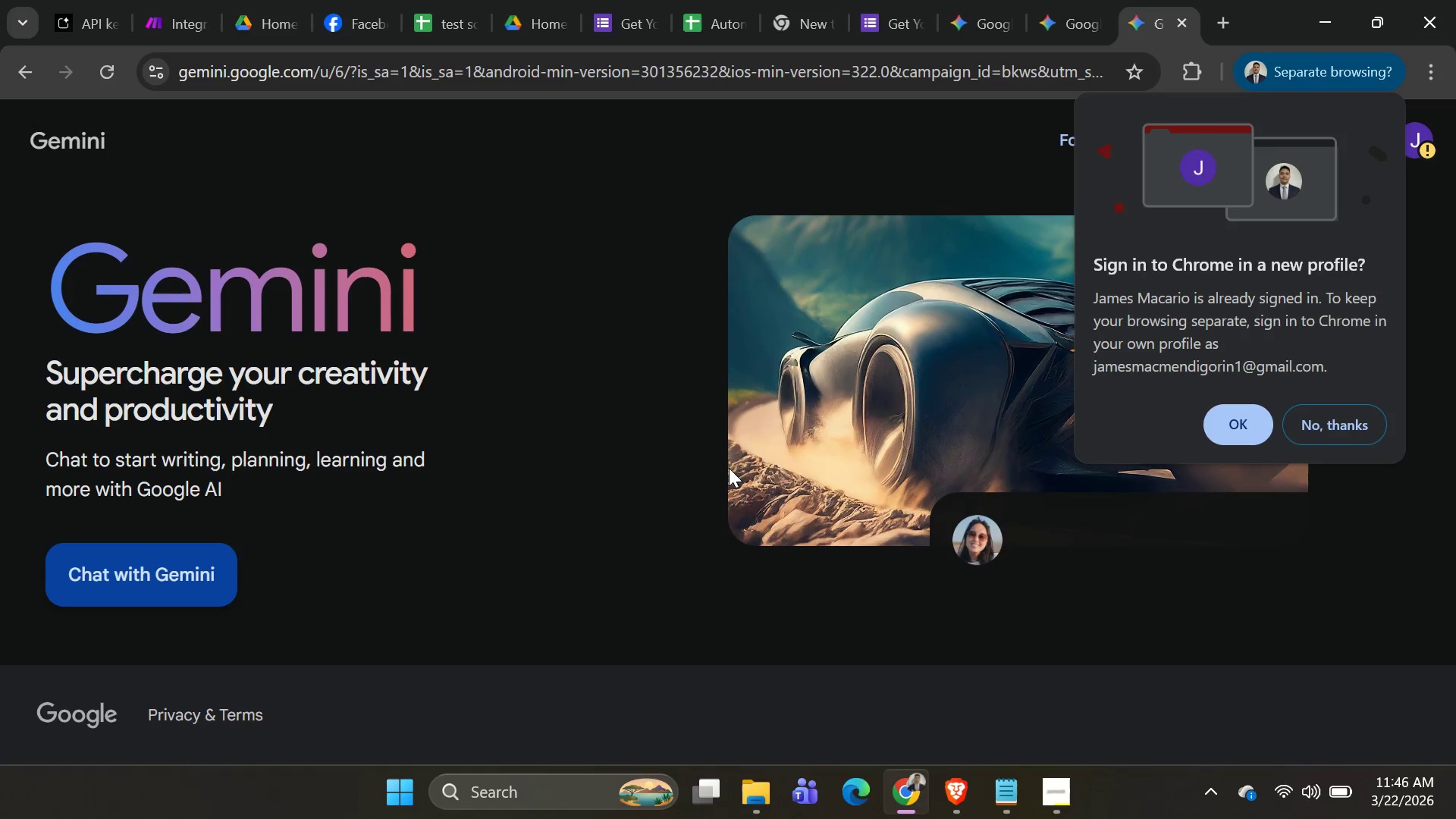 
left_click([79, 27])
 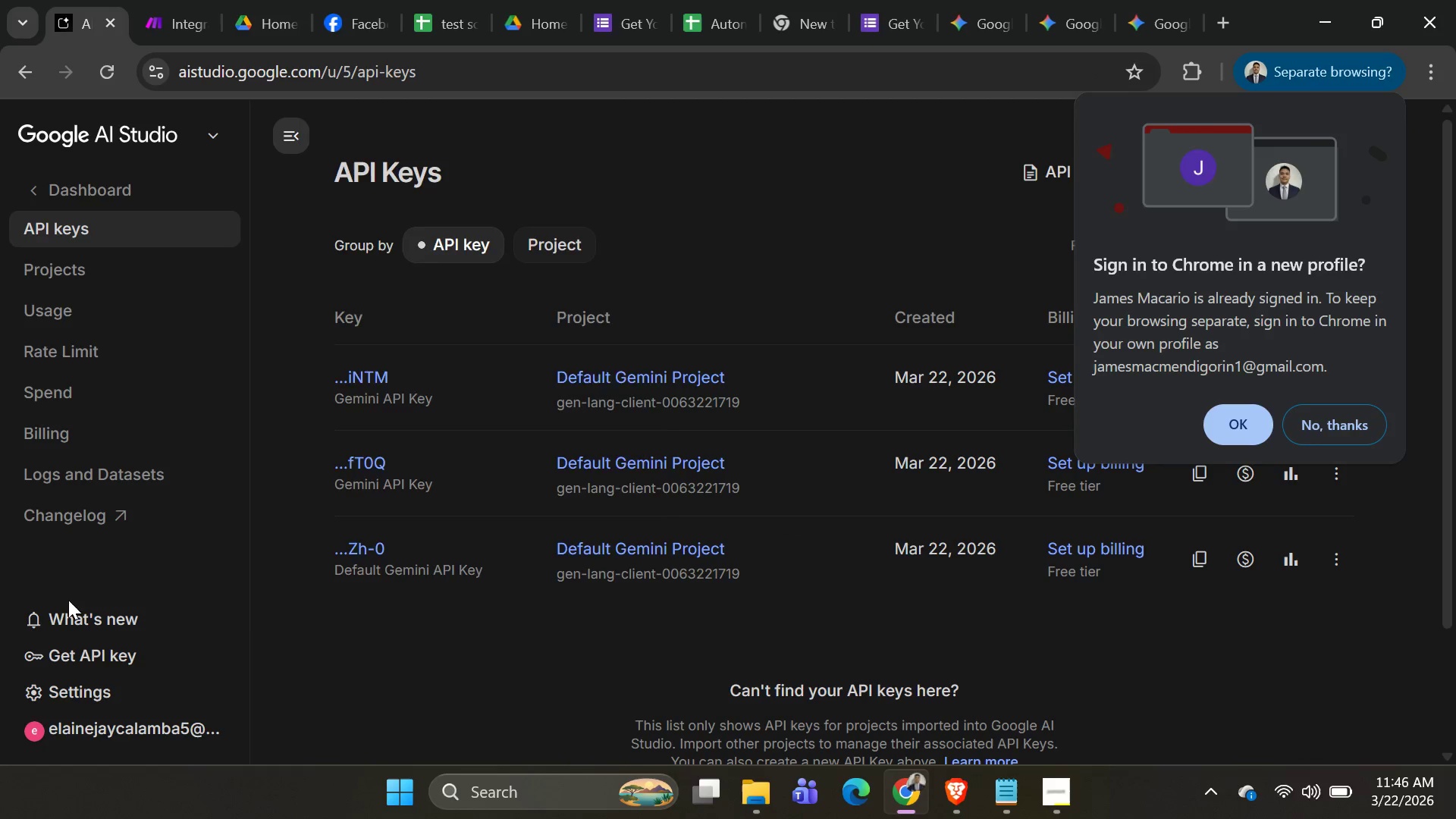 
left_click([106, 717])
 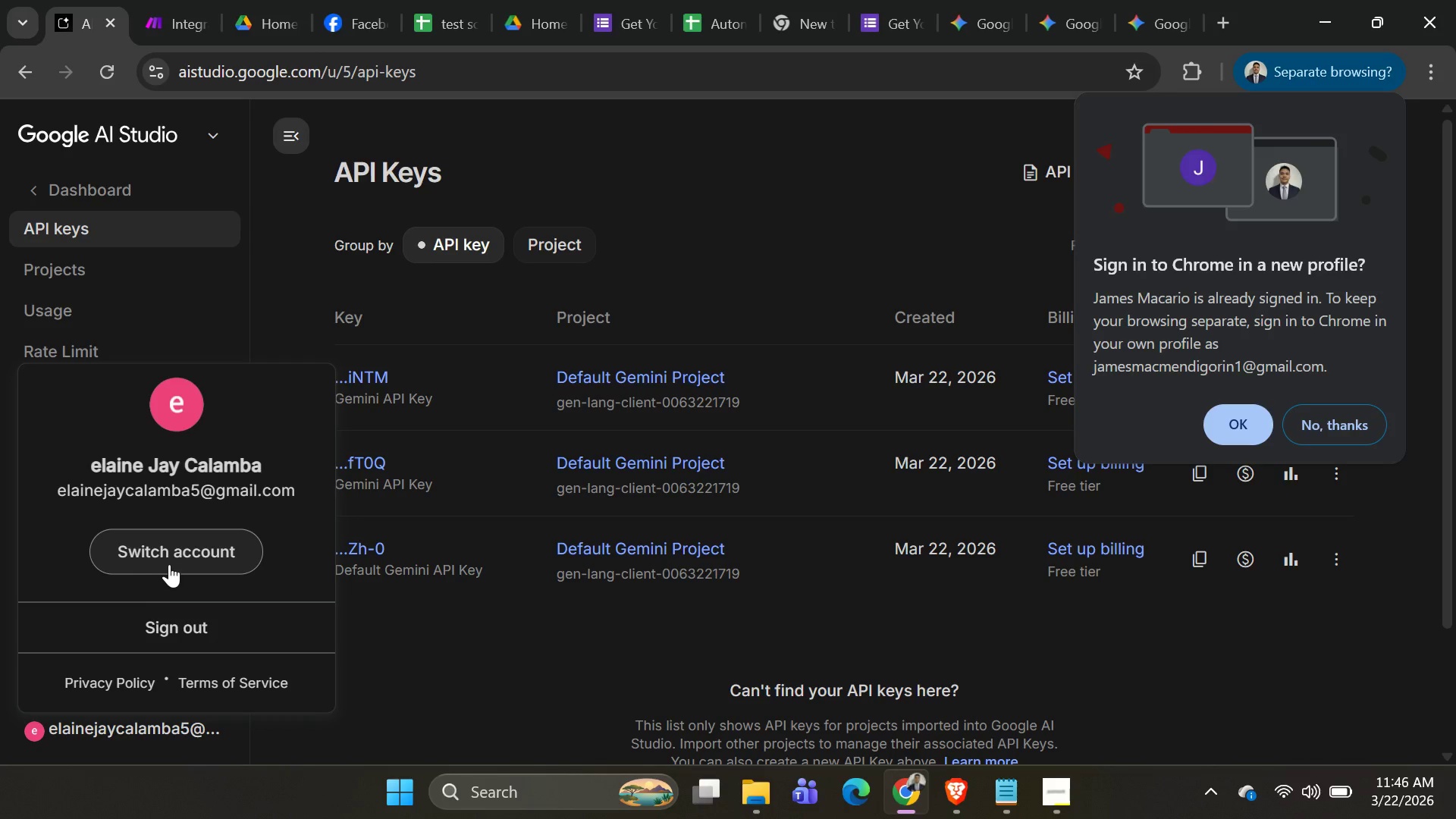 
left_click([169, 563])
 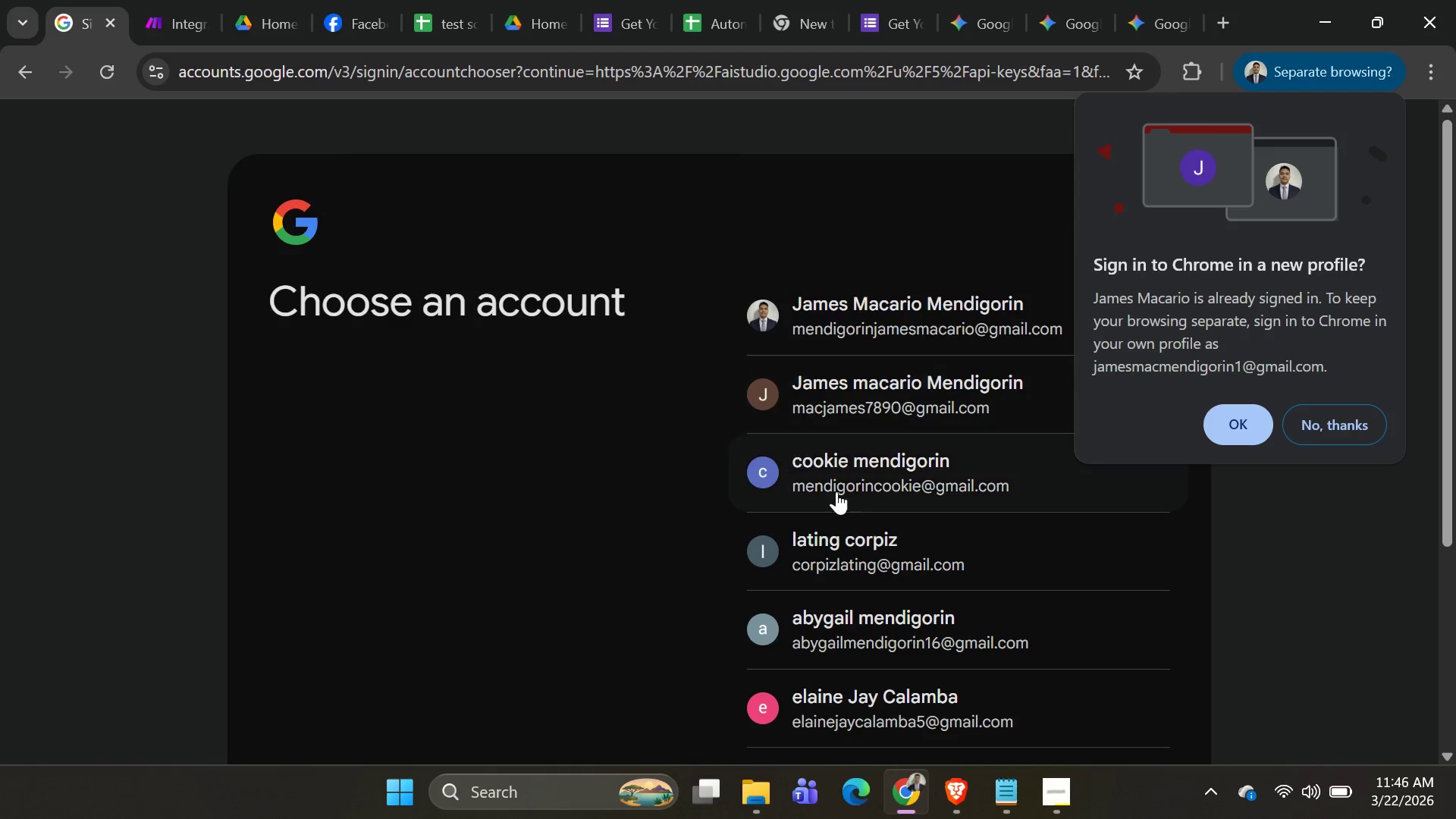 
scroll: coordinate [893, 619], scroll_direction: down, amount: 3.0
 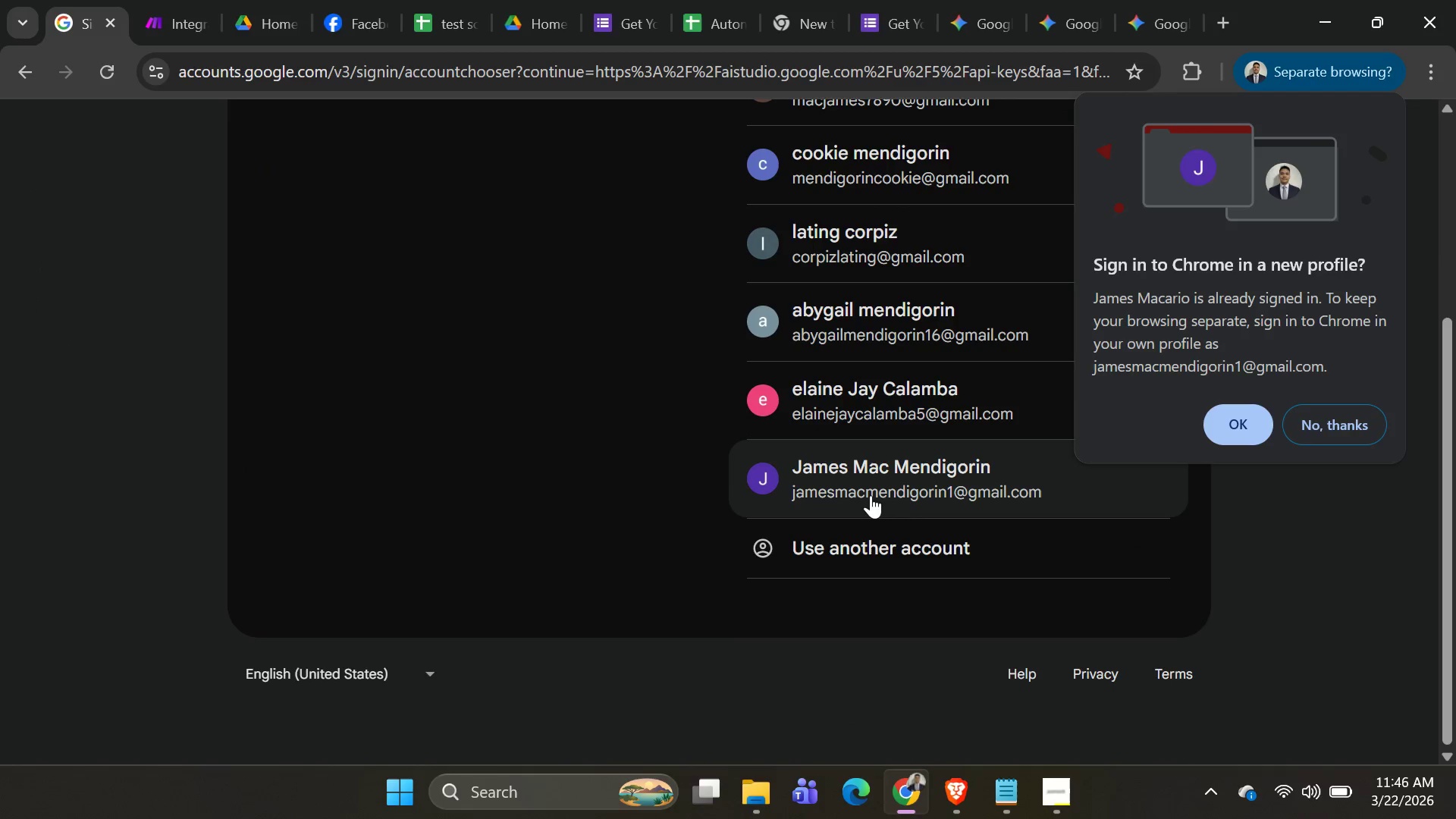 
left_click([871, 495])
 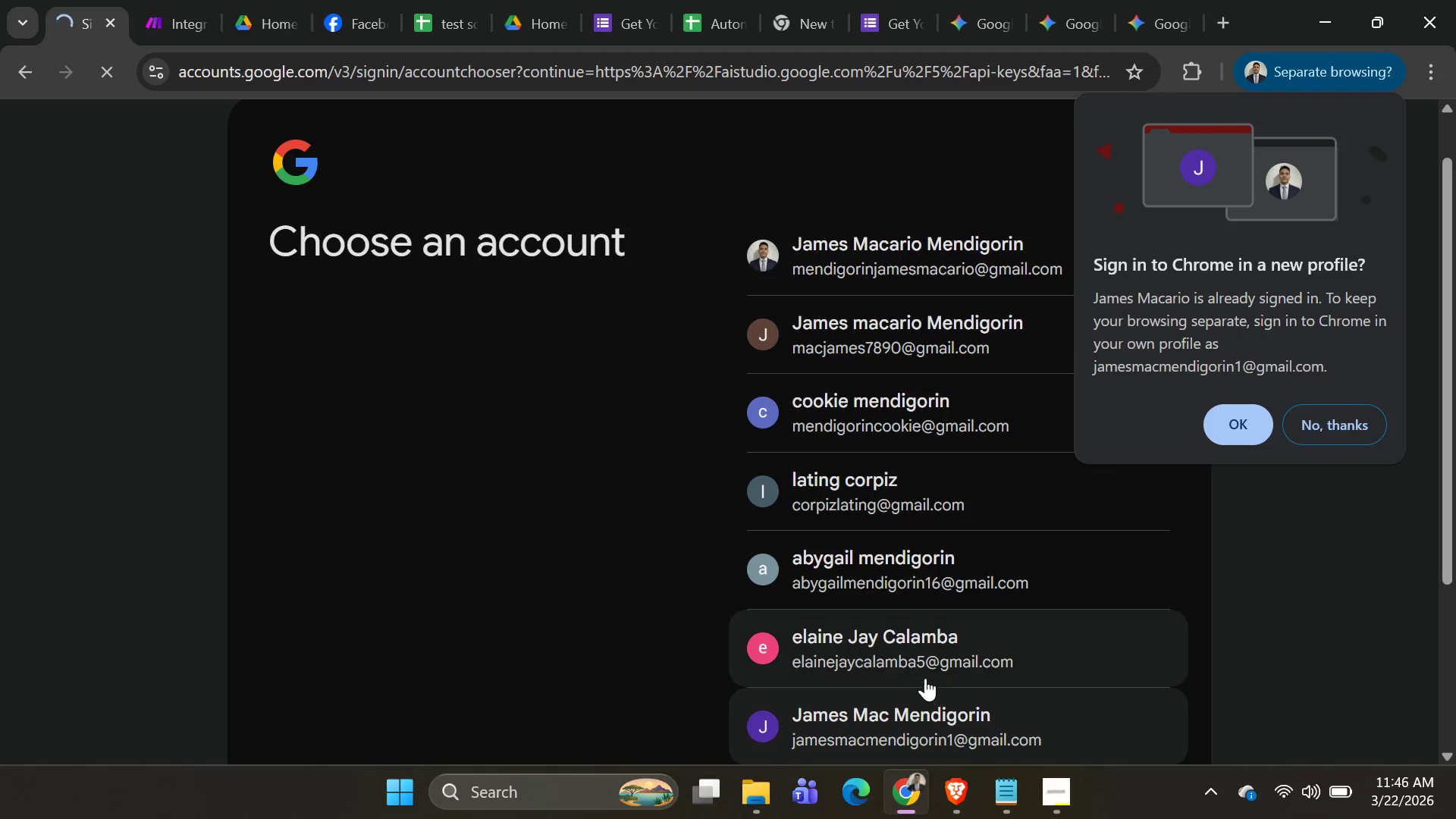 
scroll: coordinate [934, 670], scroll_direction: down, amount: 3.0
 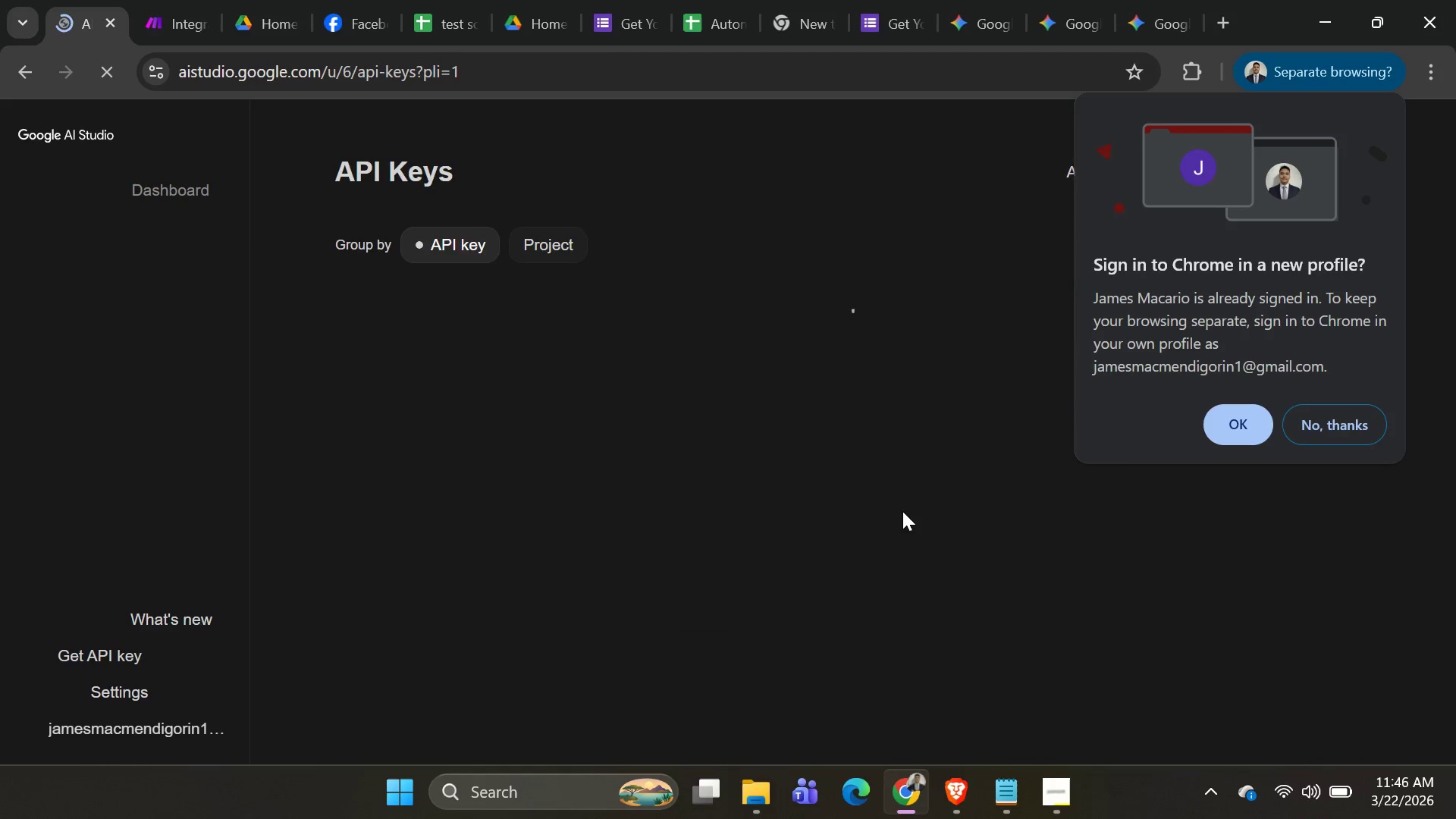 
left_click([893, 488])
 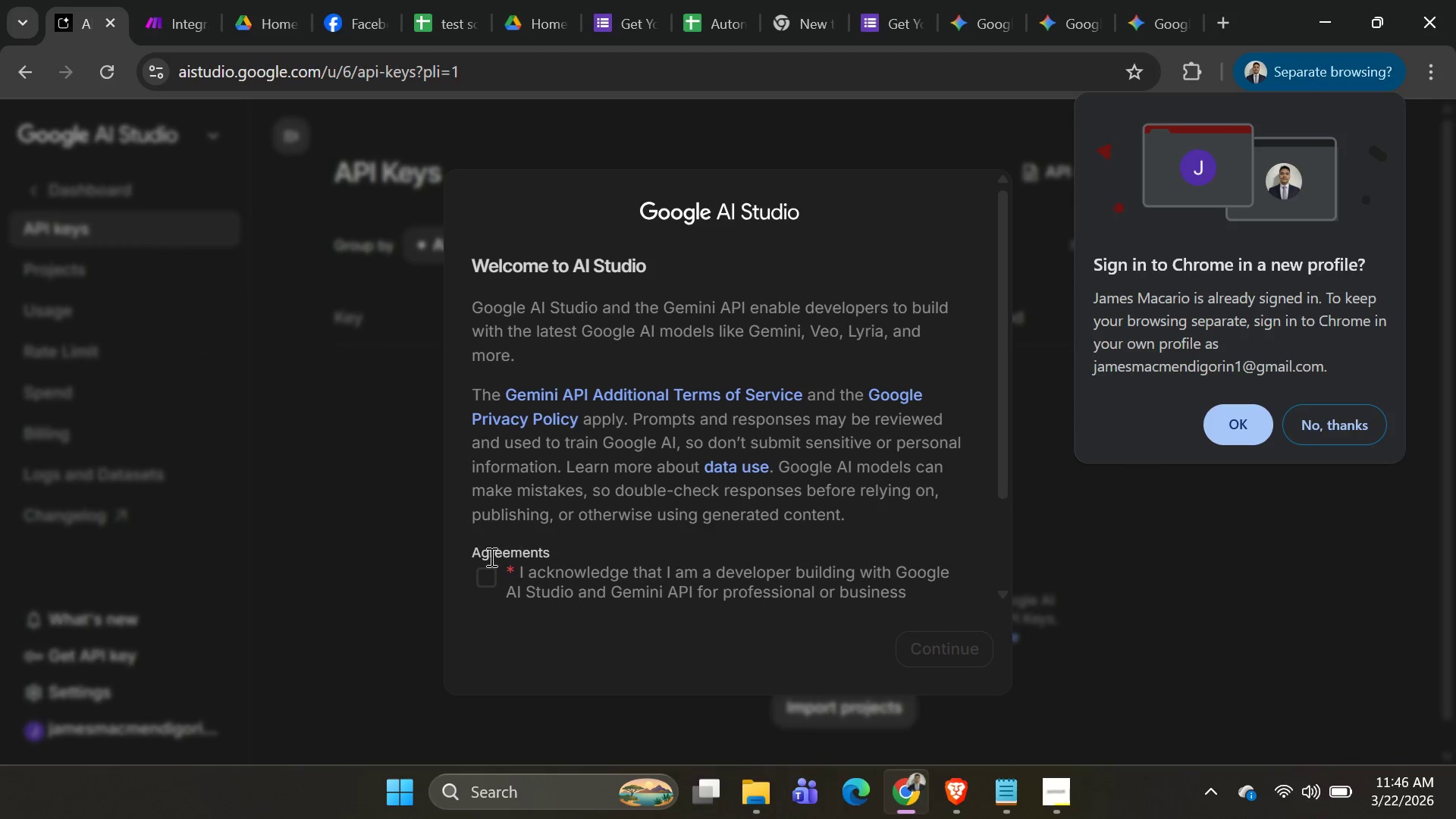 
left_click([476, 576])
 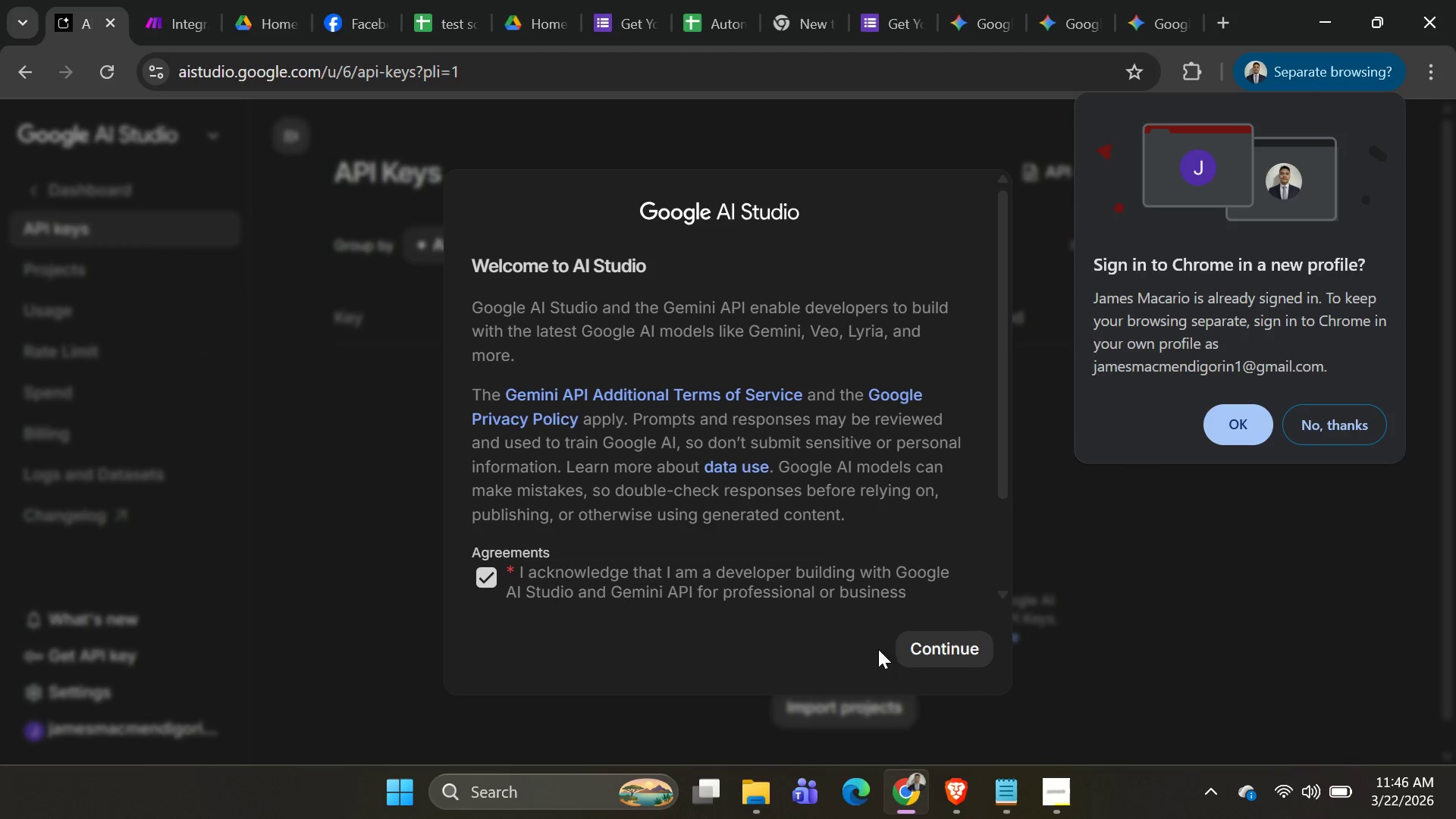 
left_click([933, 646])
 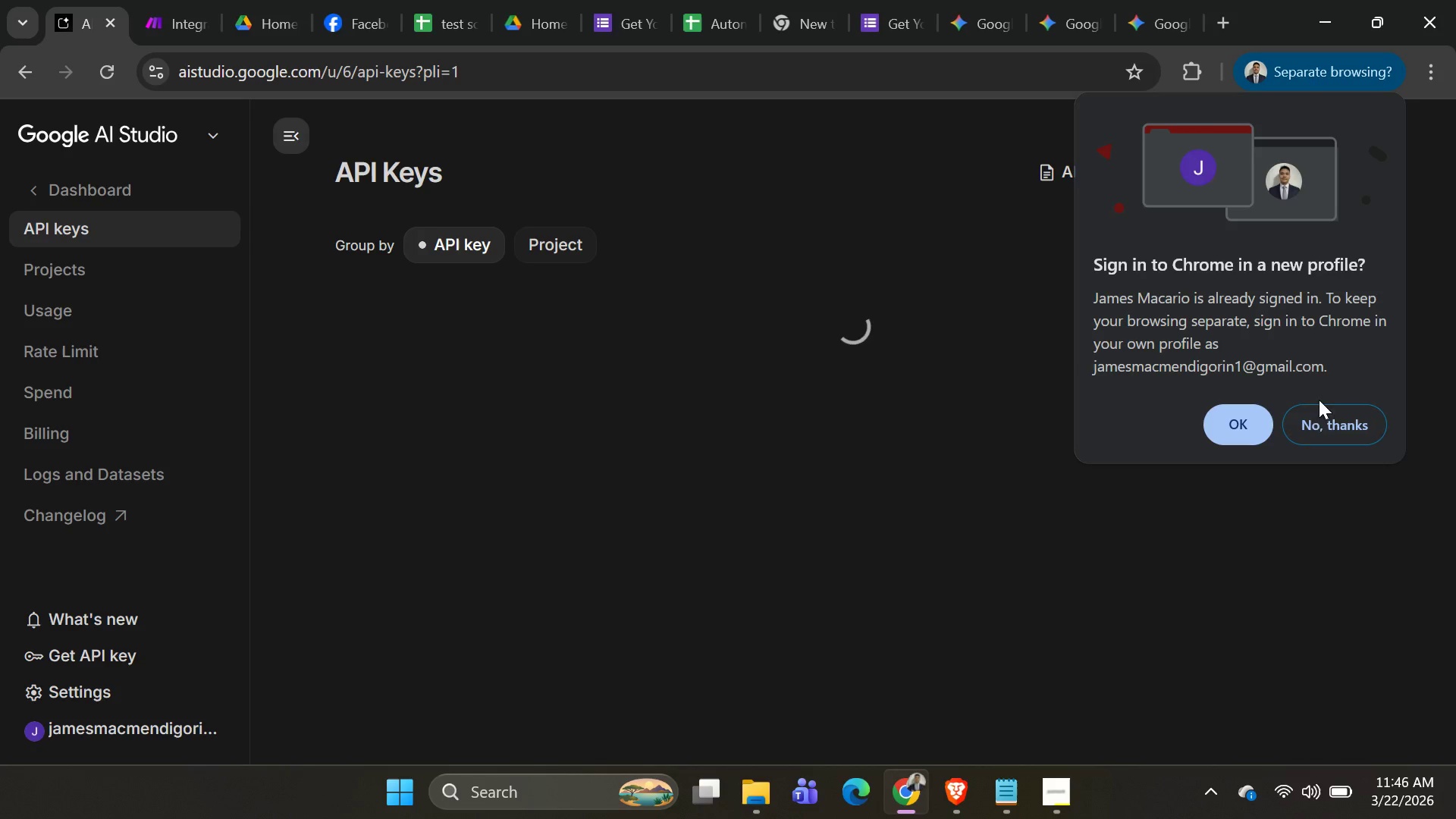 
left_click([1329, 431])
 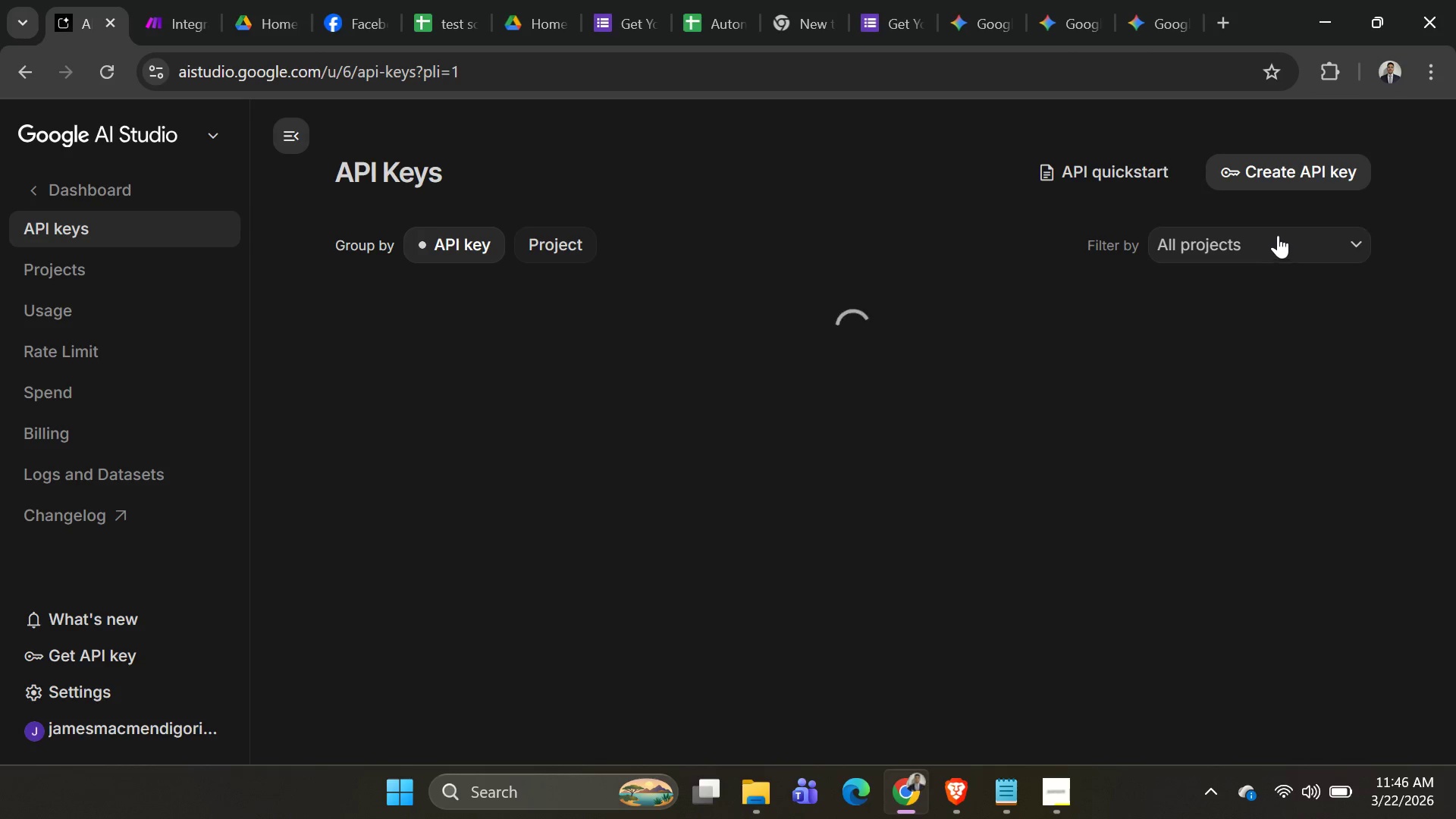 
left_click([1273, 239])
 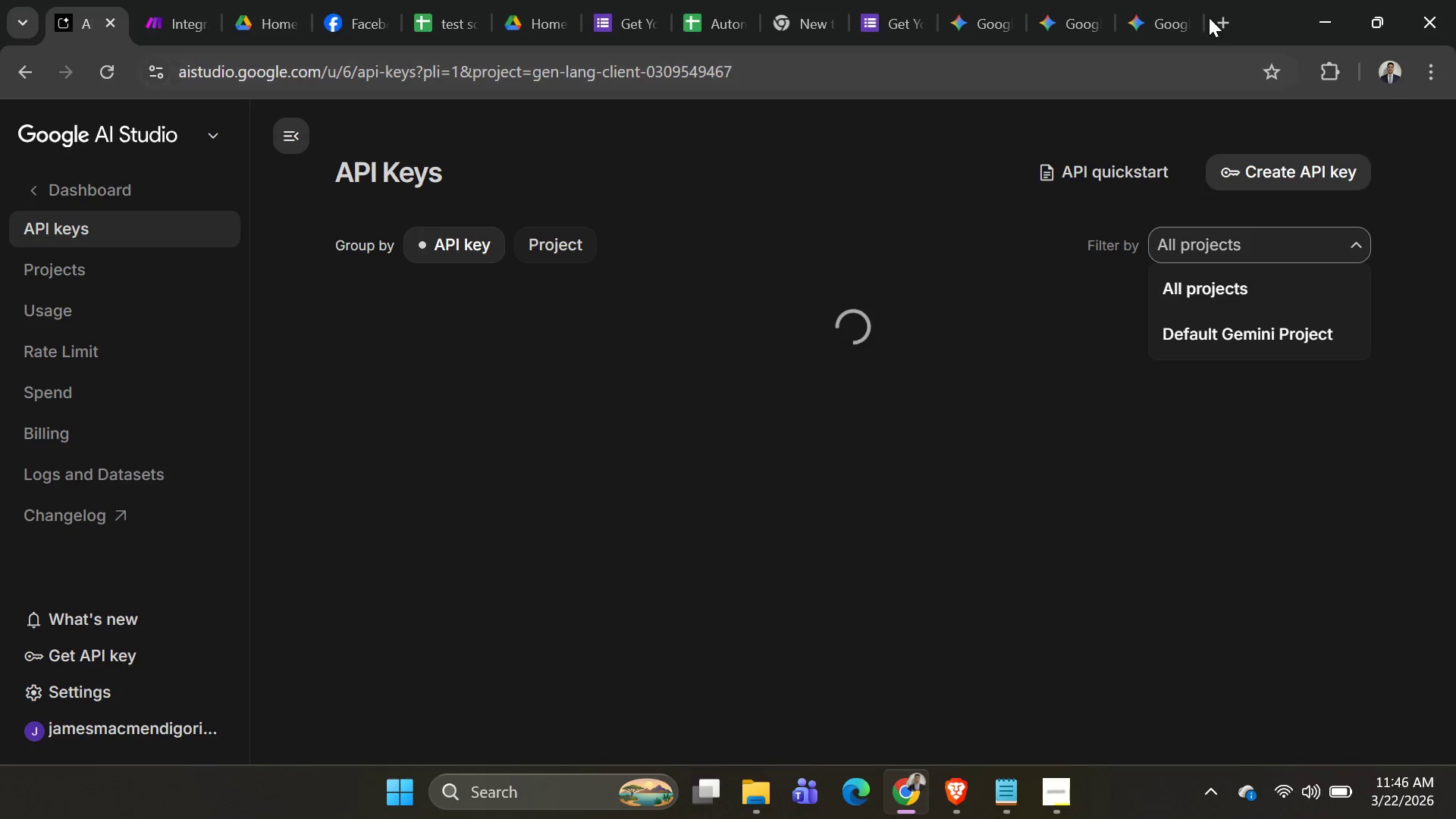 
wait(5.33)
 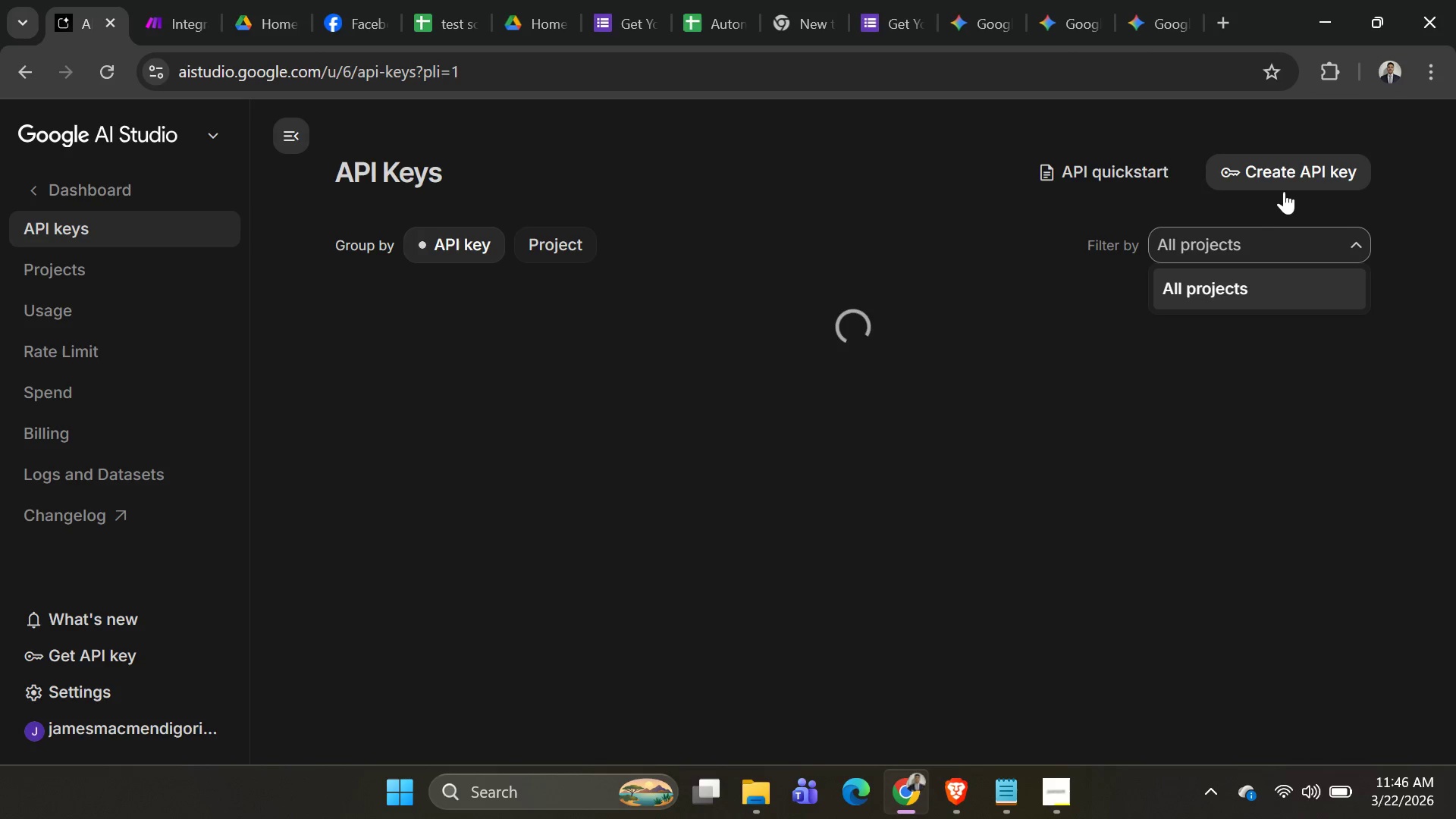 
left_click([1175, 195])
 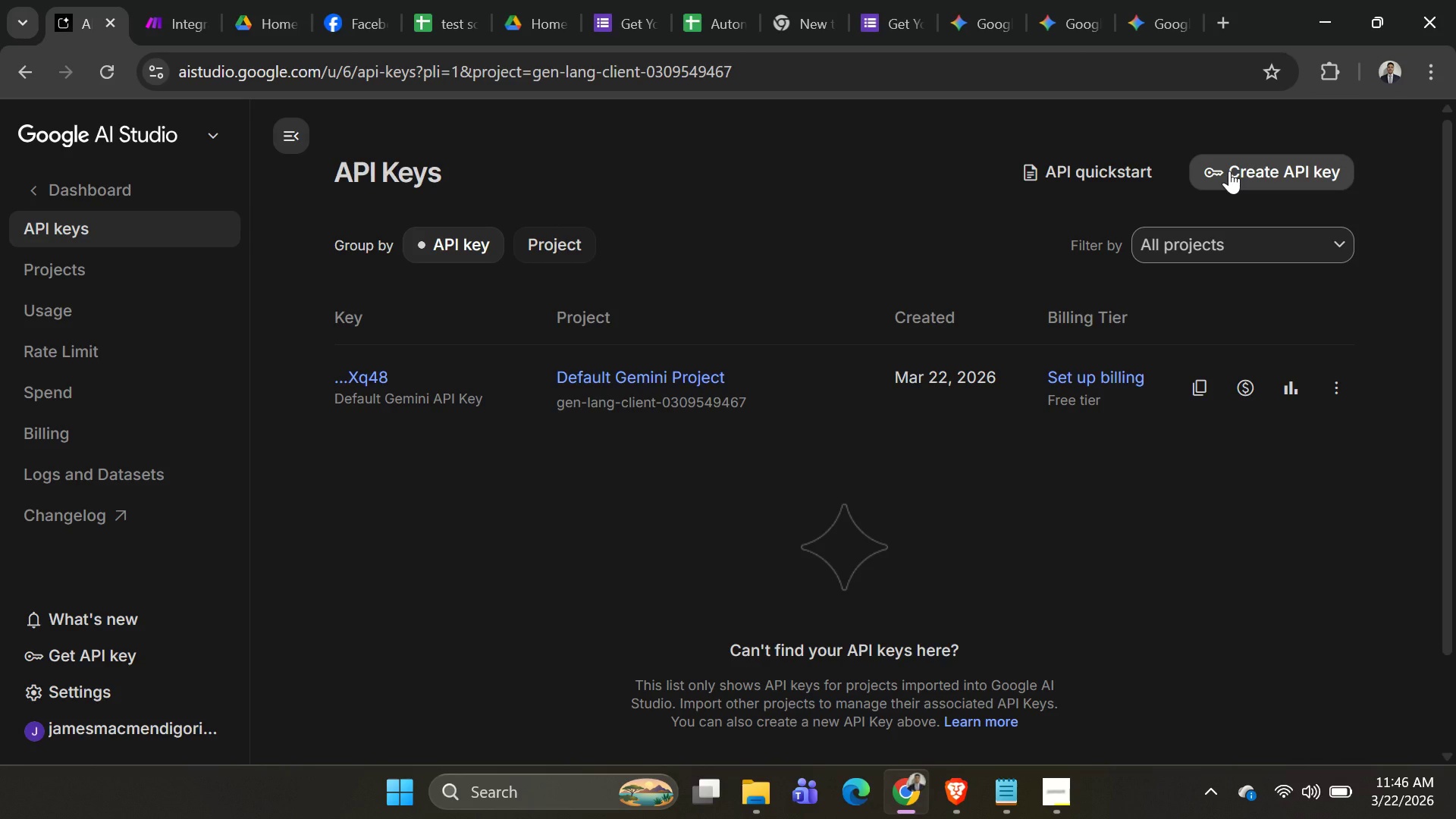 
left_click([1229, 171])
 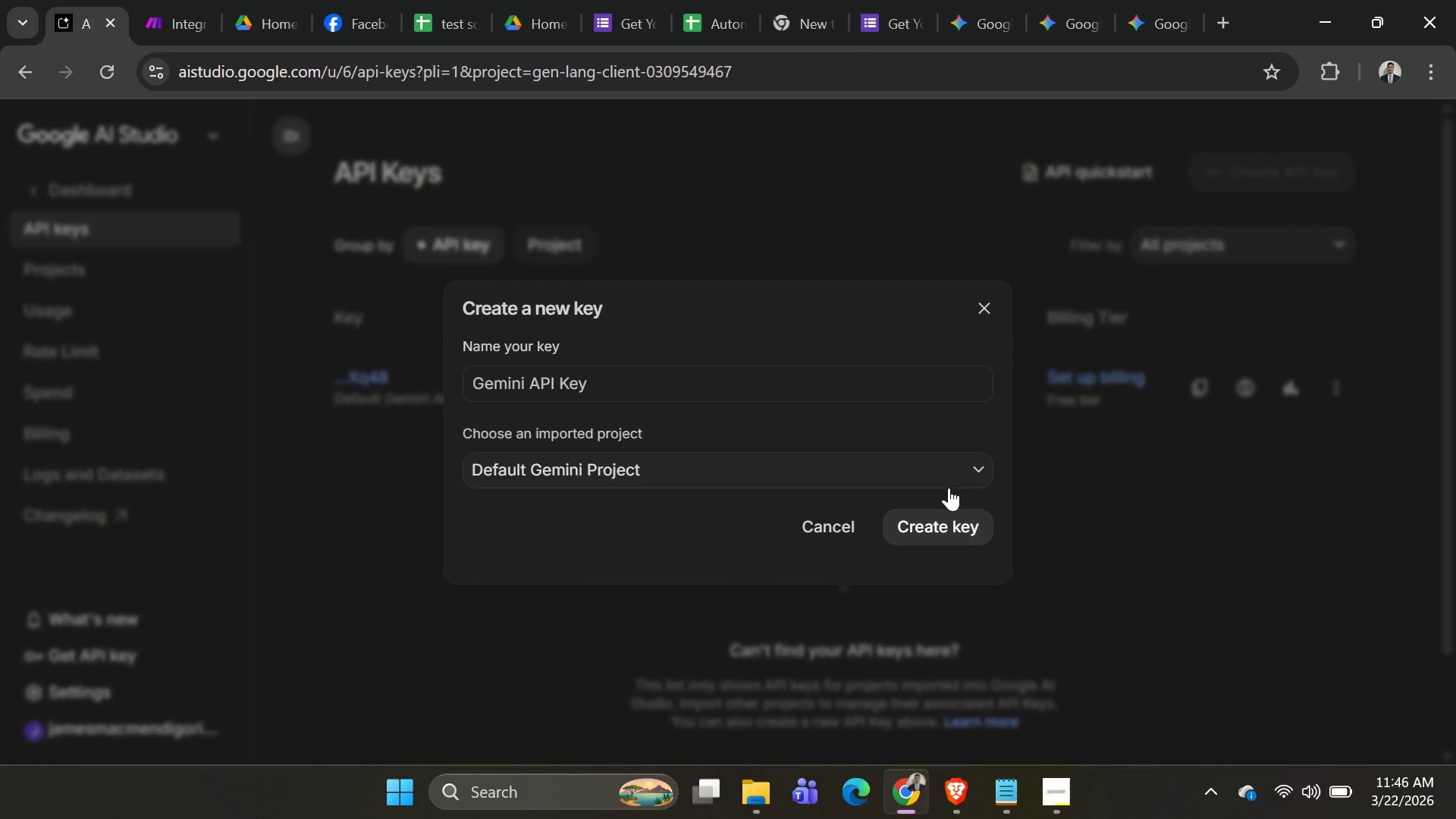 
left_click([943, 513])
 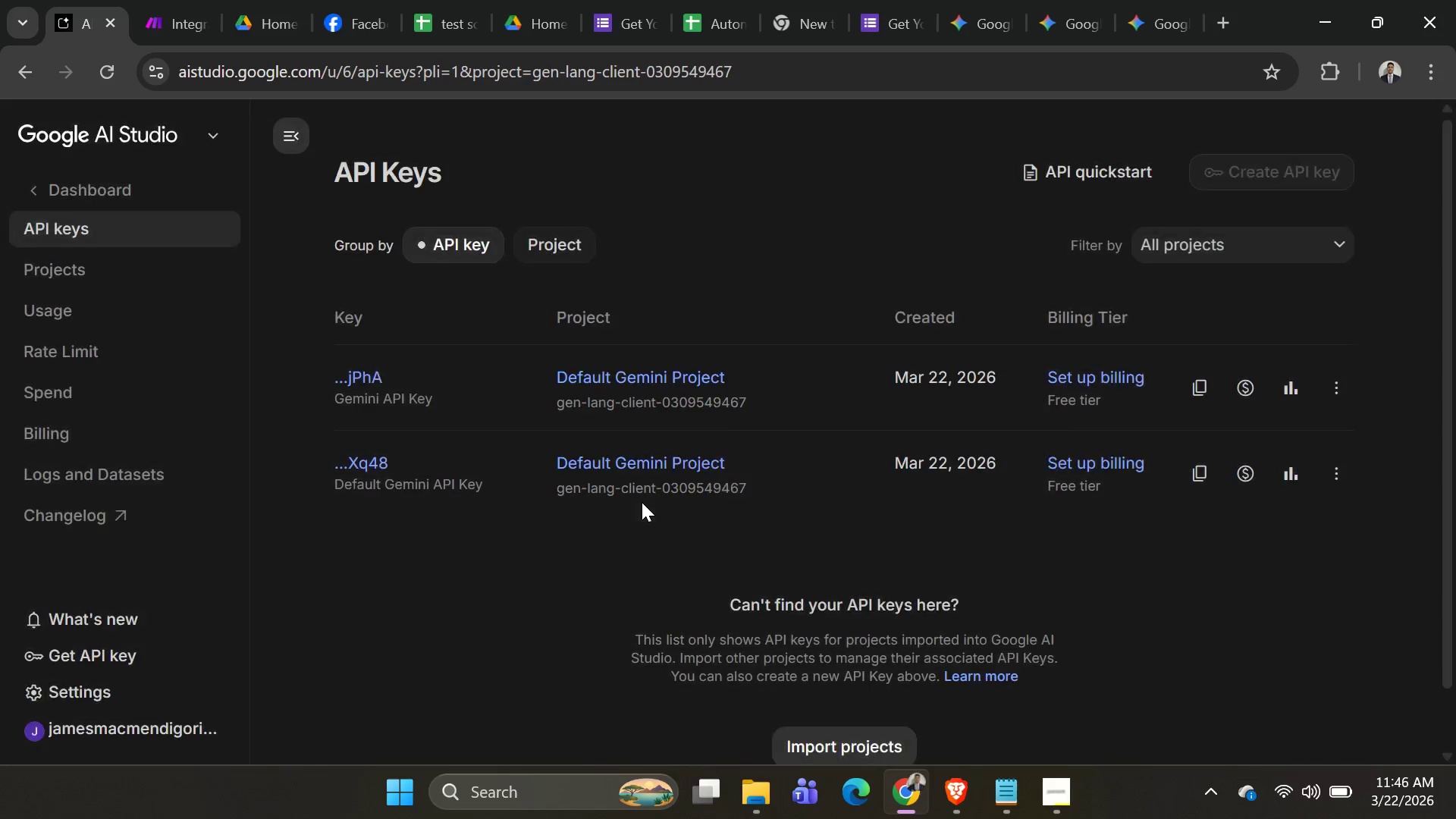 
wait(5.27)
 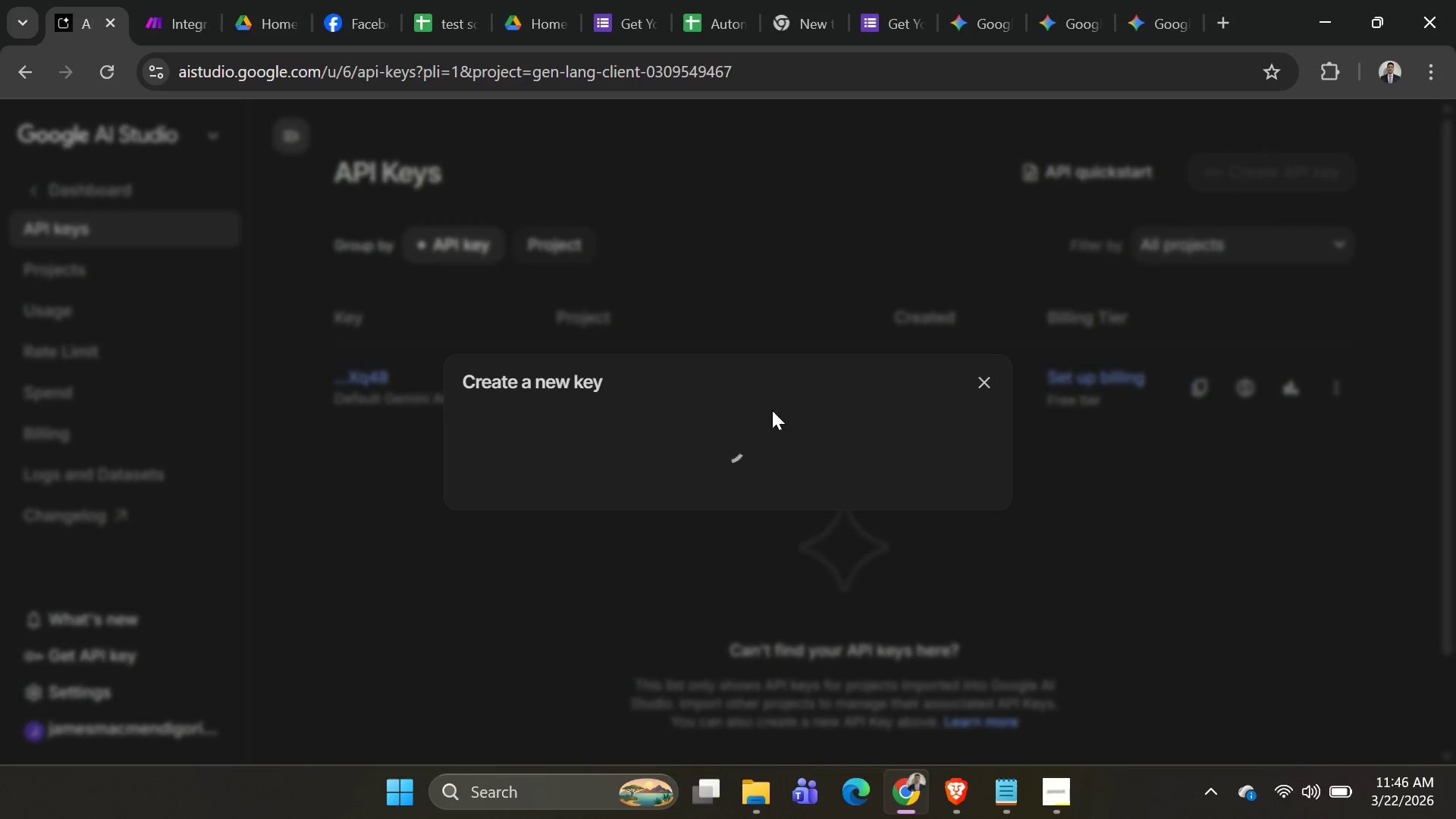 
left_click([1194, 388])
 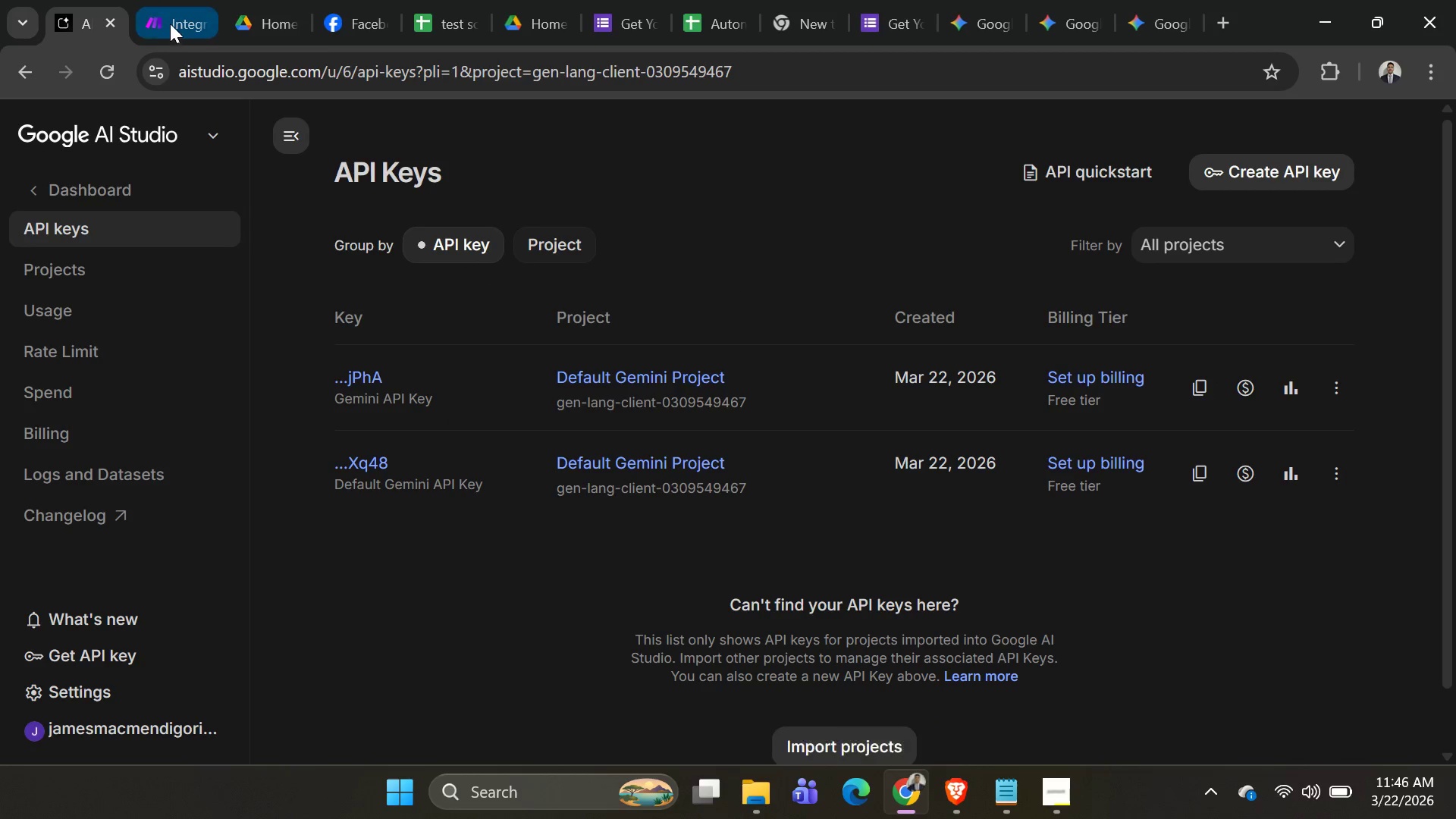 
left_click([161, 22])
 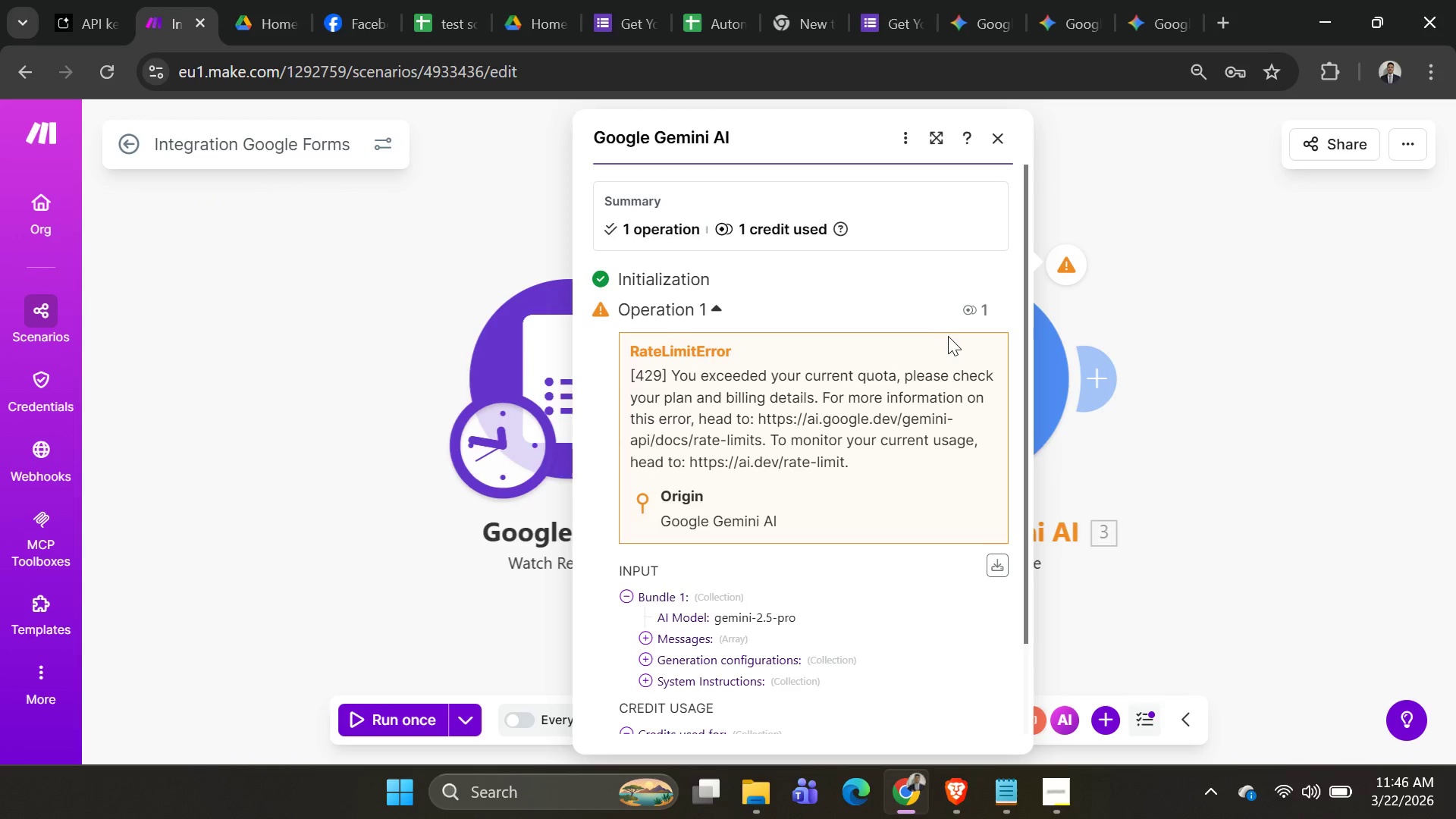 
scroll: coordinate [850, 487], scroll_direction: up, amount: 11.0
 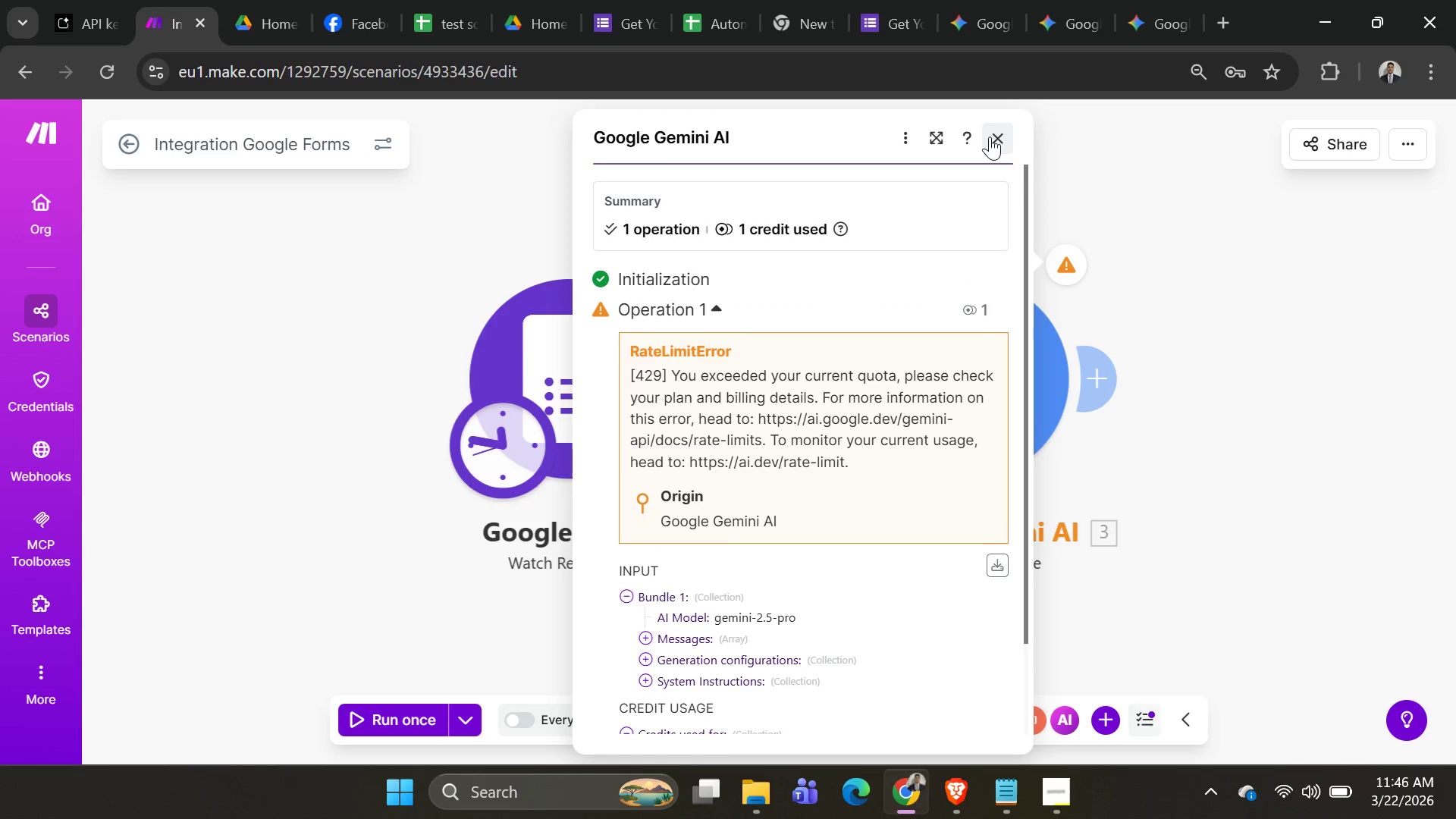 
left_click([990, 136])
 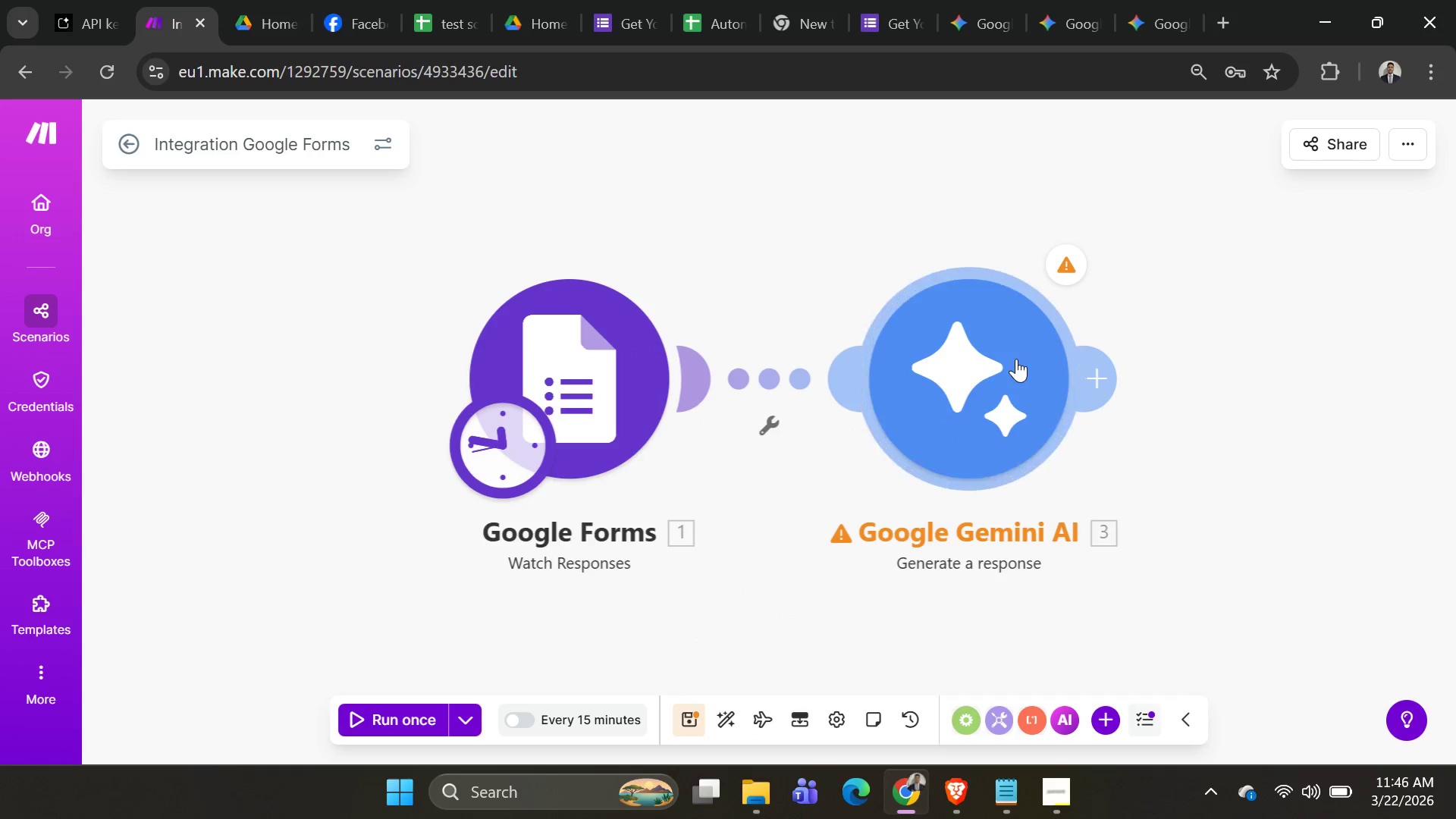 
left_click([1014, 362])
 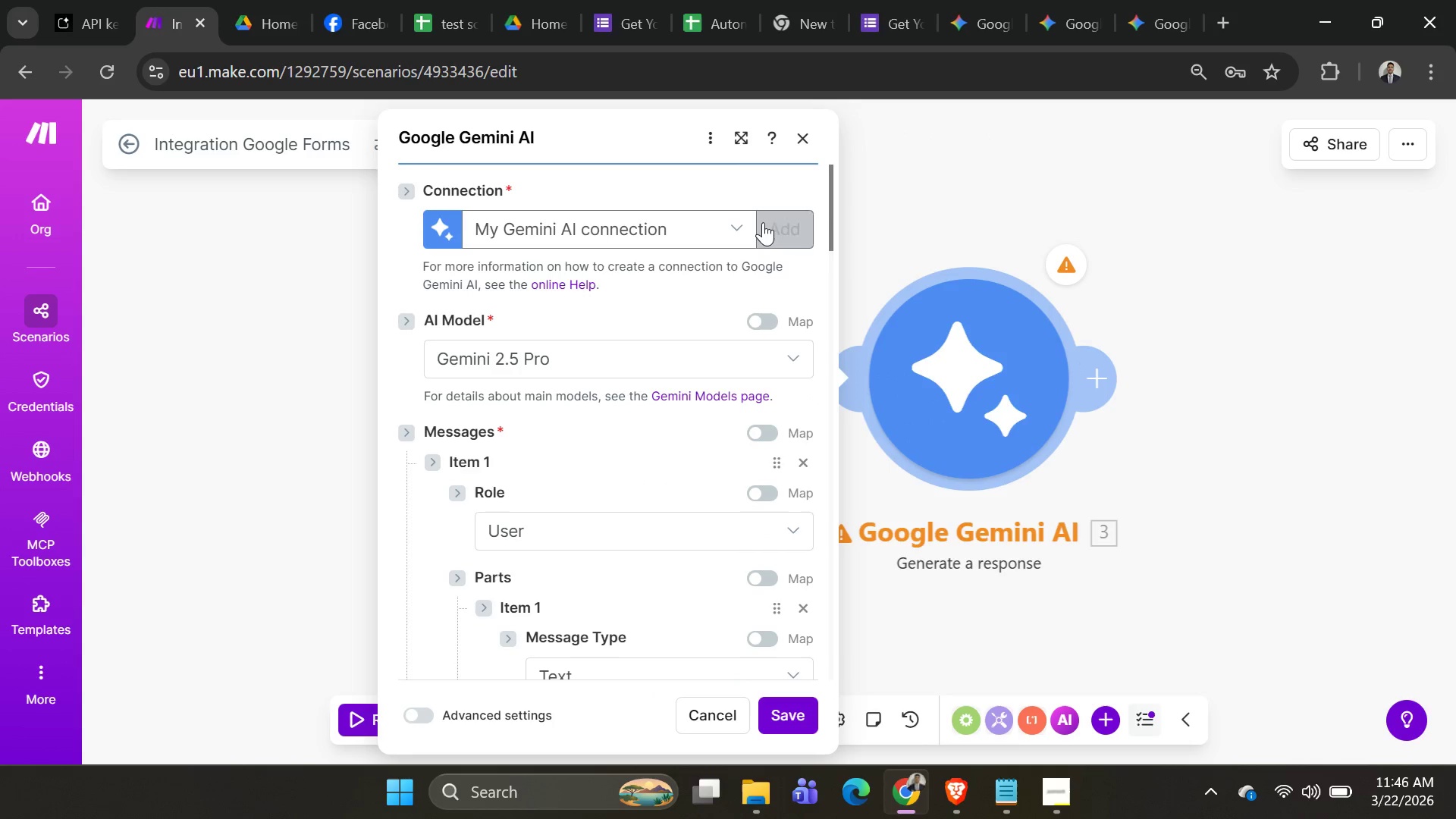 
left_click([767, 221])
 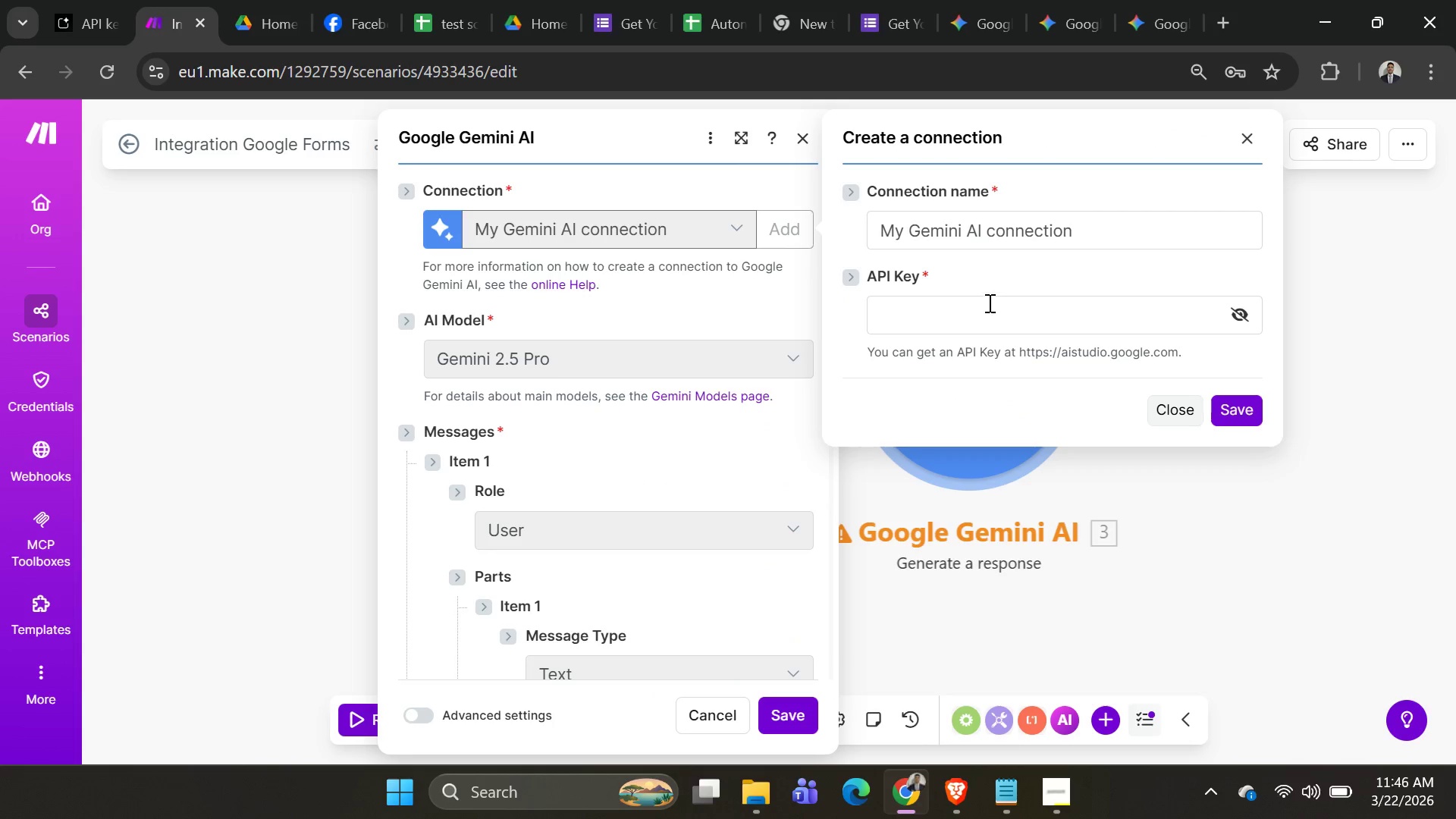 
left_click([988, 303])
 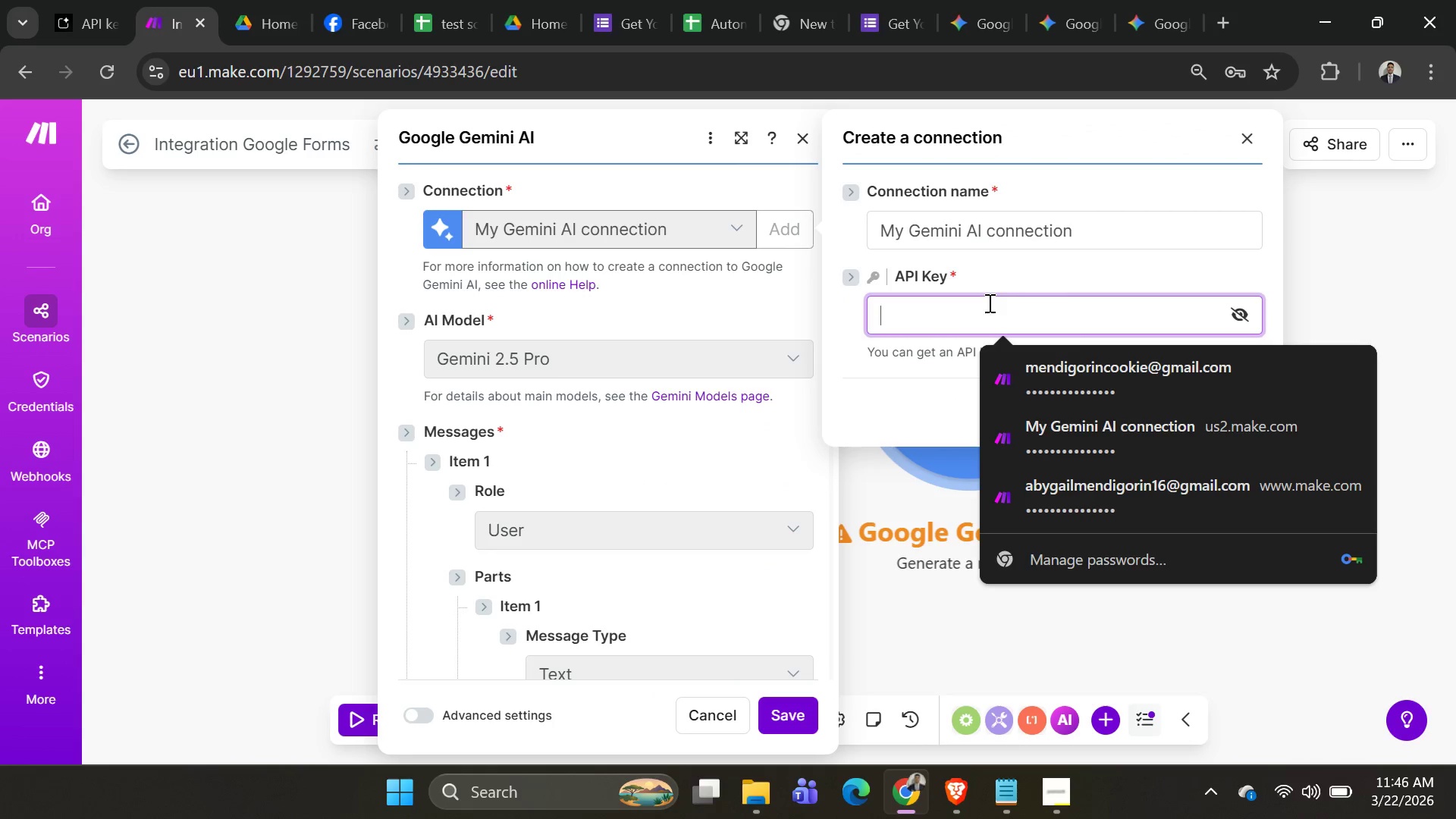 
key(Control+V)
 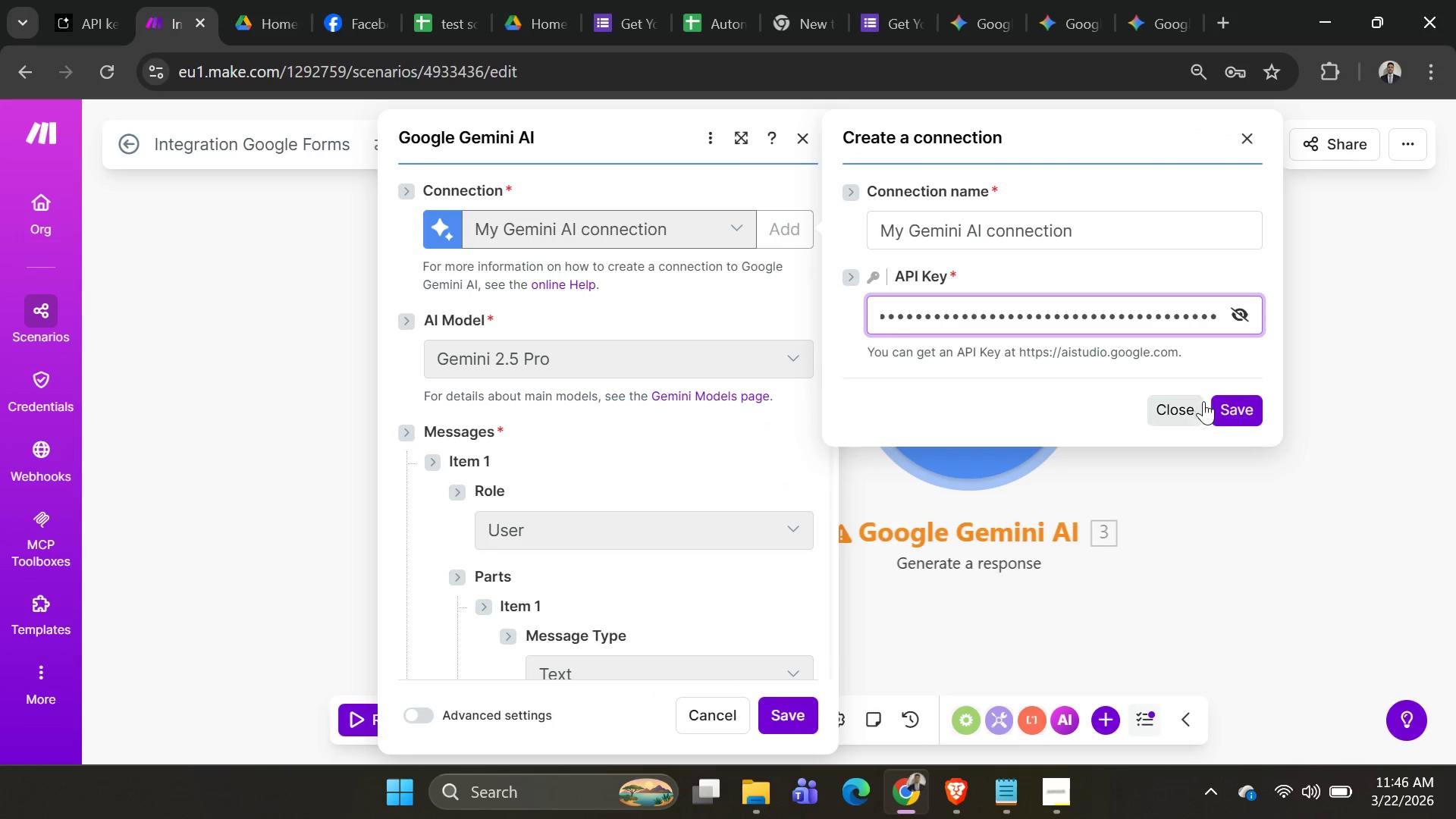 
left_click([1228, 403])
 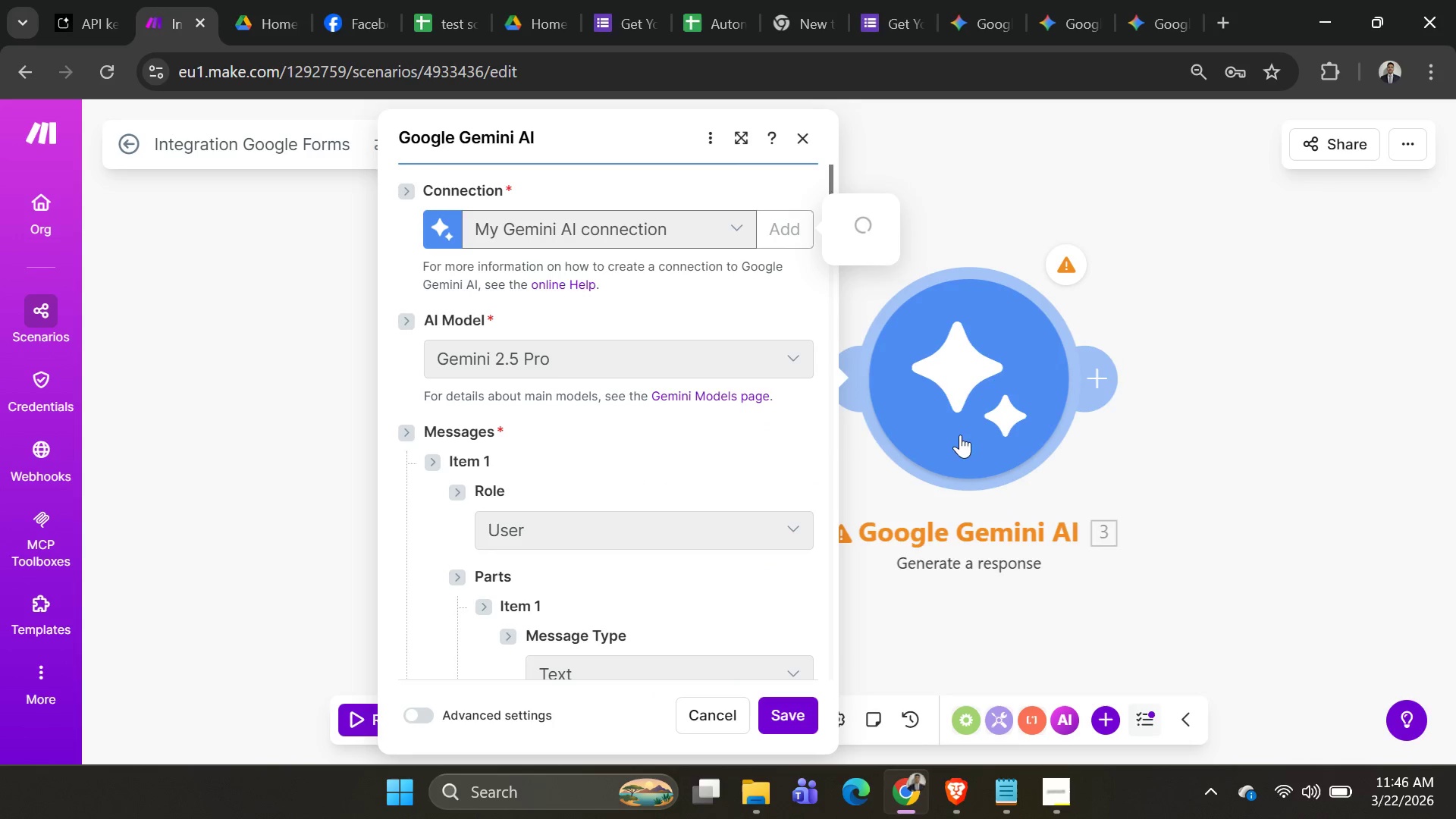 
mouse_move([832, 480])
 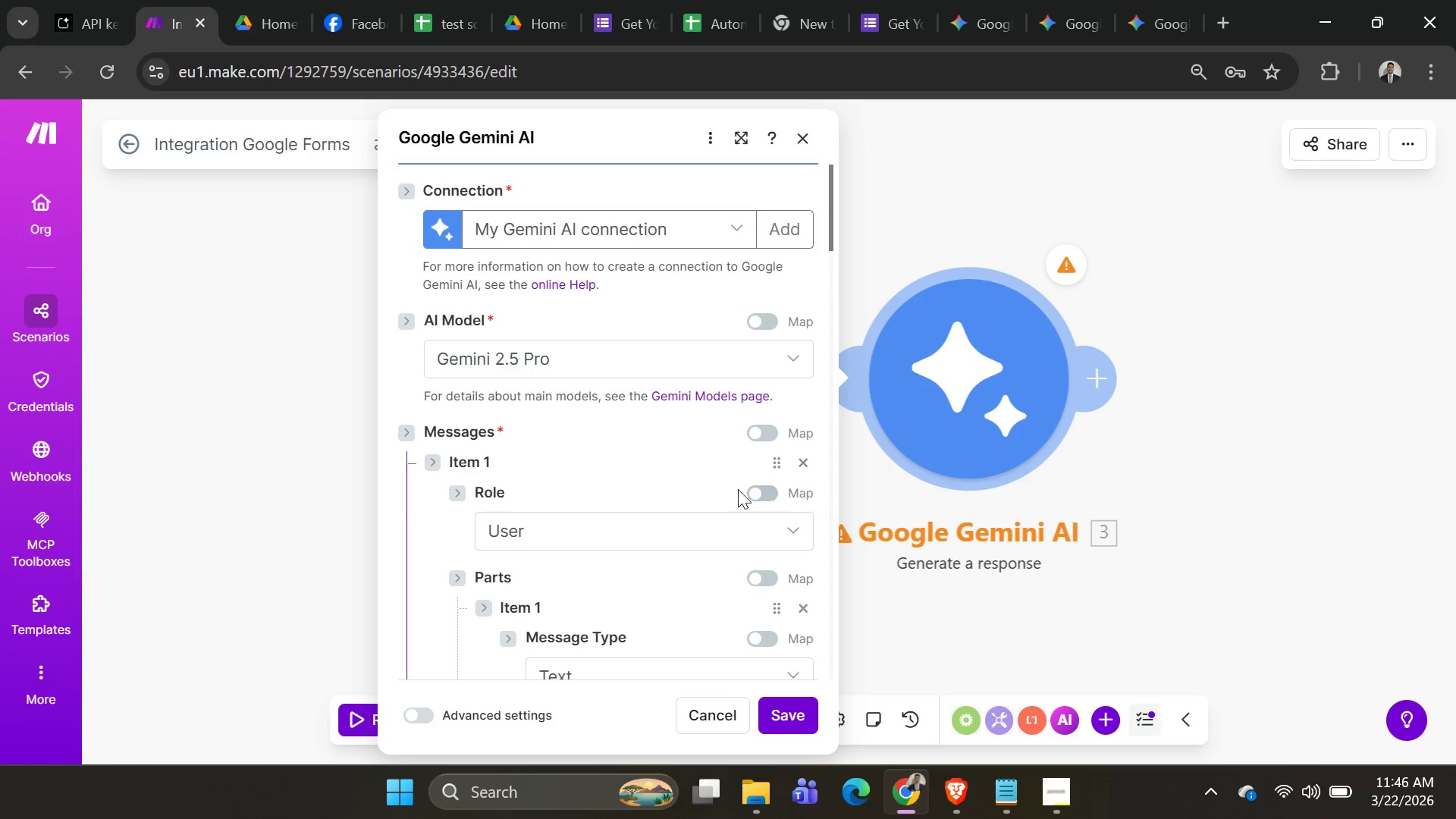 
scroll: coordinate [678, 507], scroll_direction: down, amount: 2.0
 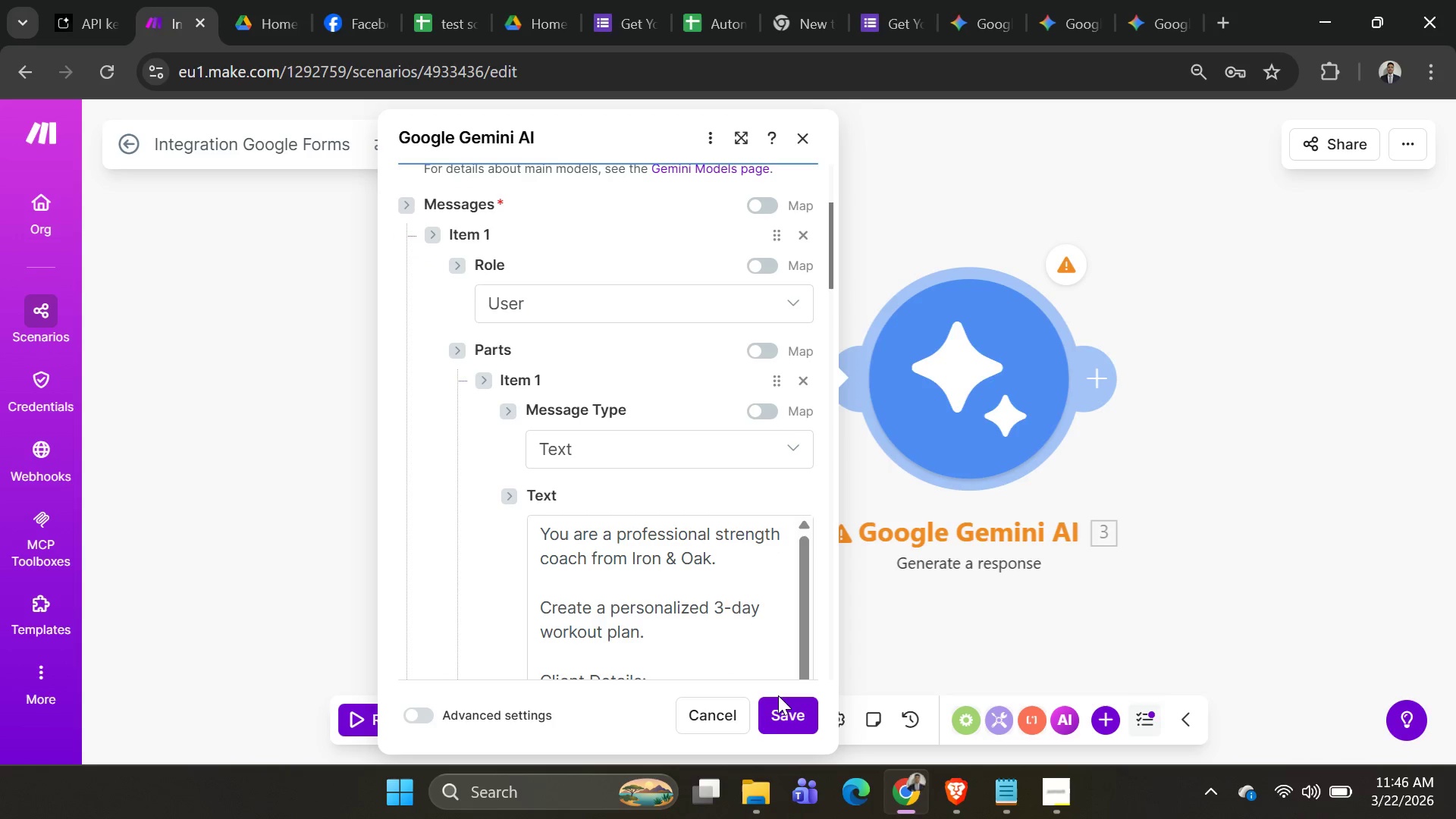 
left_click([783, 714])
 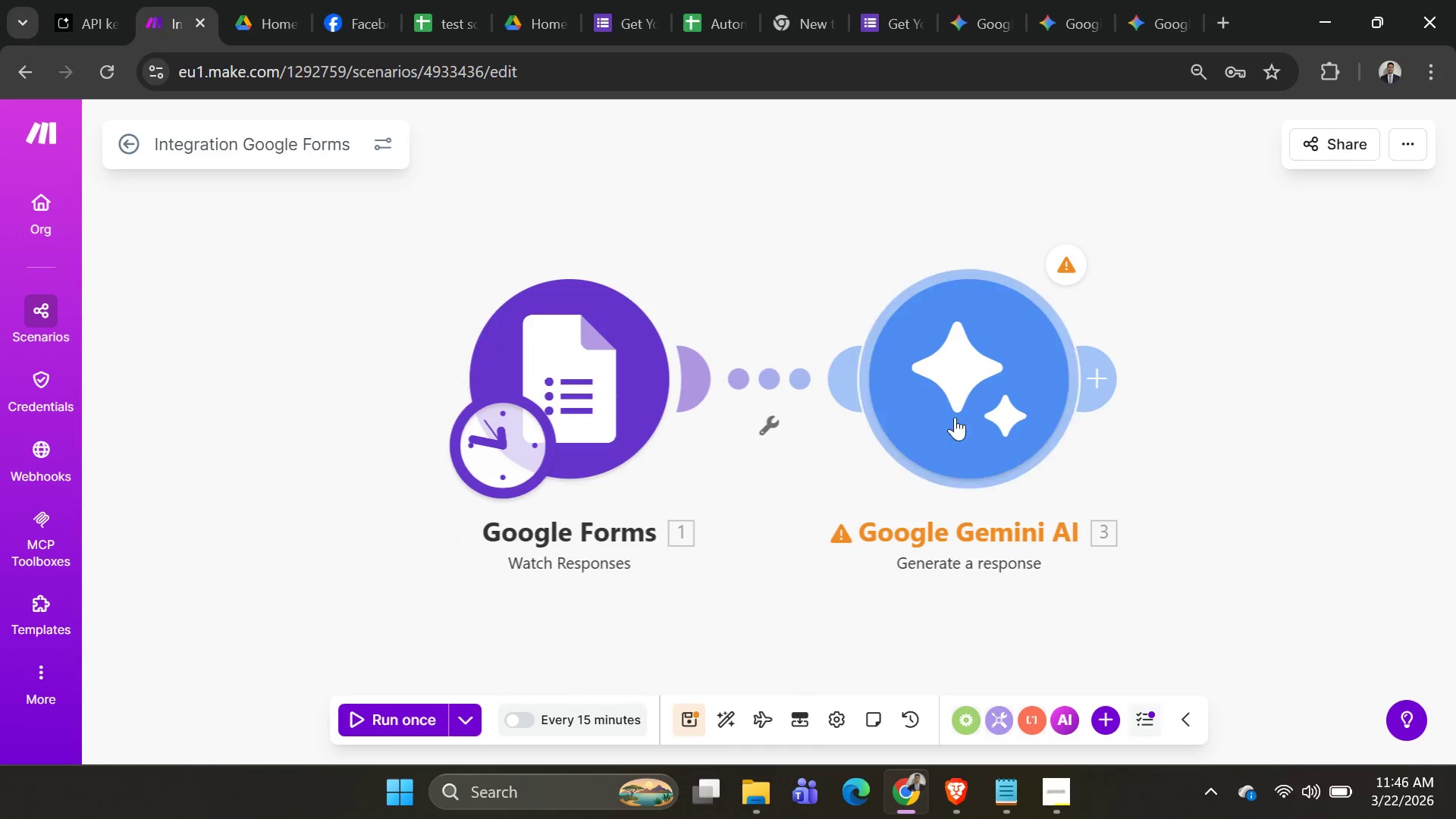 
right_click([977, 383])
 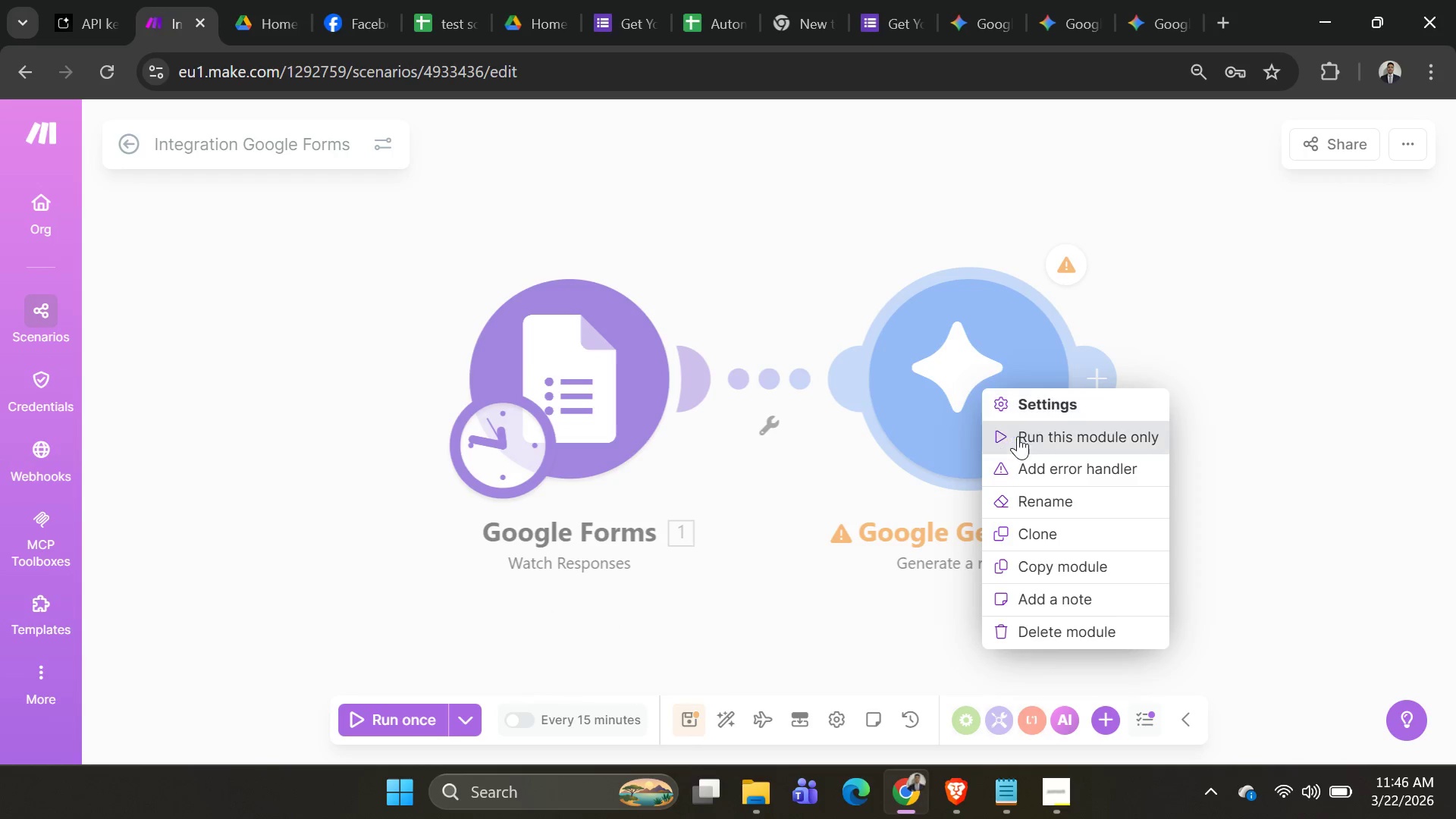 
left_click([1018, 436])
 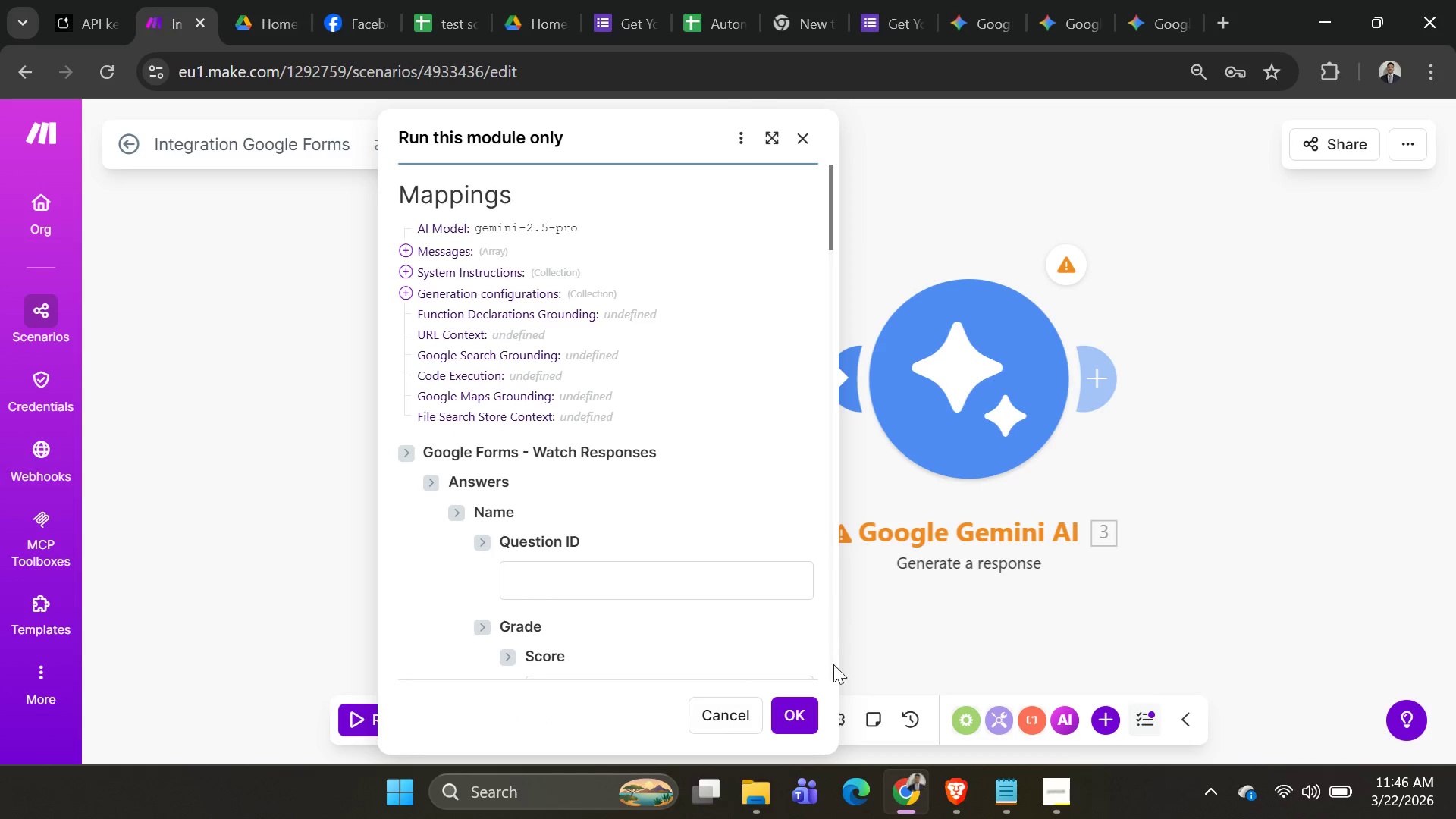 
left_click([814, 710])
 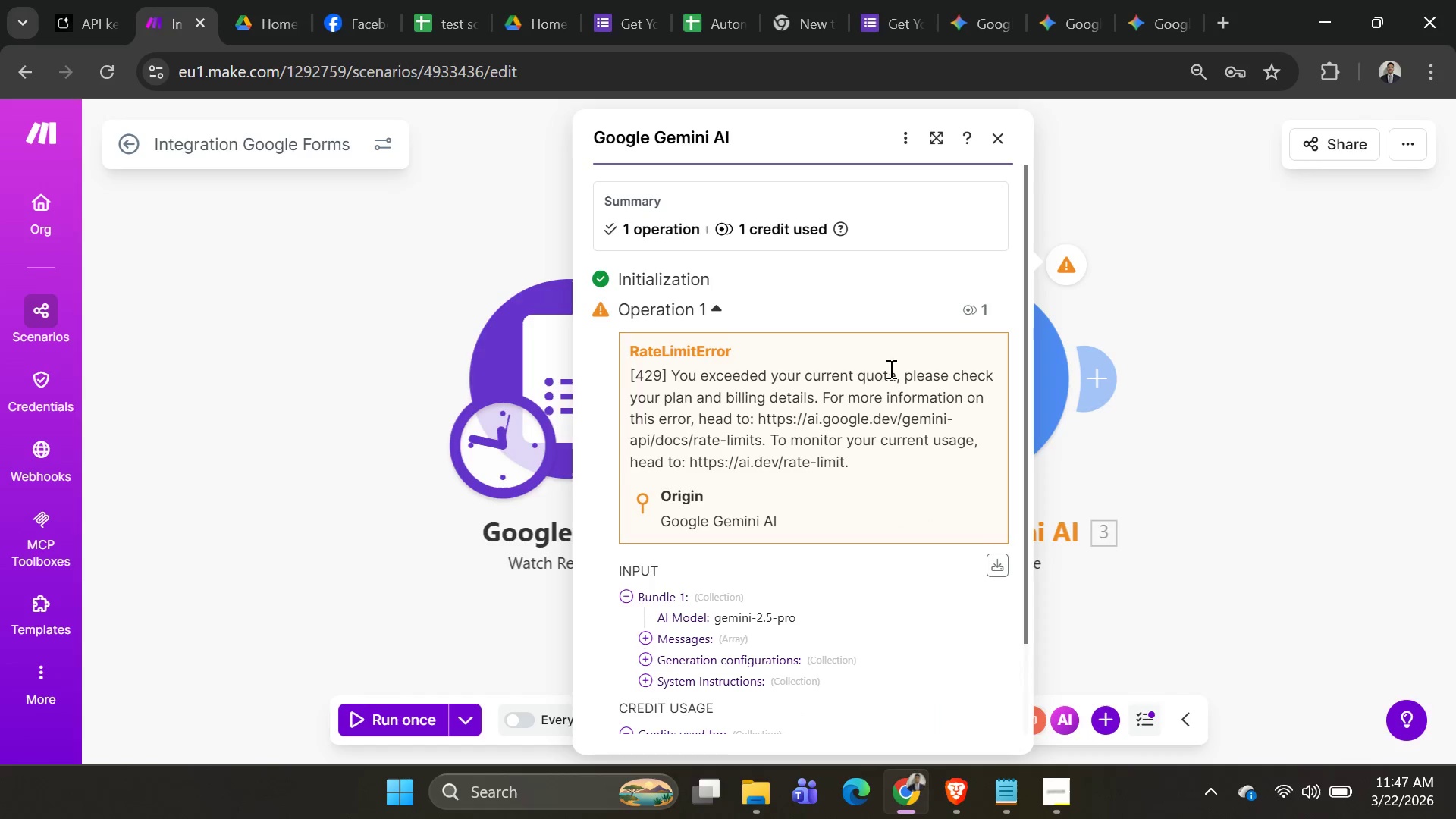 
wait(6.75)
 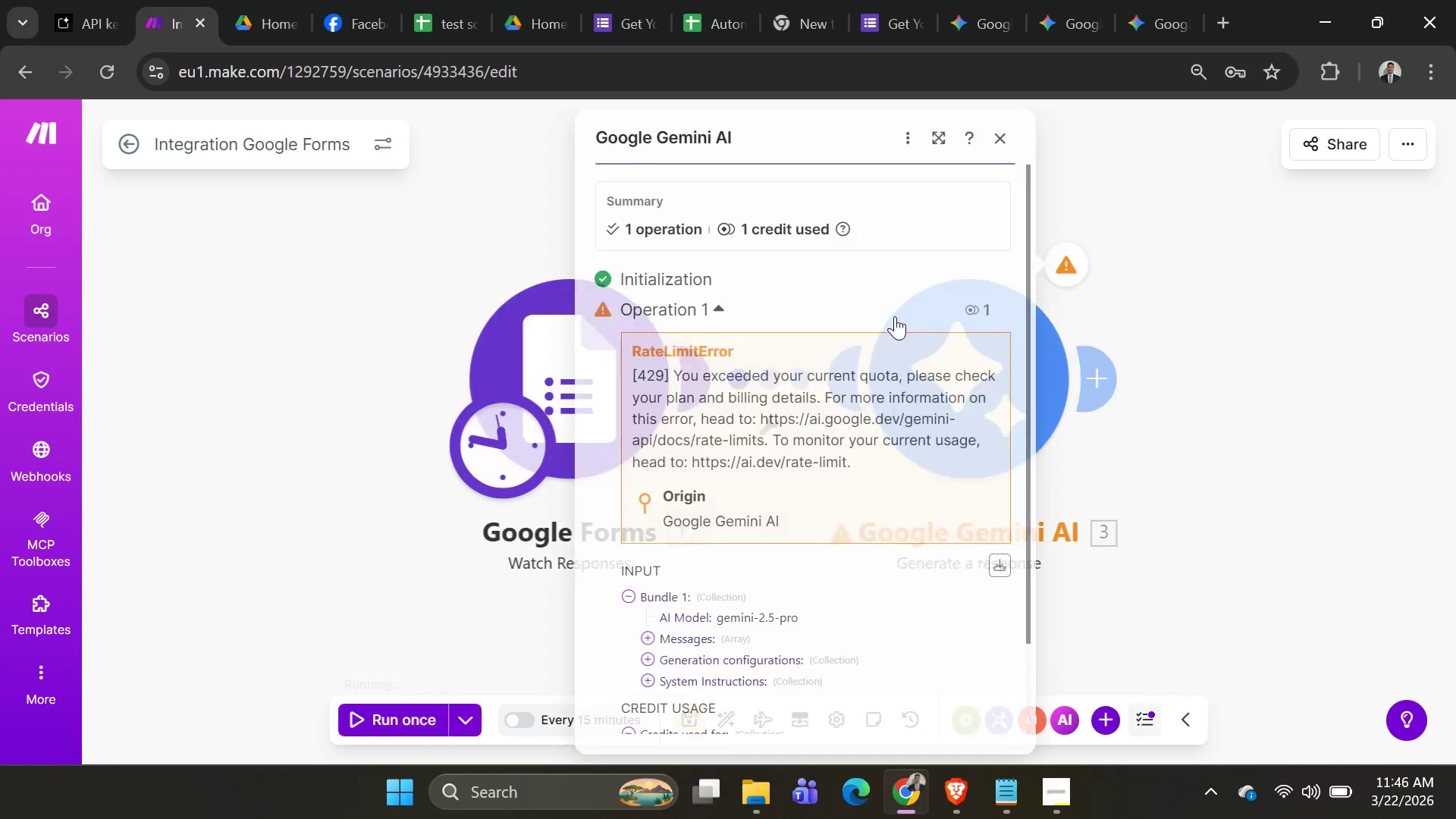 
scroll: coordinate [844, 402], scroll_direction: down, amount: 2.0
 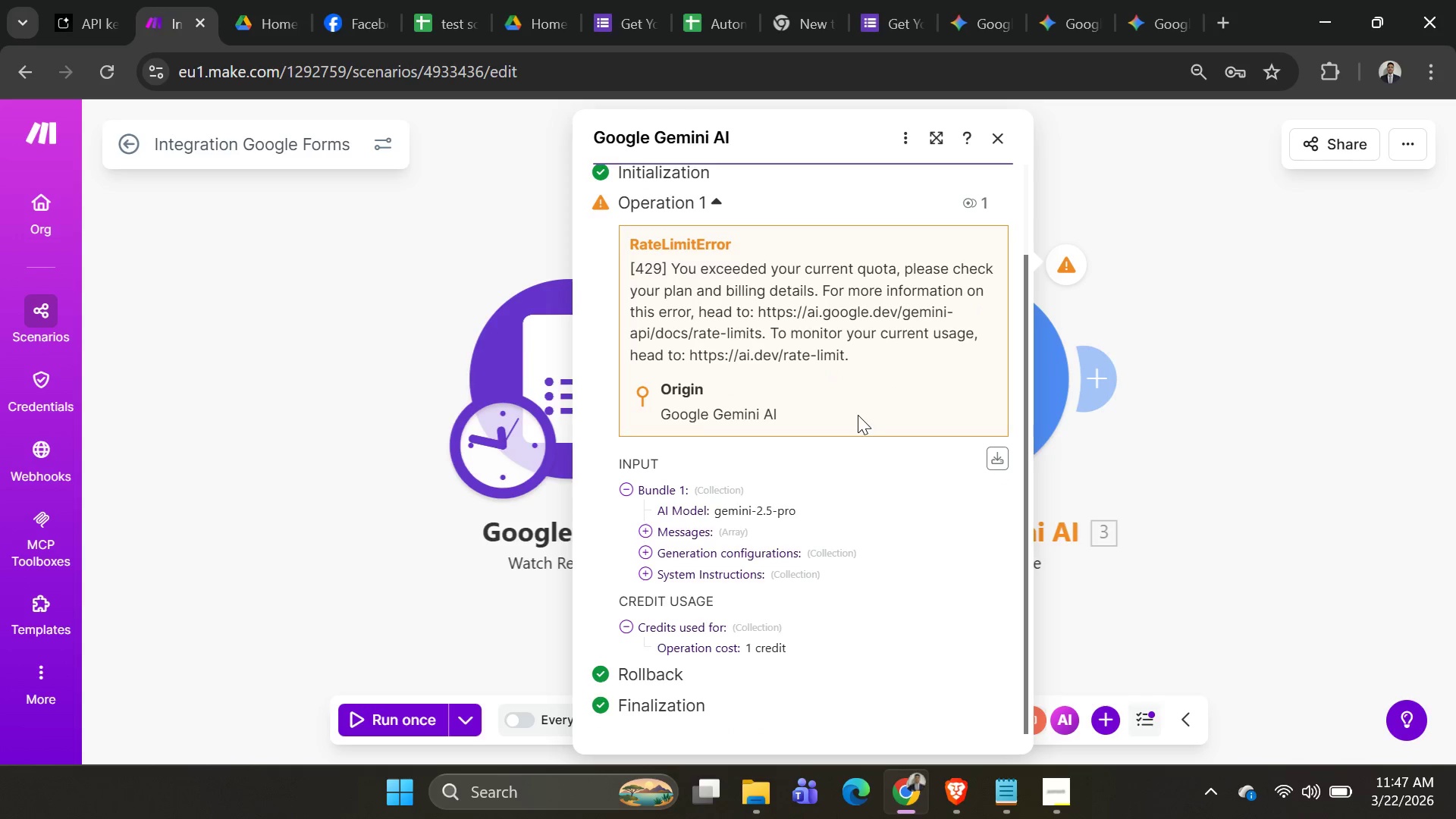 
mouse_move([870, 543])
 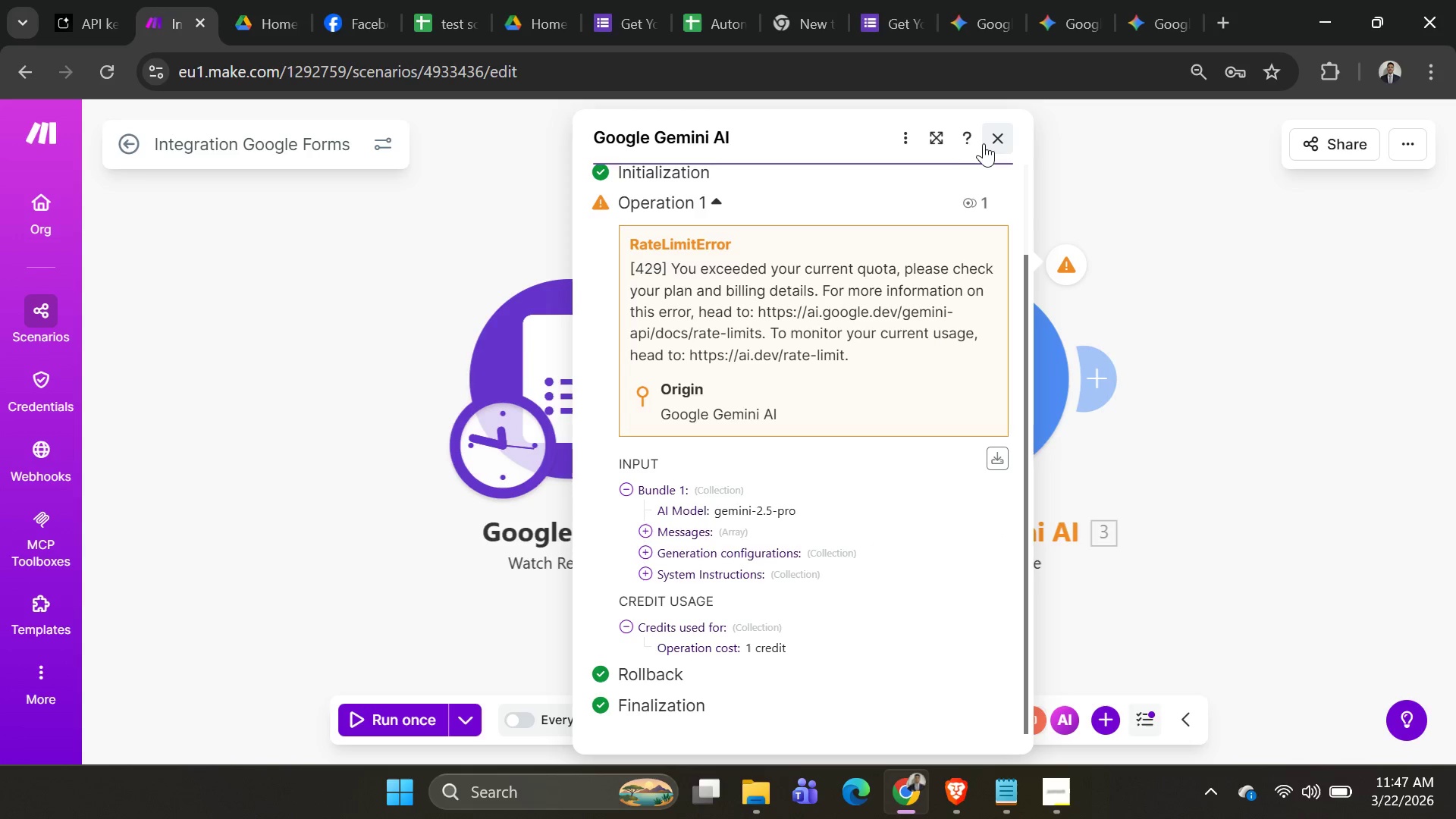 
left_click([994, 136])
 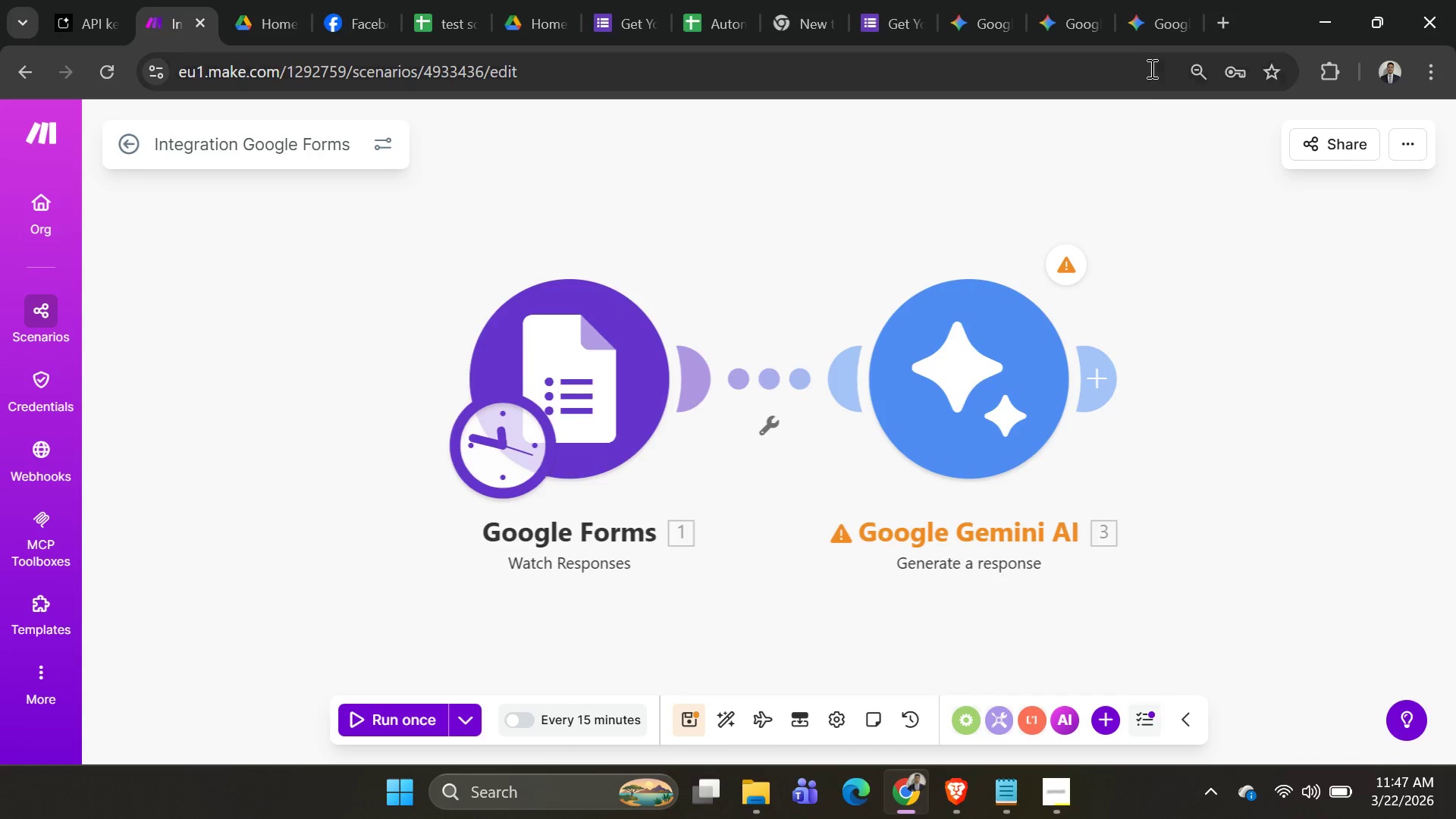 
left_click([1153, 9])
 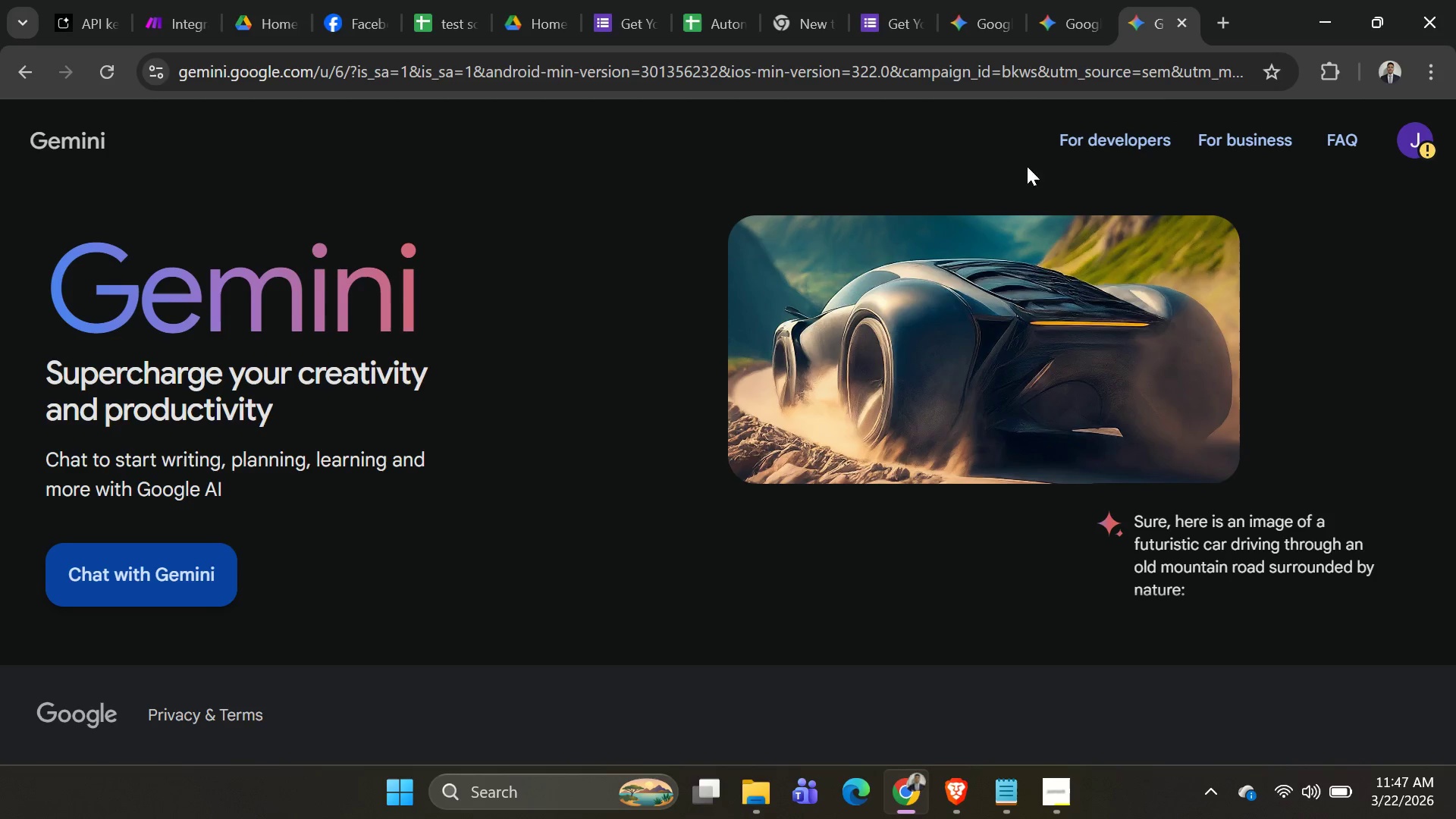 
left_click([5, 79])
 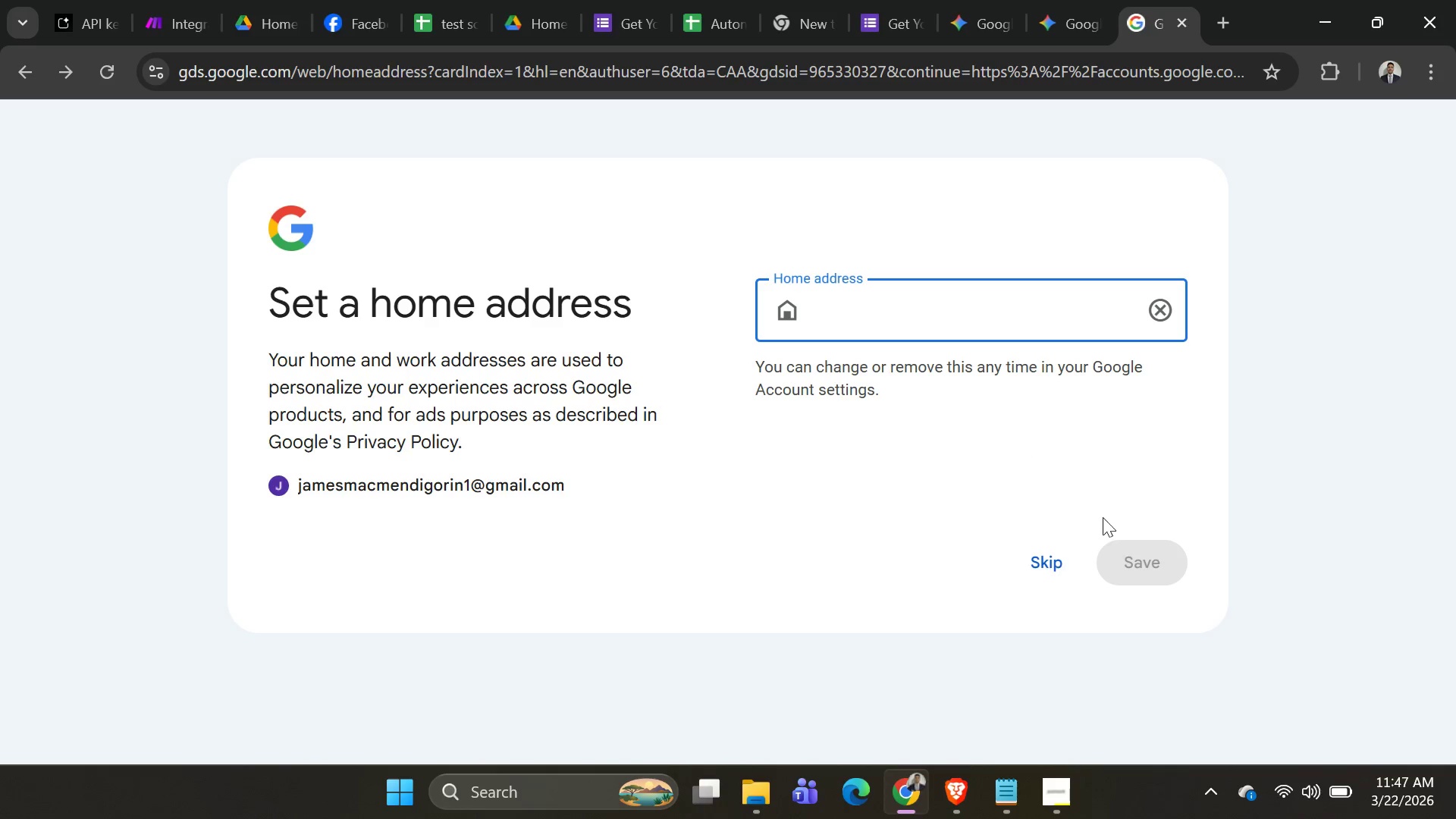 
left_click([1043, 574])
 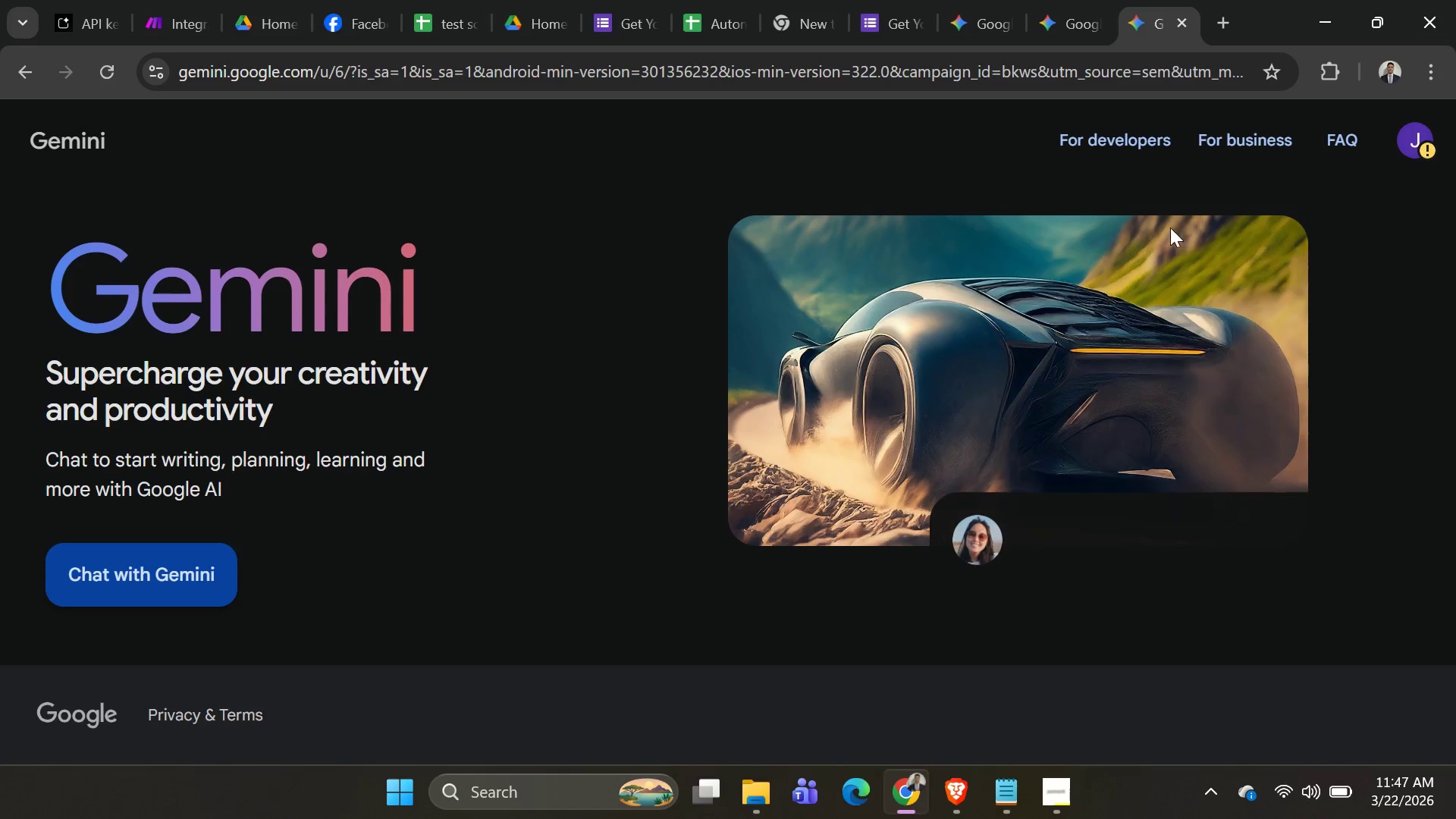 
left_click([1417, 127])
 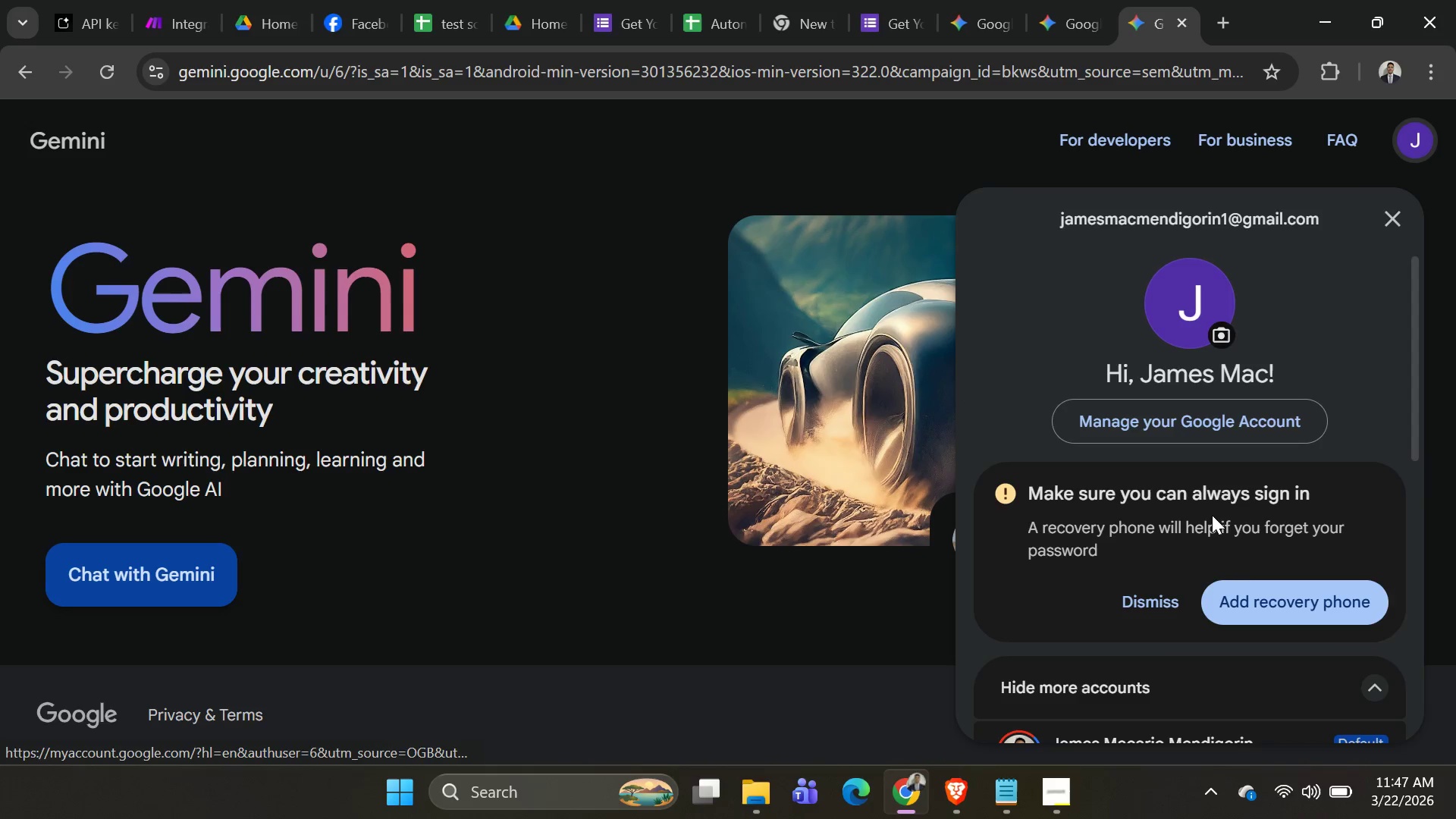 
scroll: coordinate [1290, 512], scroll_direction: none, amount: 0.0
 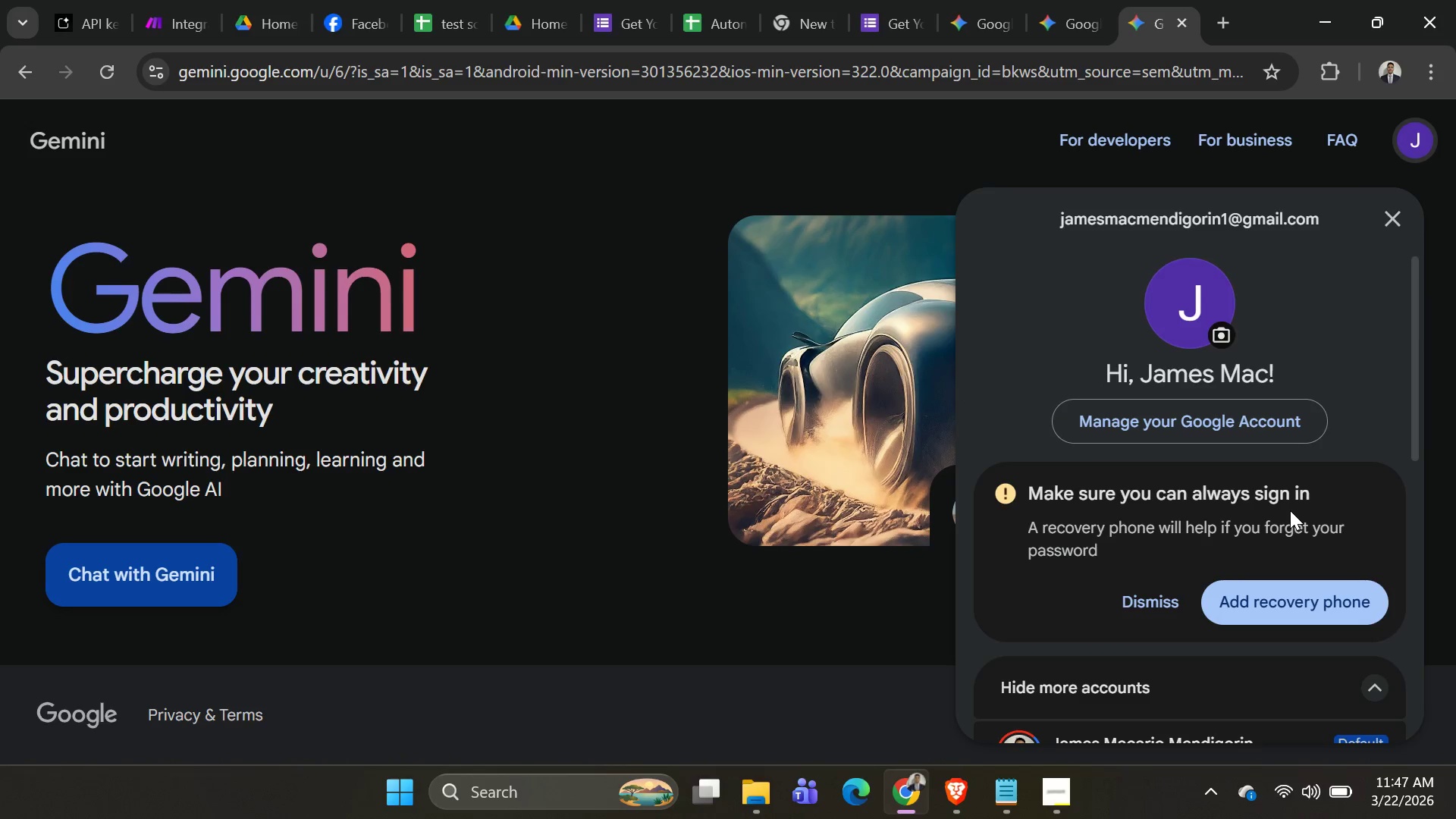 
scroll: coordinate [1282, 504], scroll_direction: down, amount: 8.0
 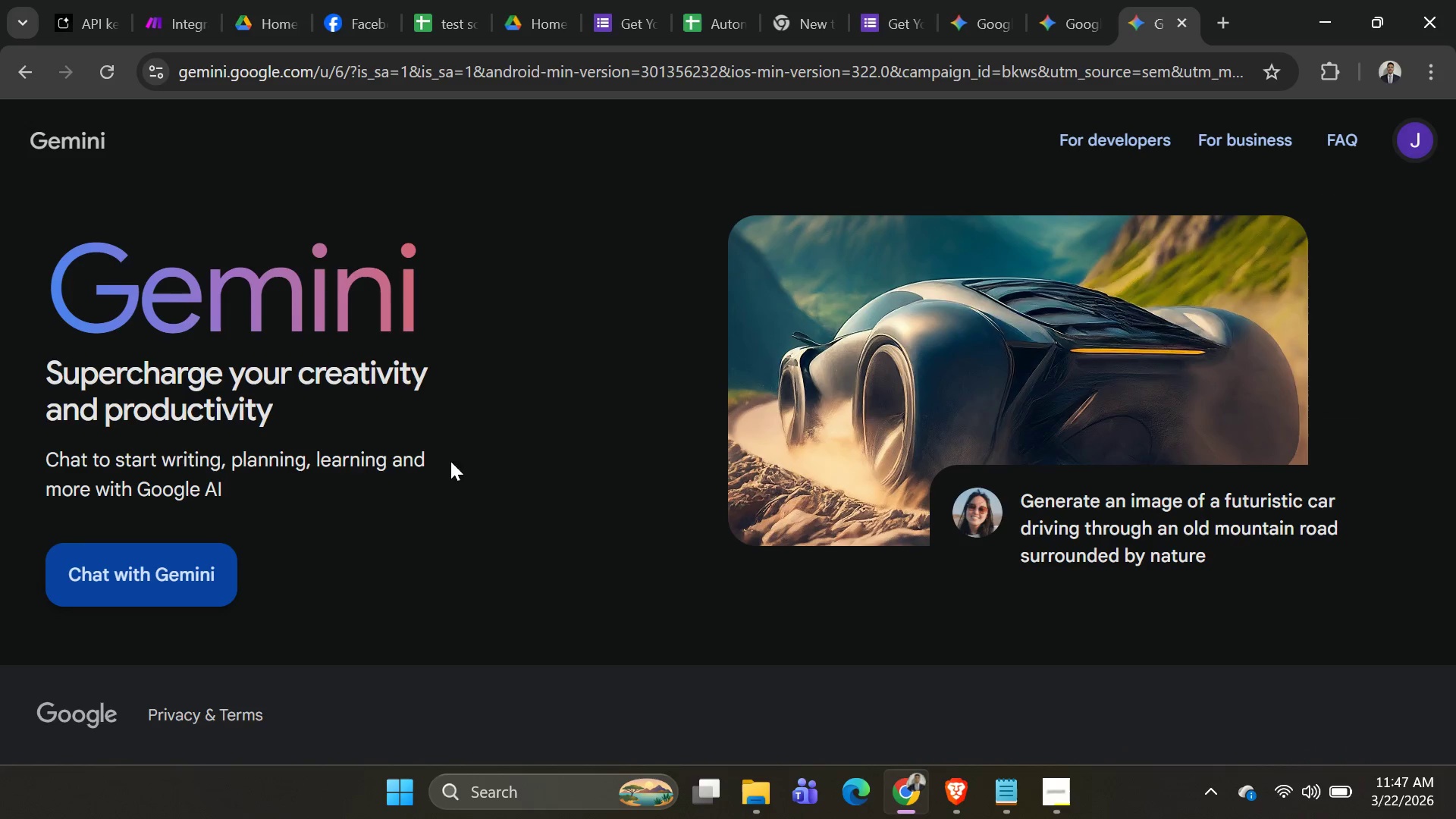 
double_click([149, 560])
 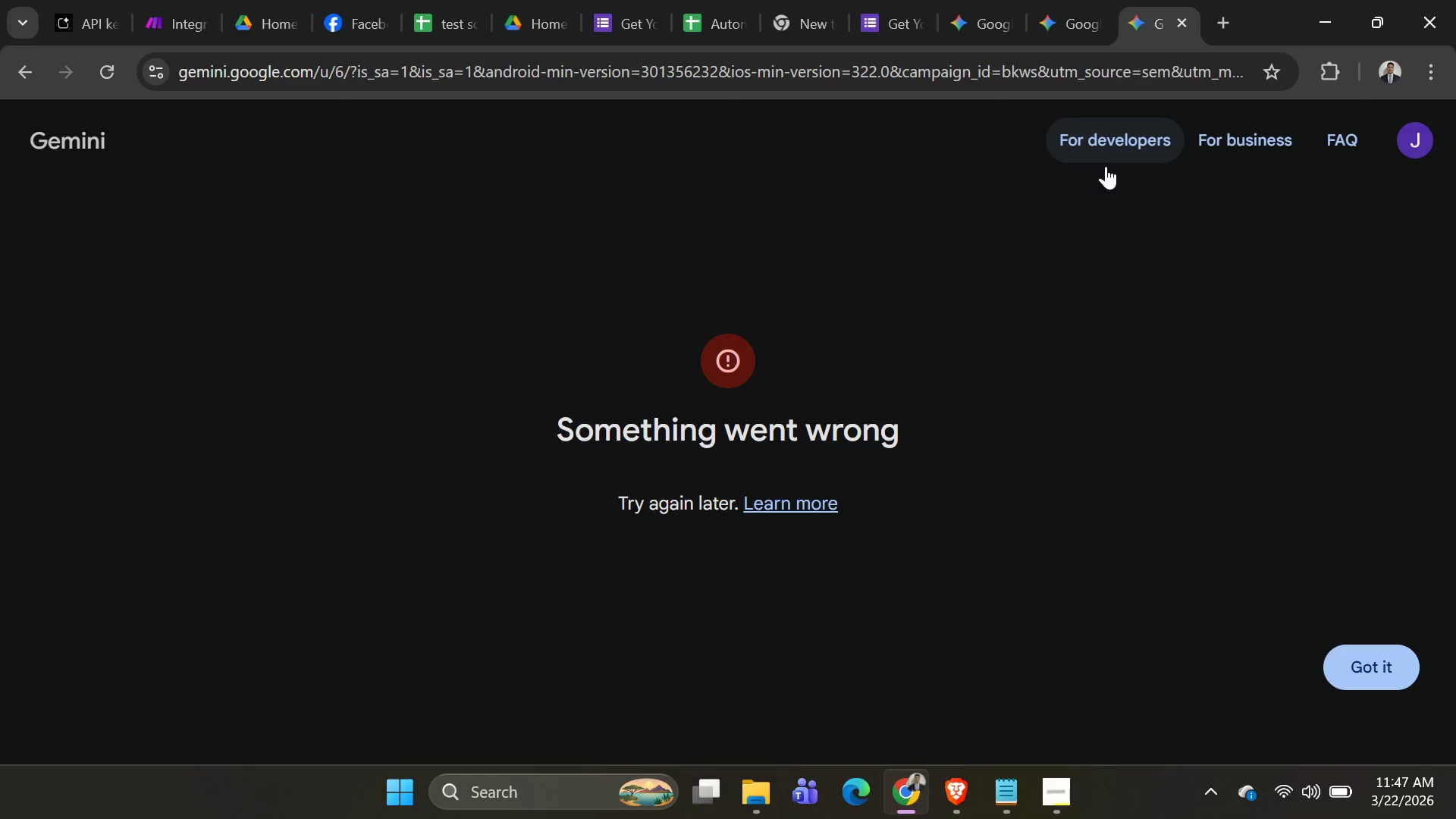 
left_click([1395, 662])
 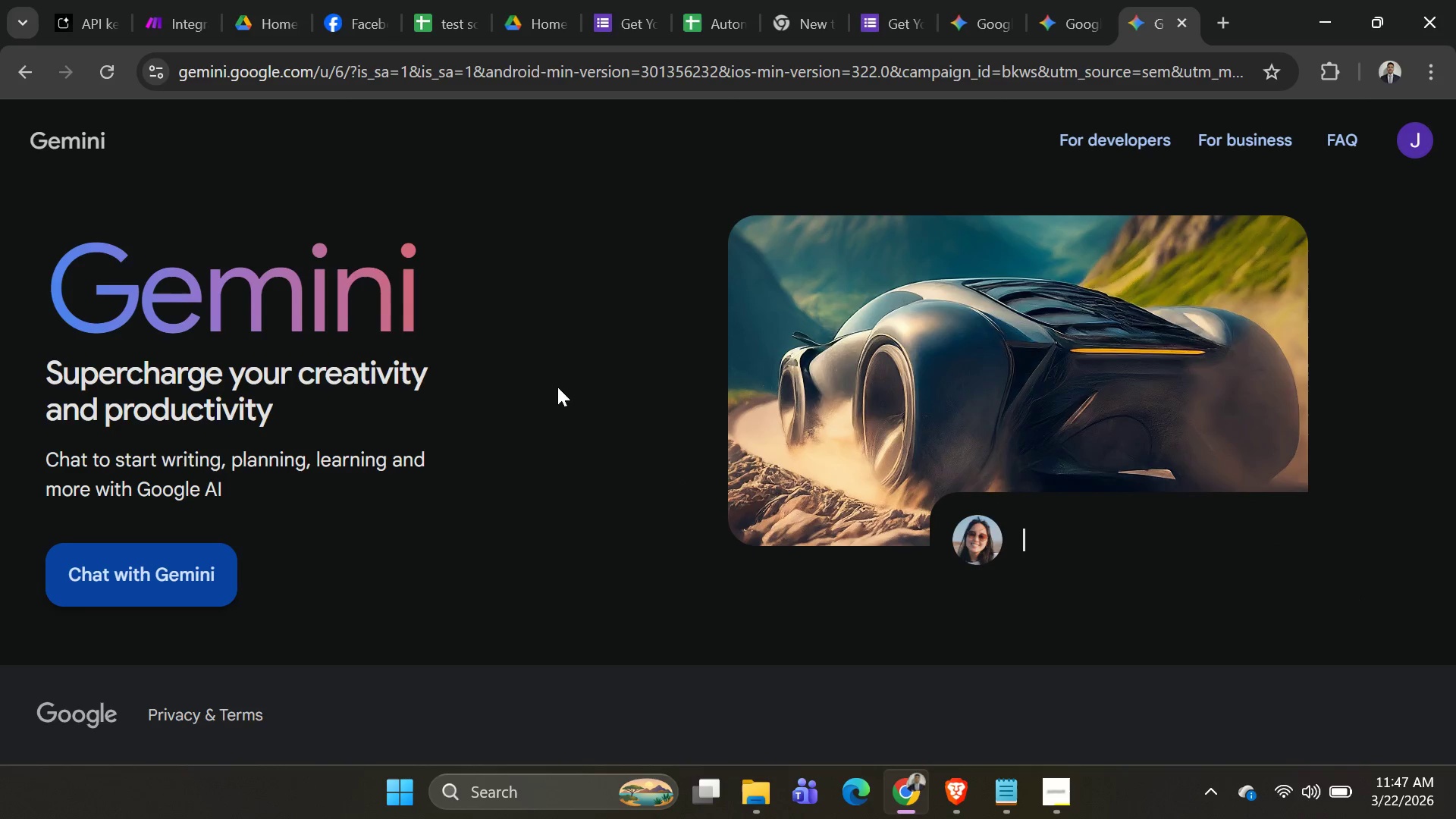 
scroll: coordinate [428, 425], scroll_direction: down, amount: 4.0
 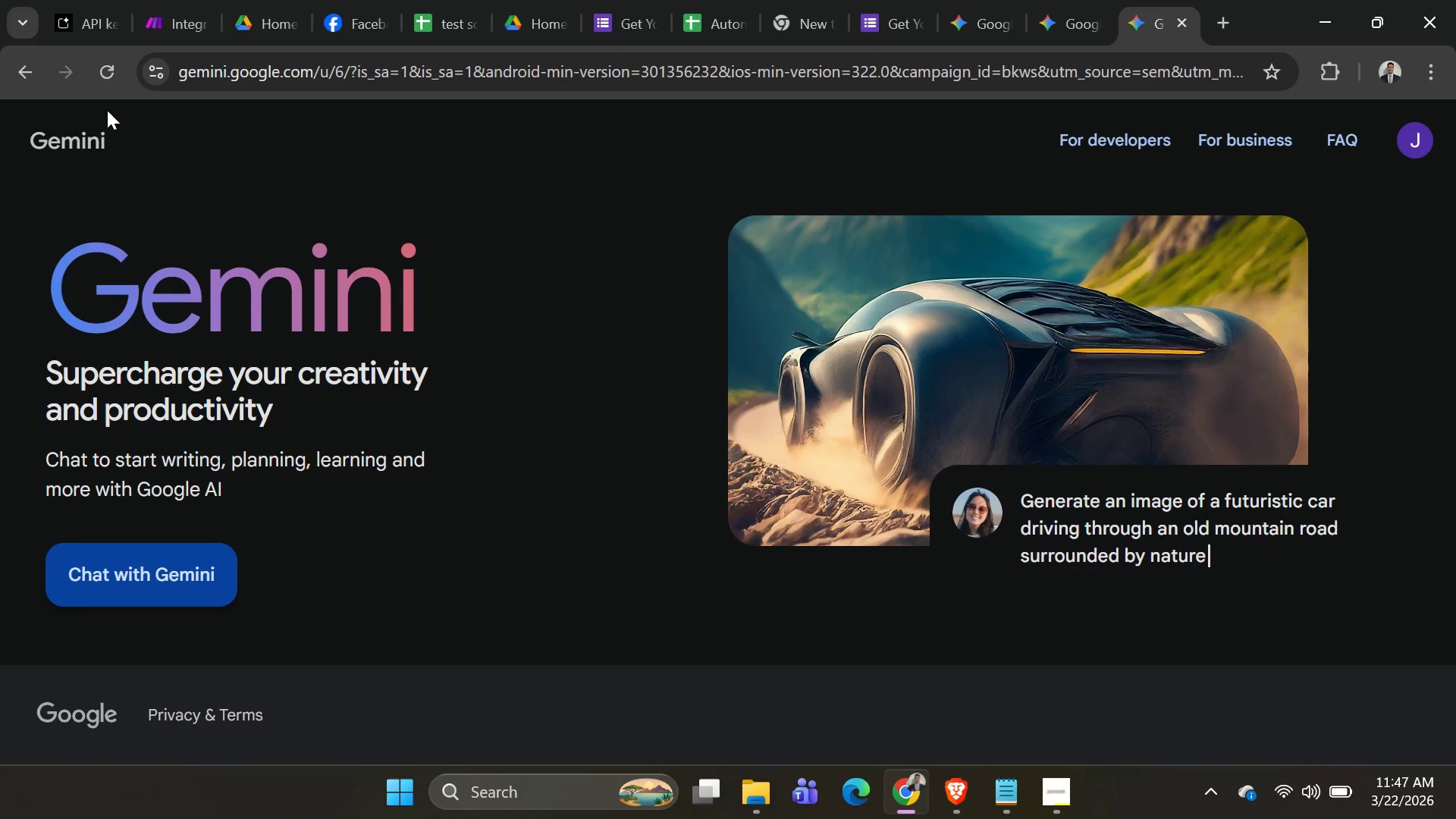 
left_click([40, 77])
 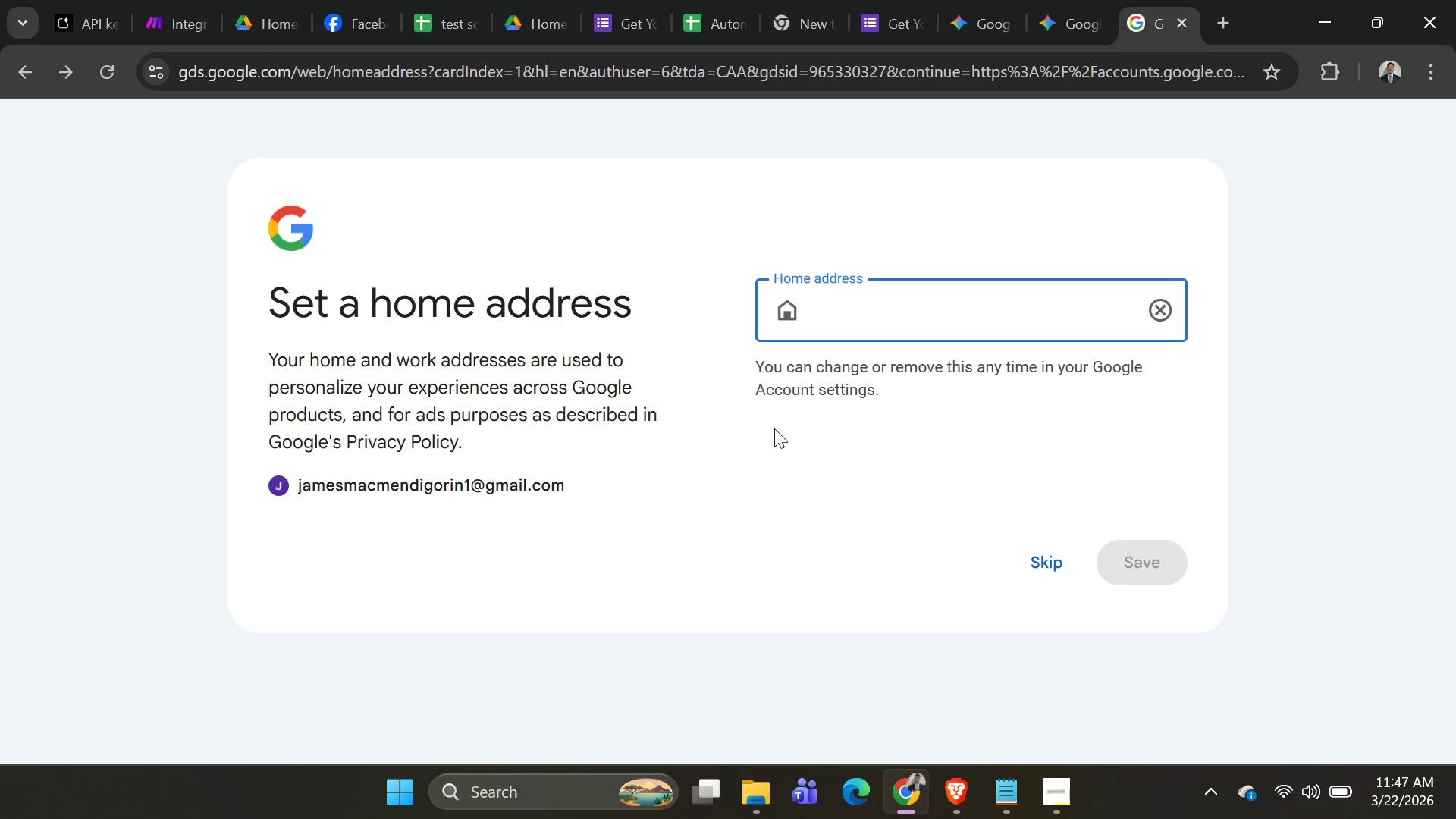 
left_click([1037, 567])
 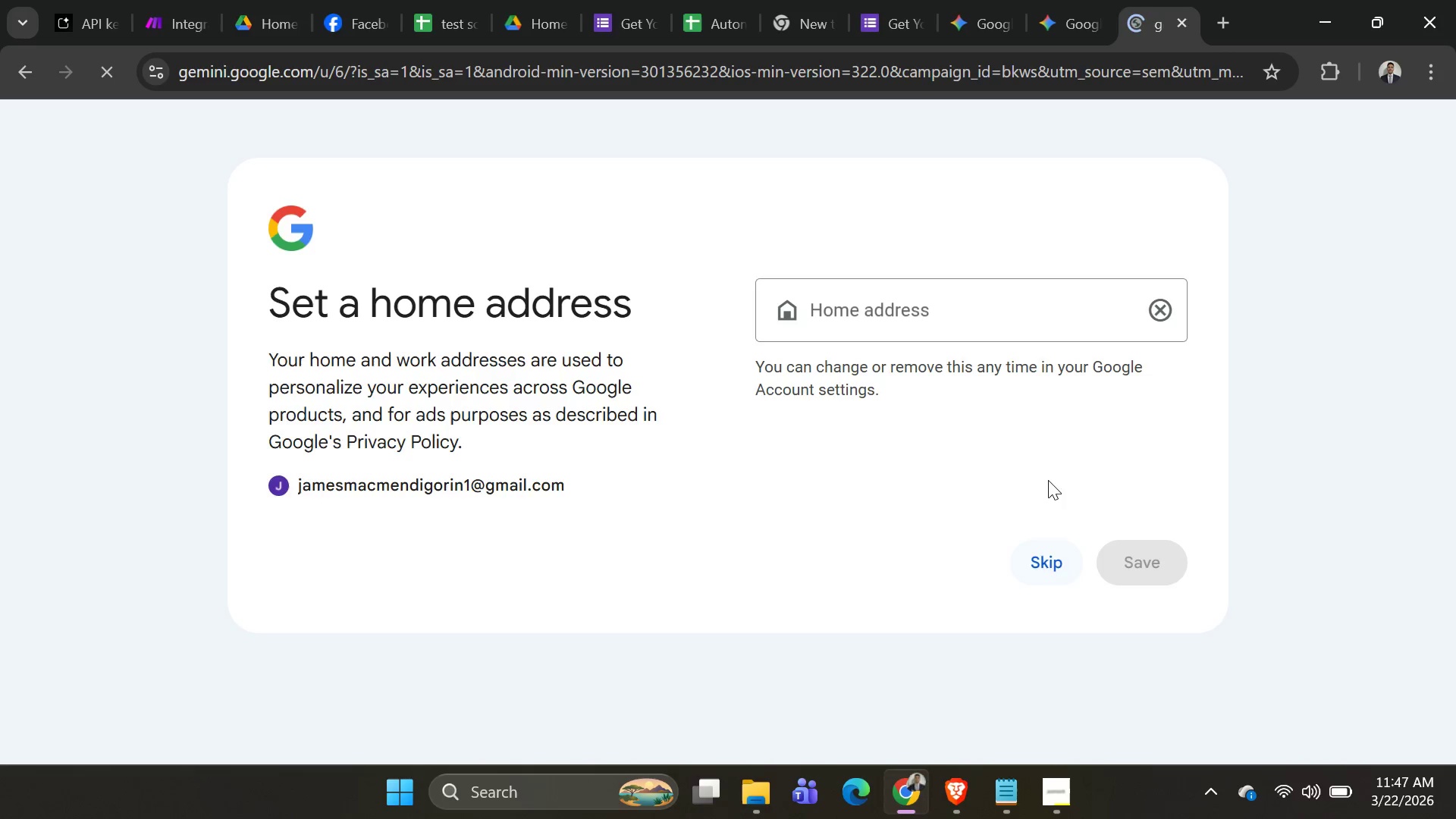 
scroll: coordinate [953, 447], scroll_direction: down, amount: 8.0
 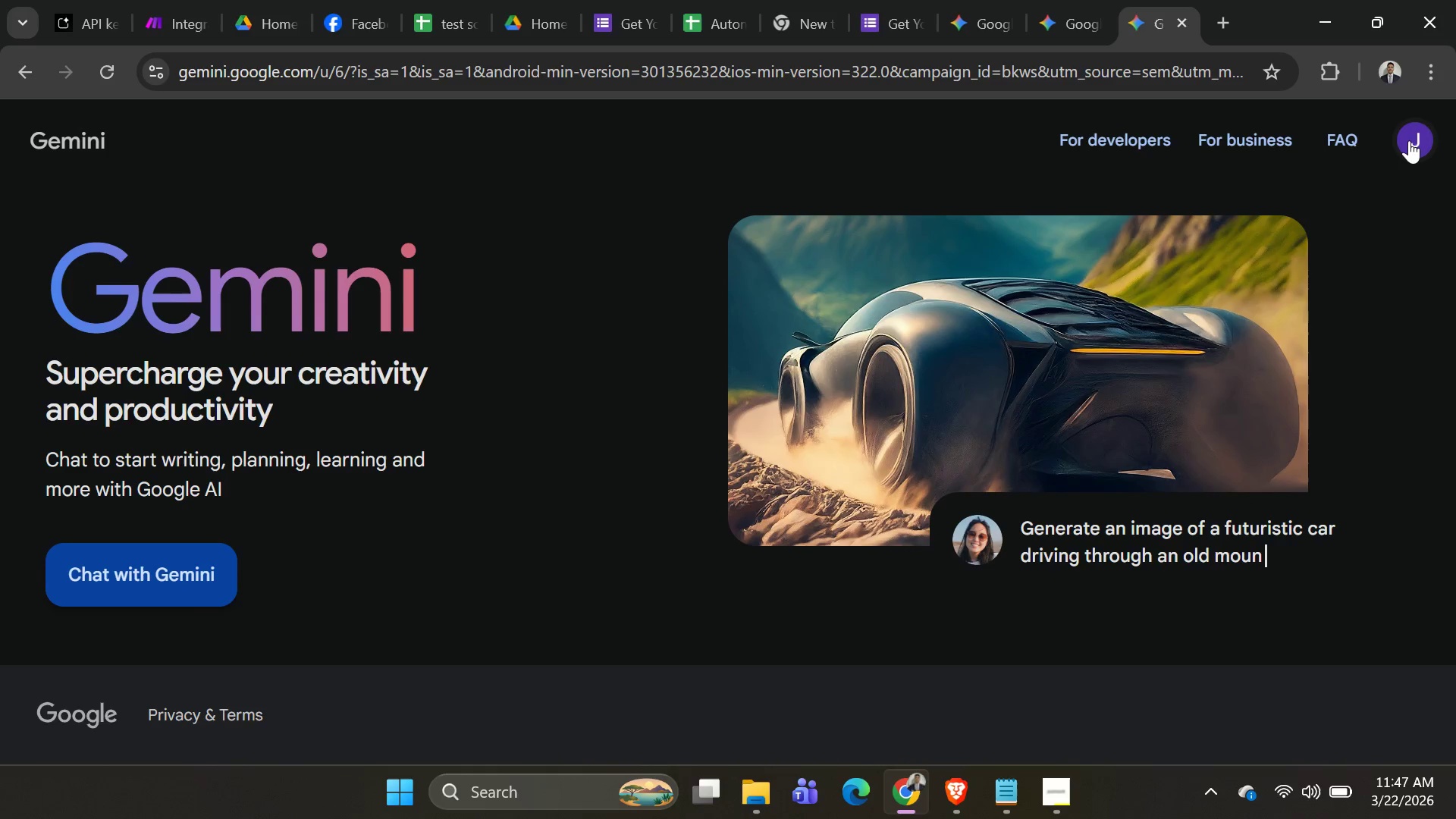 
left_click([1147, 153])
 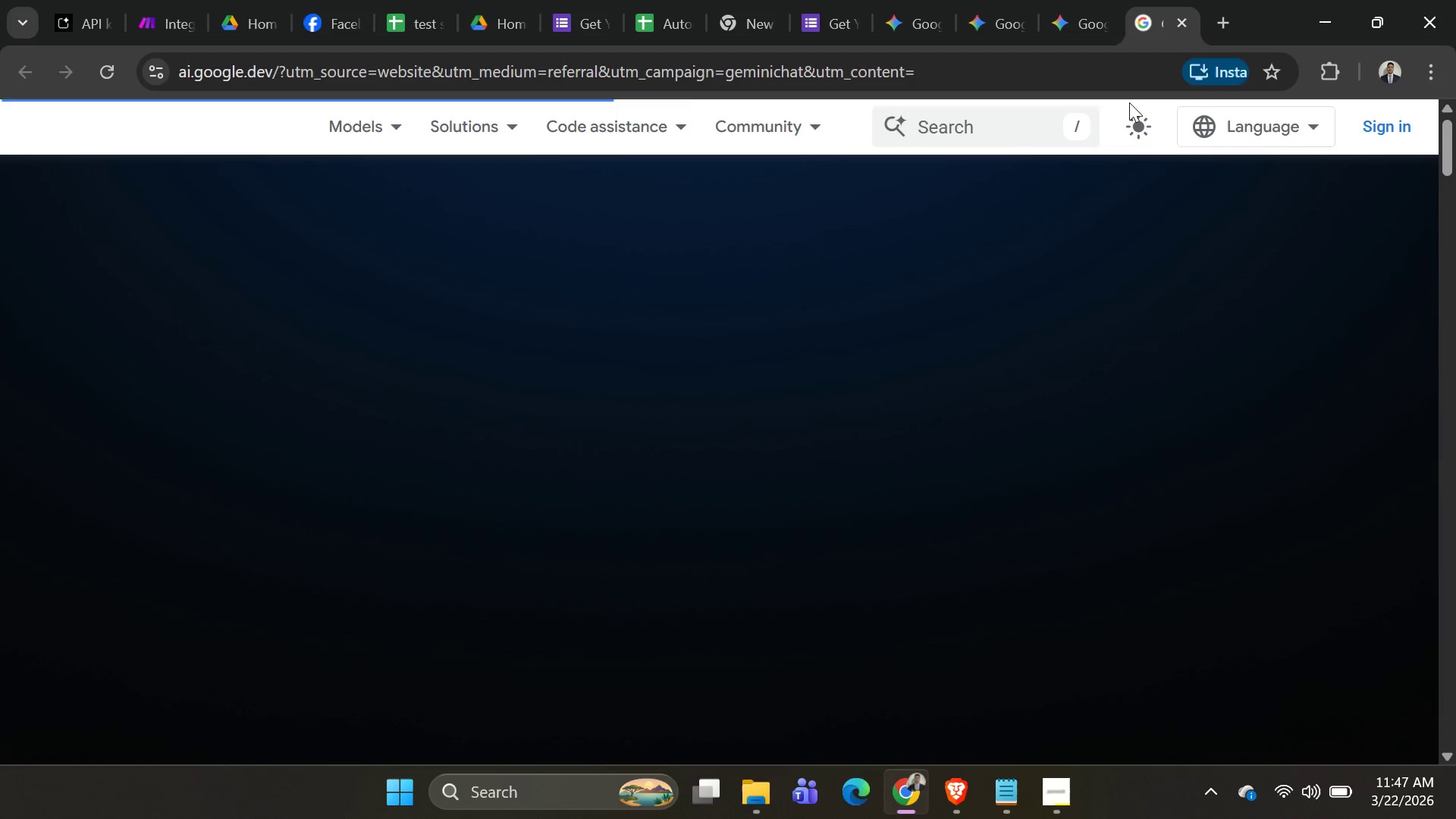 
wait(5.52)
 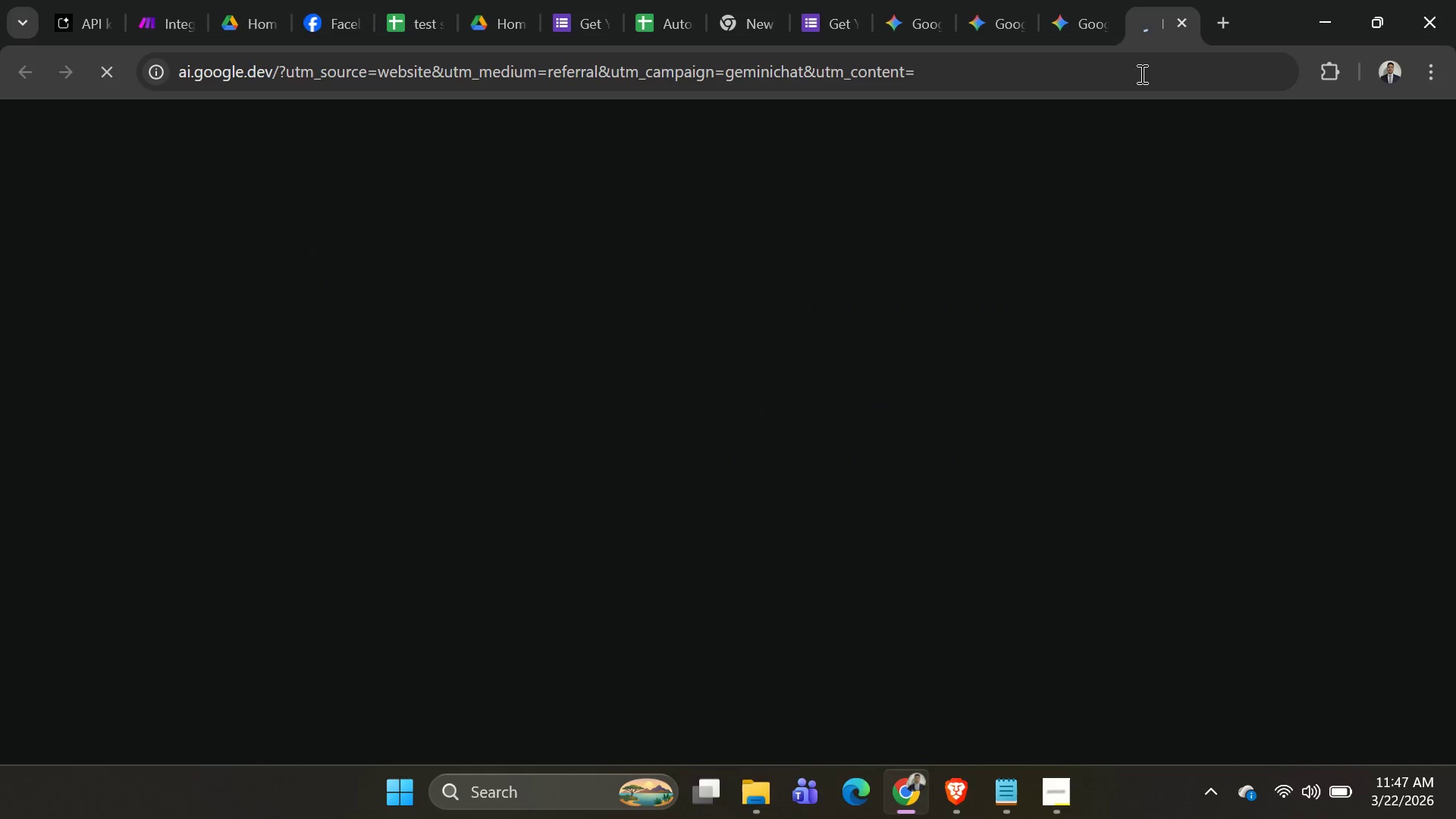 
scroll: coordinate [1339, 406], scroll_direction: down, amount: 2.0
 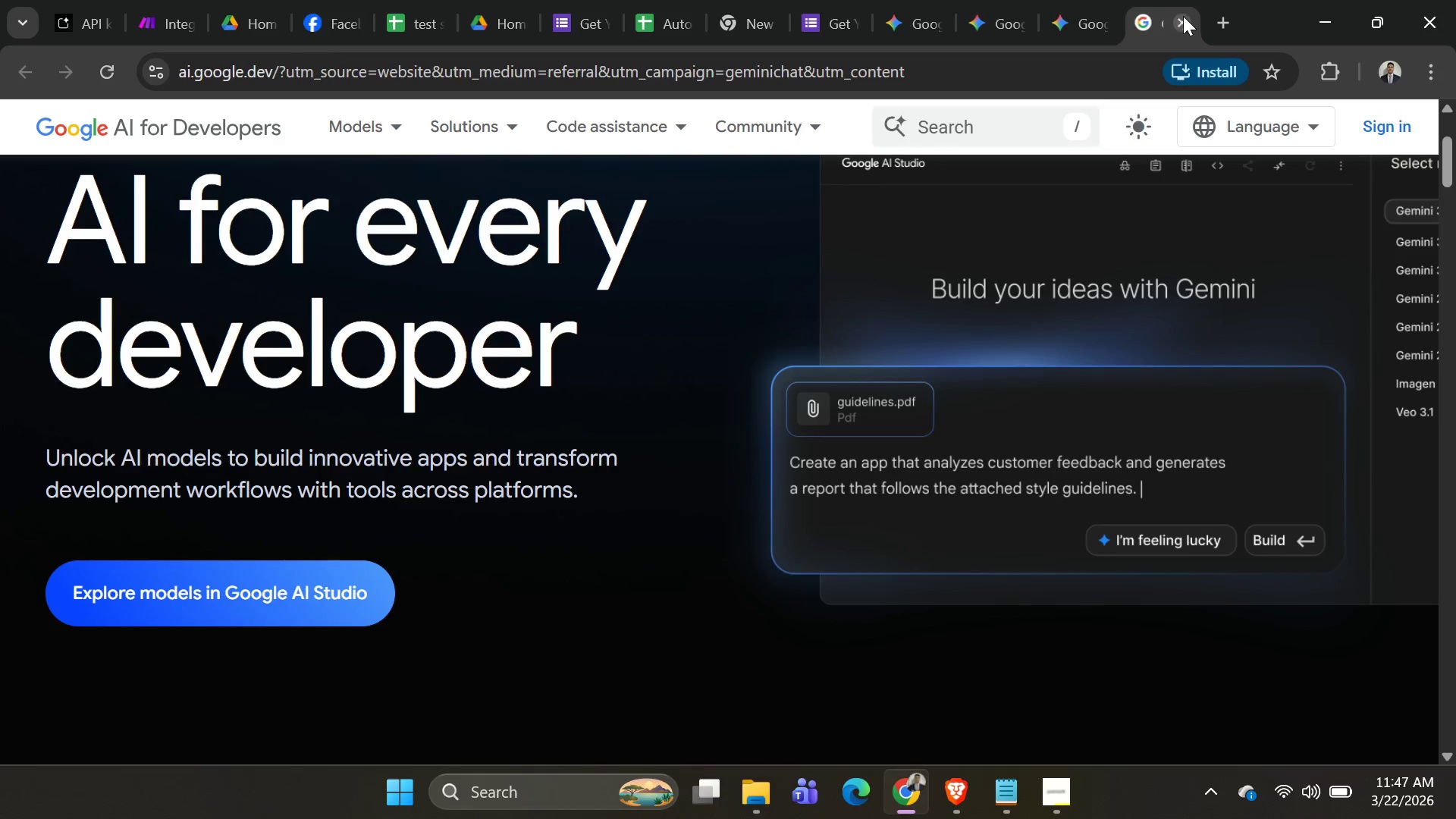 
left_click([1185, 18])
 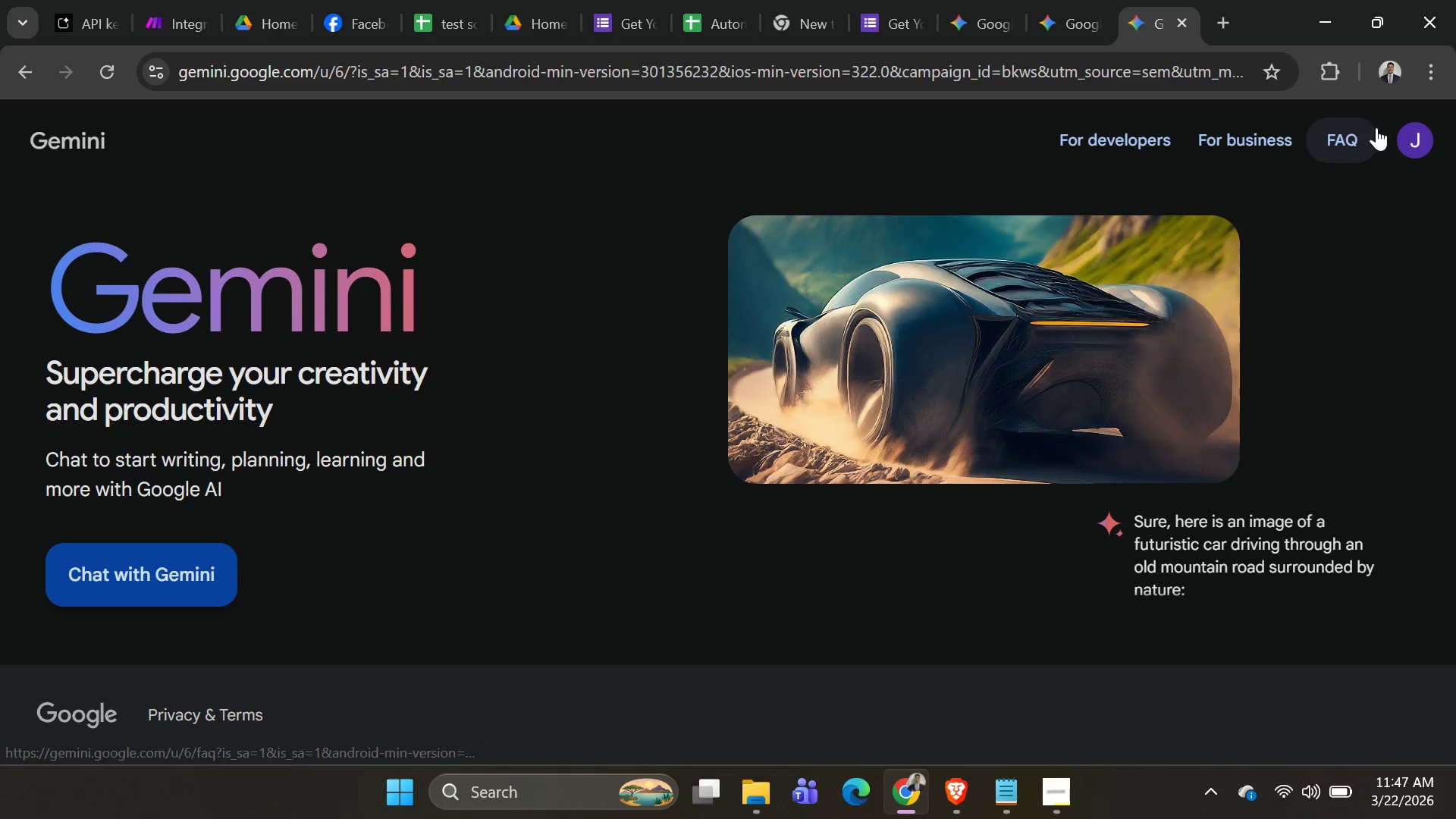 
left_click([1406, 136])
 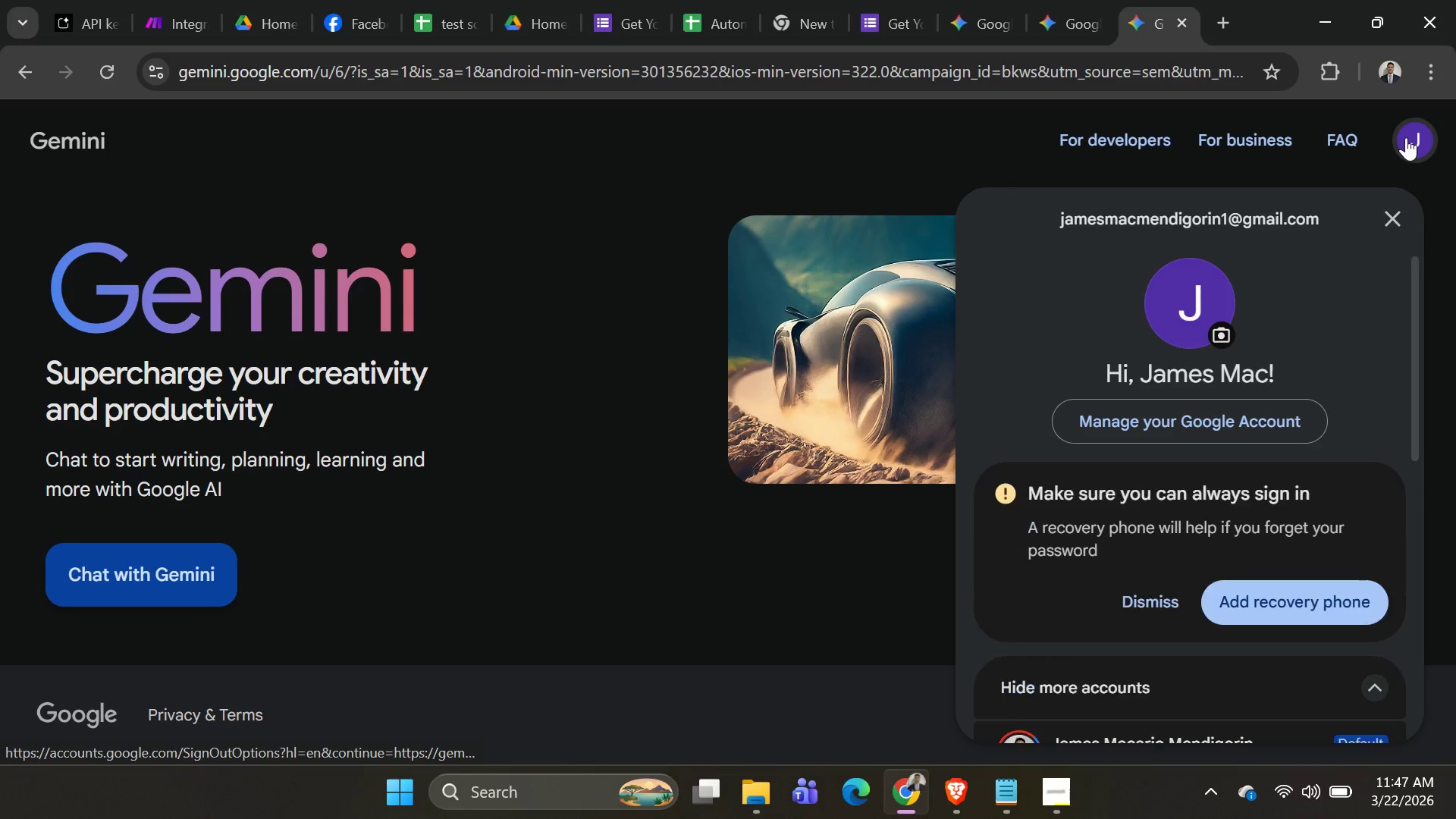 
left_click([1406, 137])
 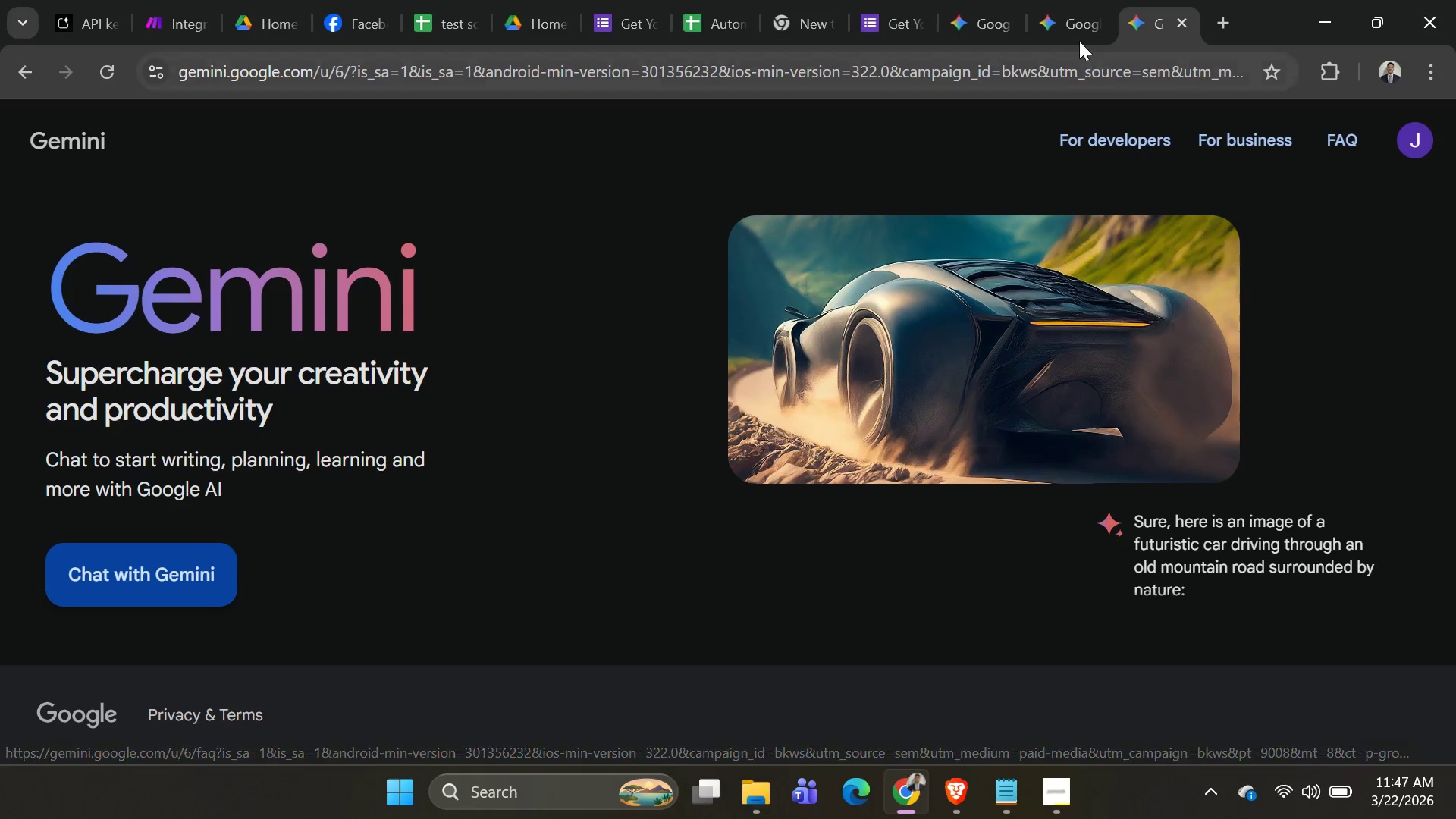 
left_click([1051, 24])
 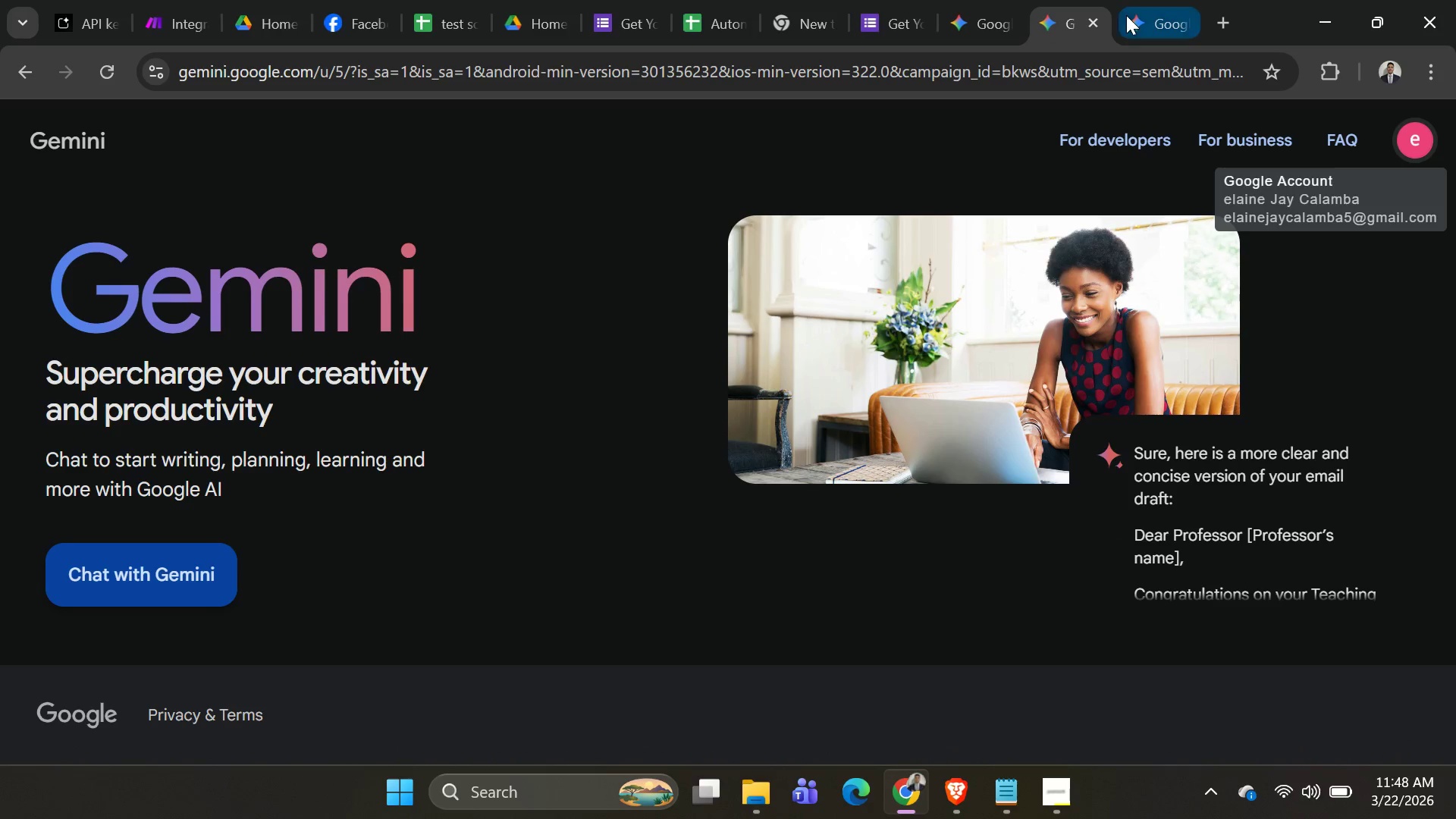 
left_click([972, 27])
 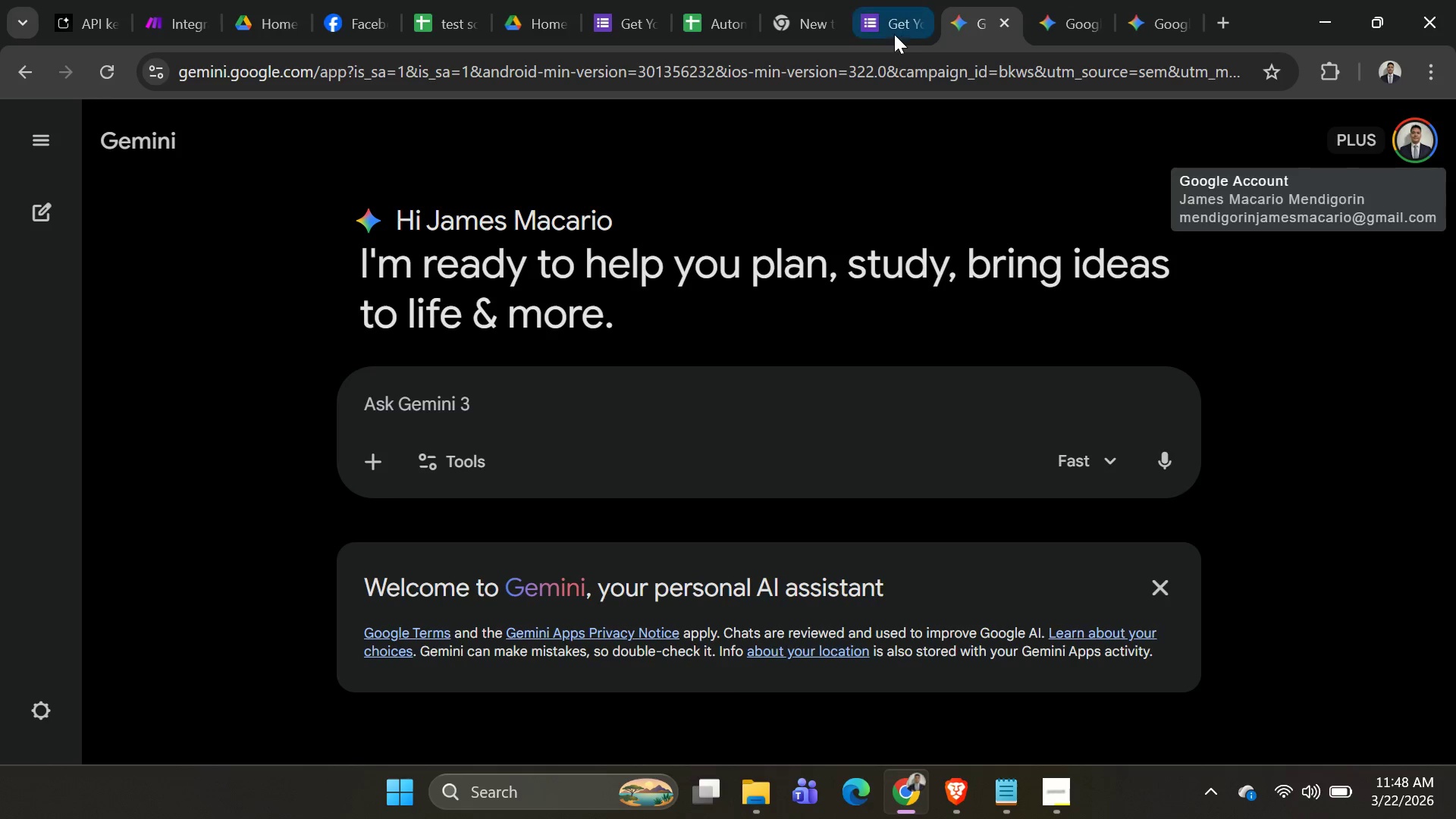 
left_click([886, 34])
 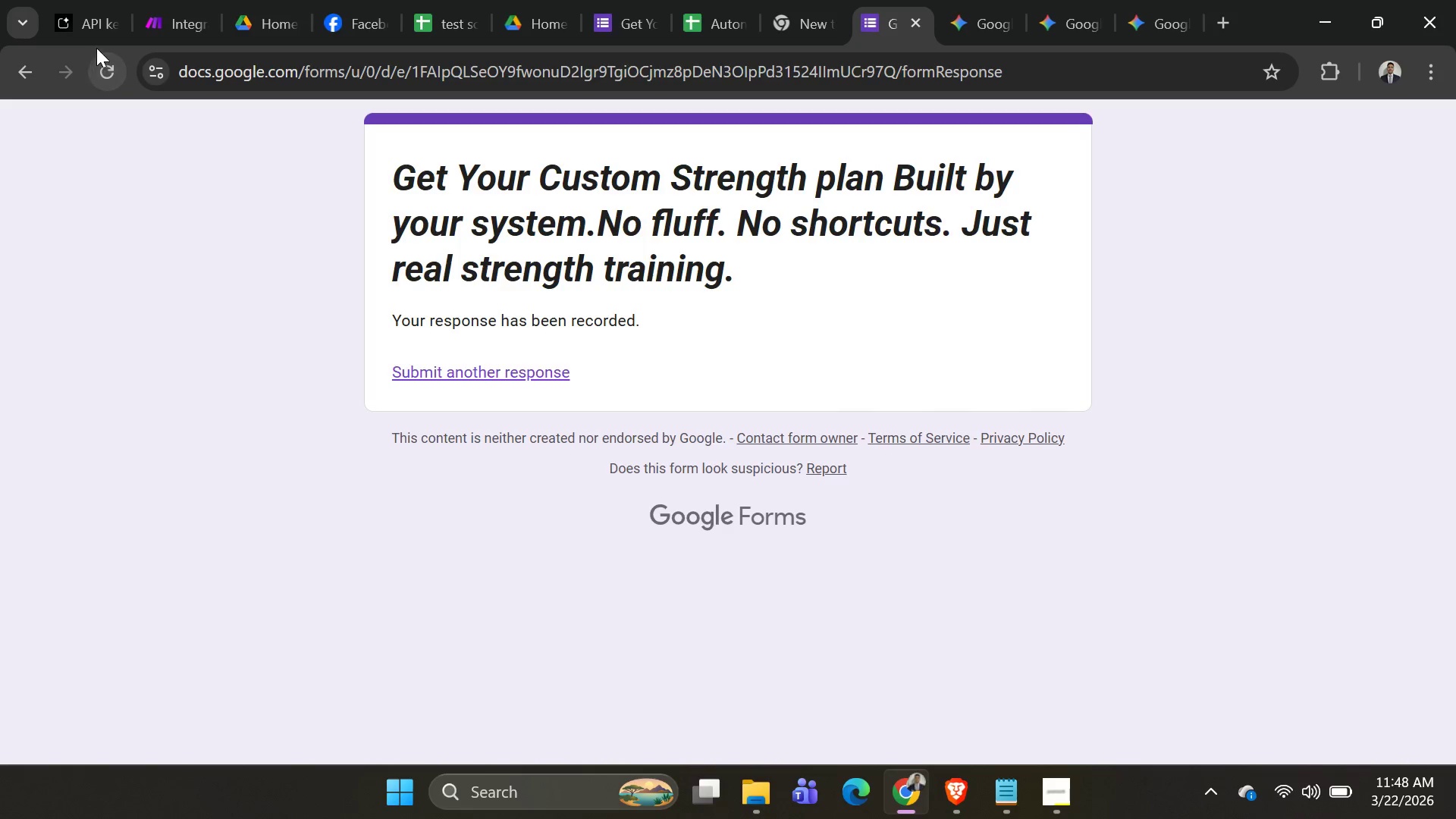 
left_click([79, 33])
 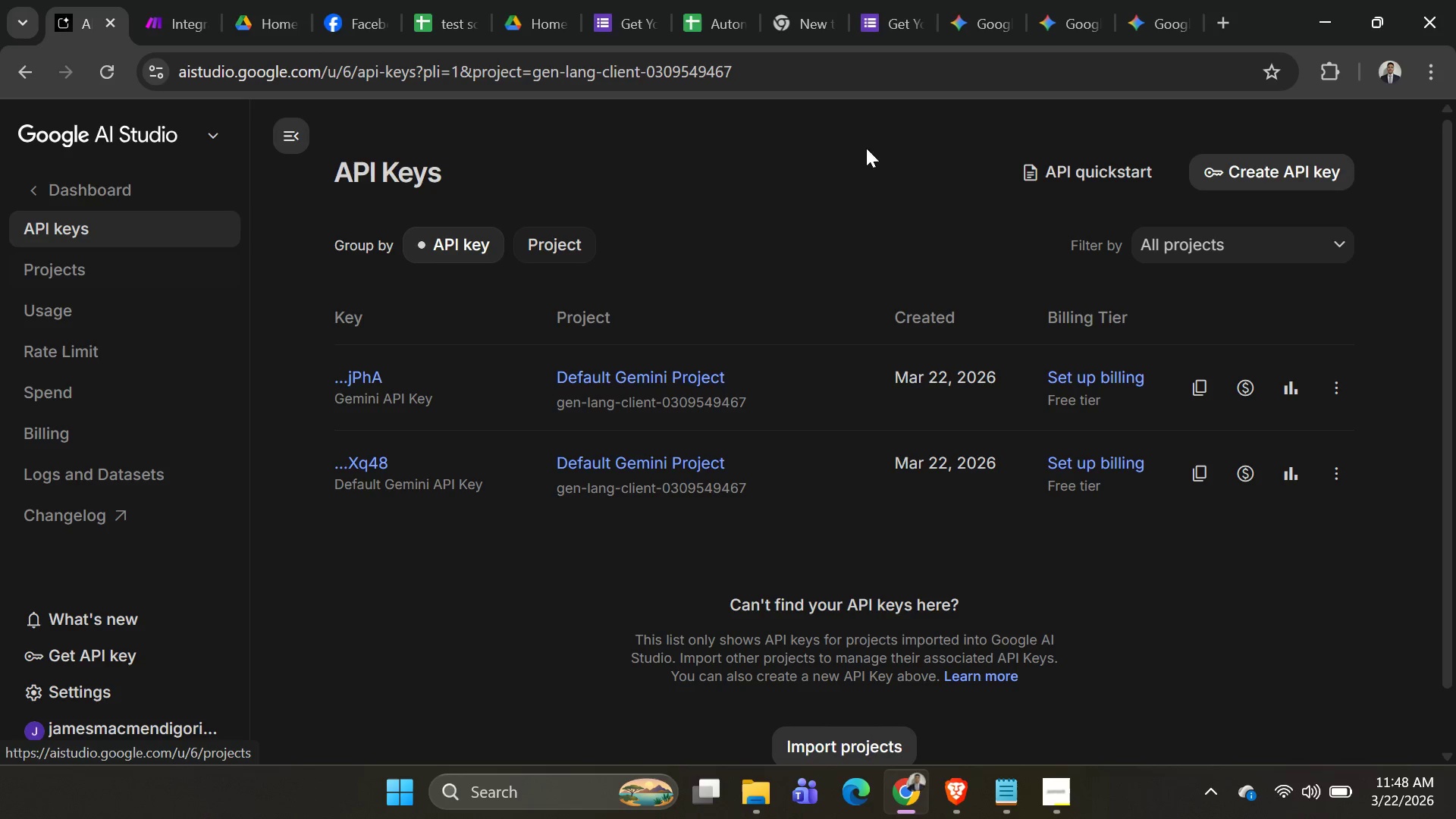 
left_click([1138, 24])
 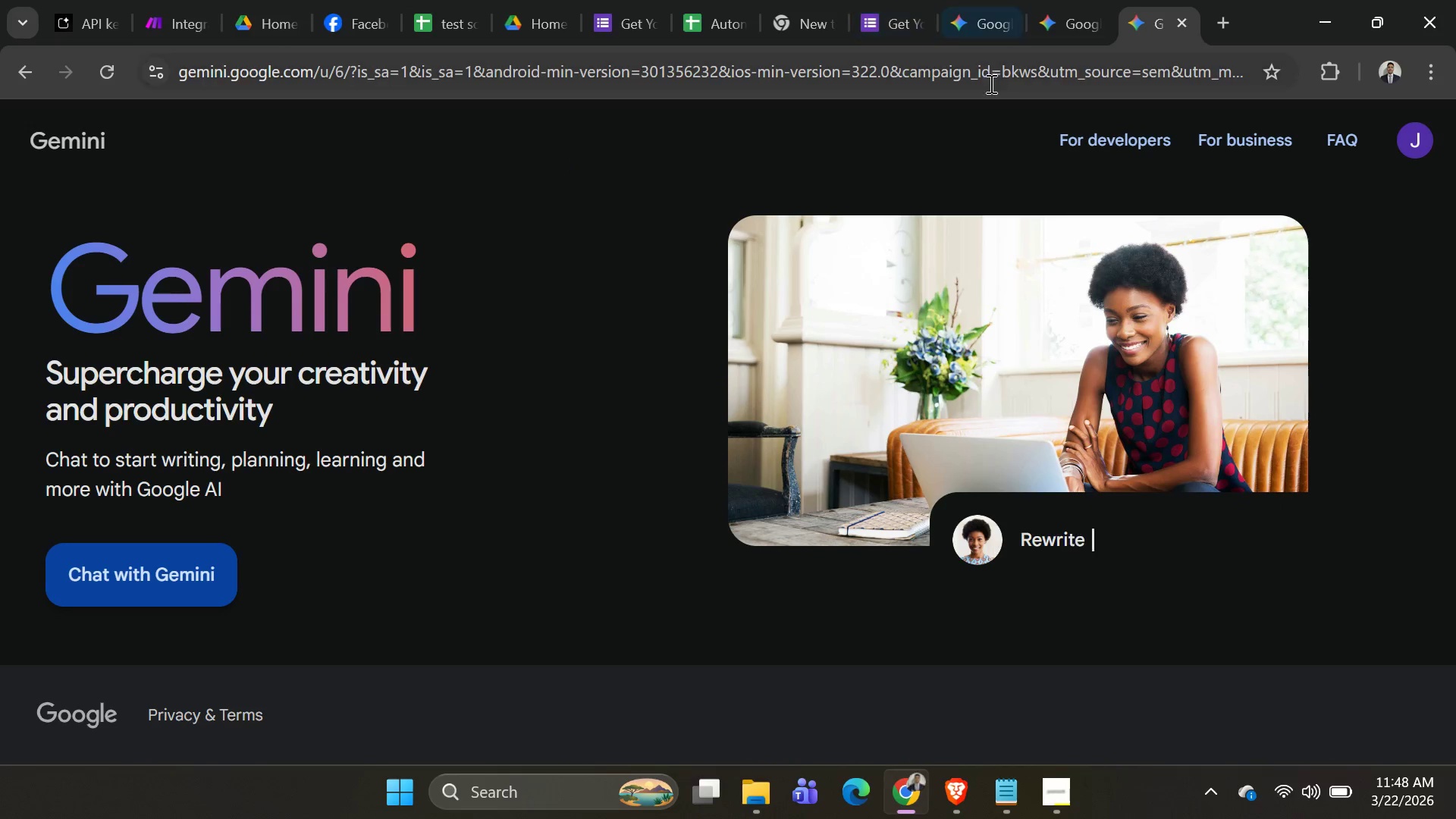 
wait(7.33)
 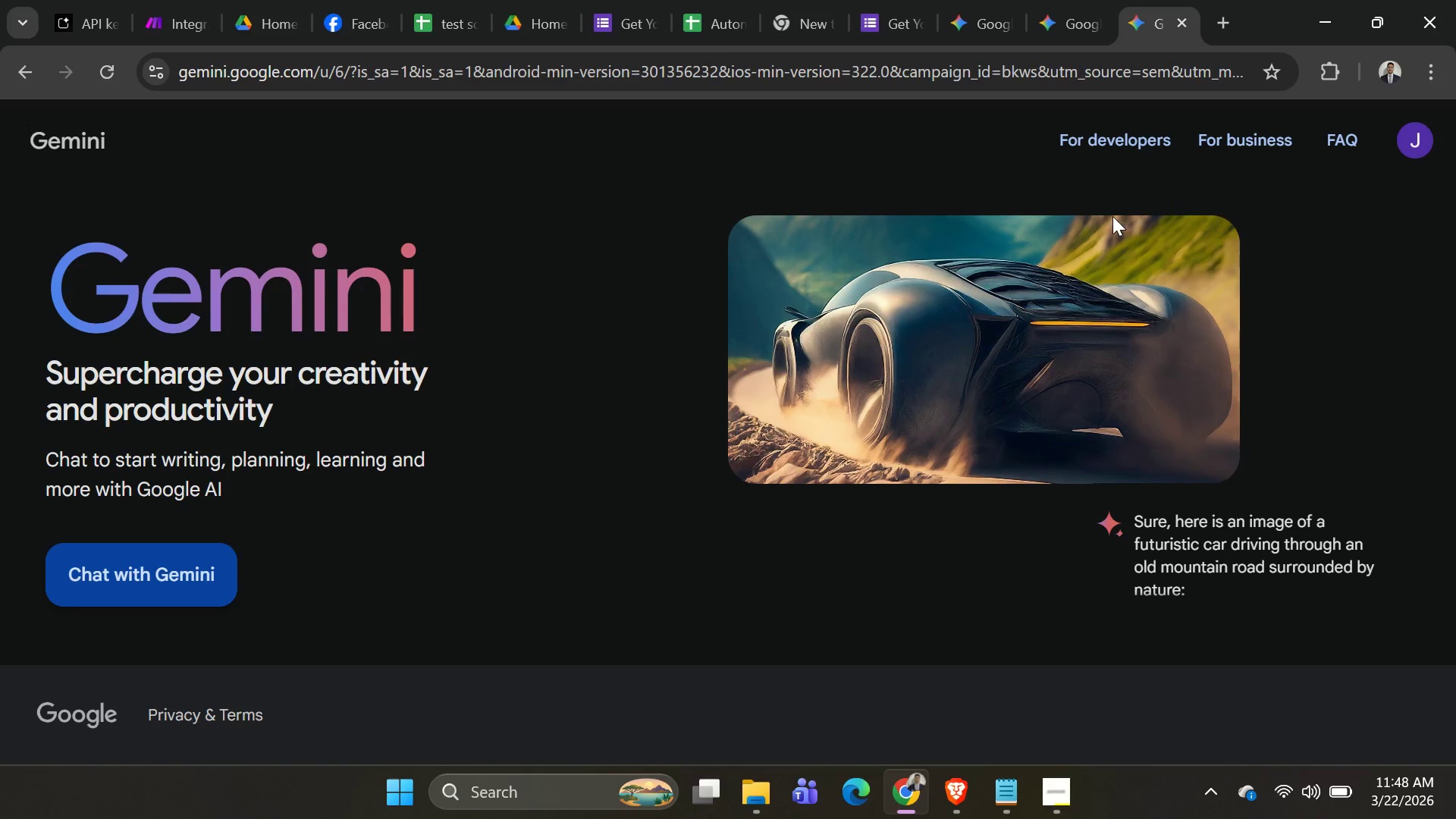 
left_click([1113, 136])
 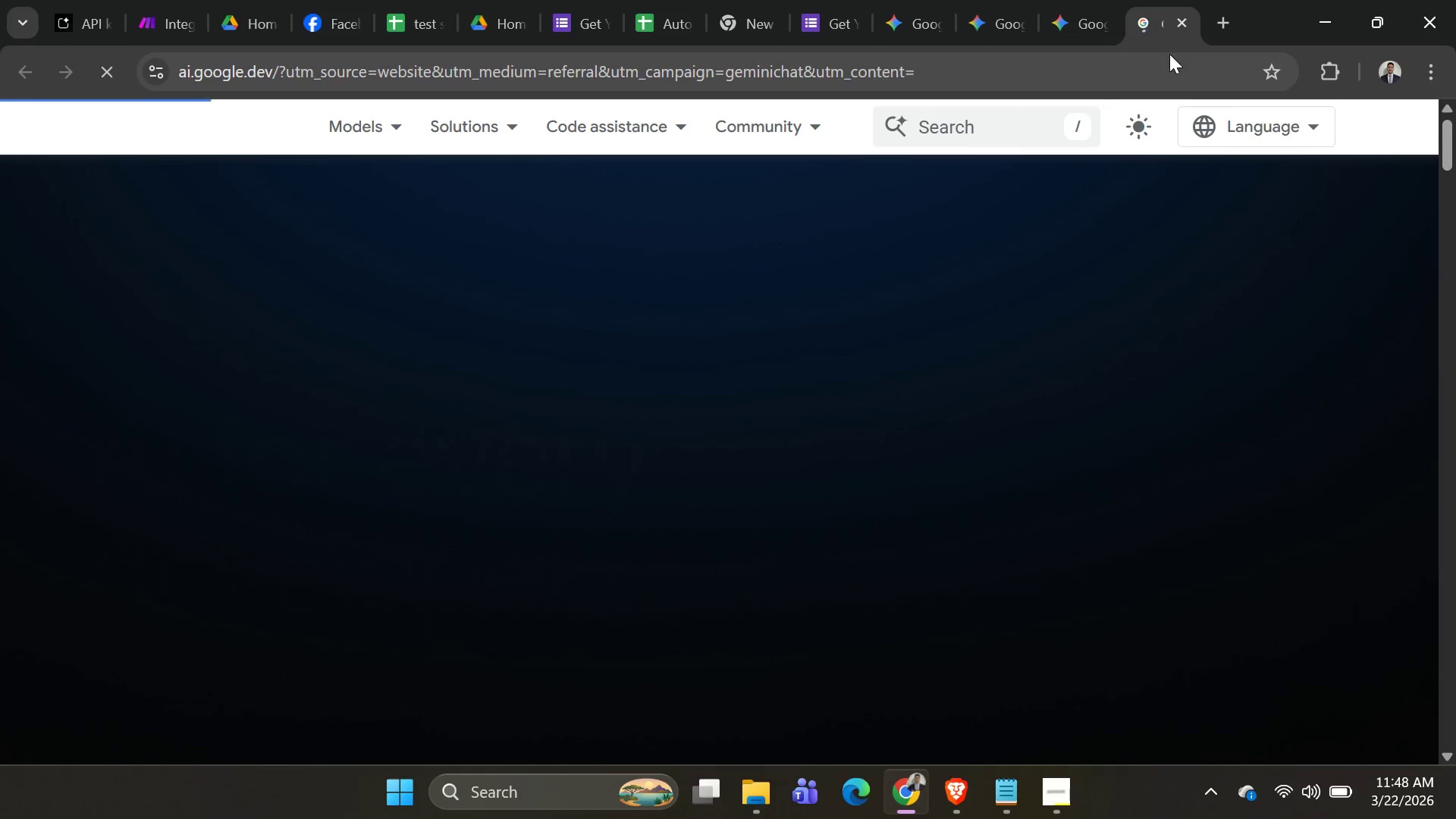 
left_click([1183, 20])
 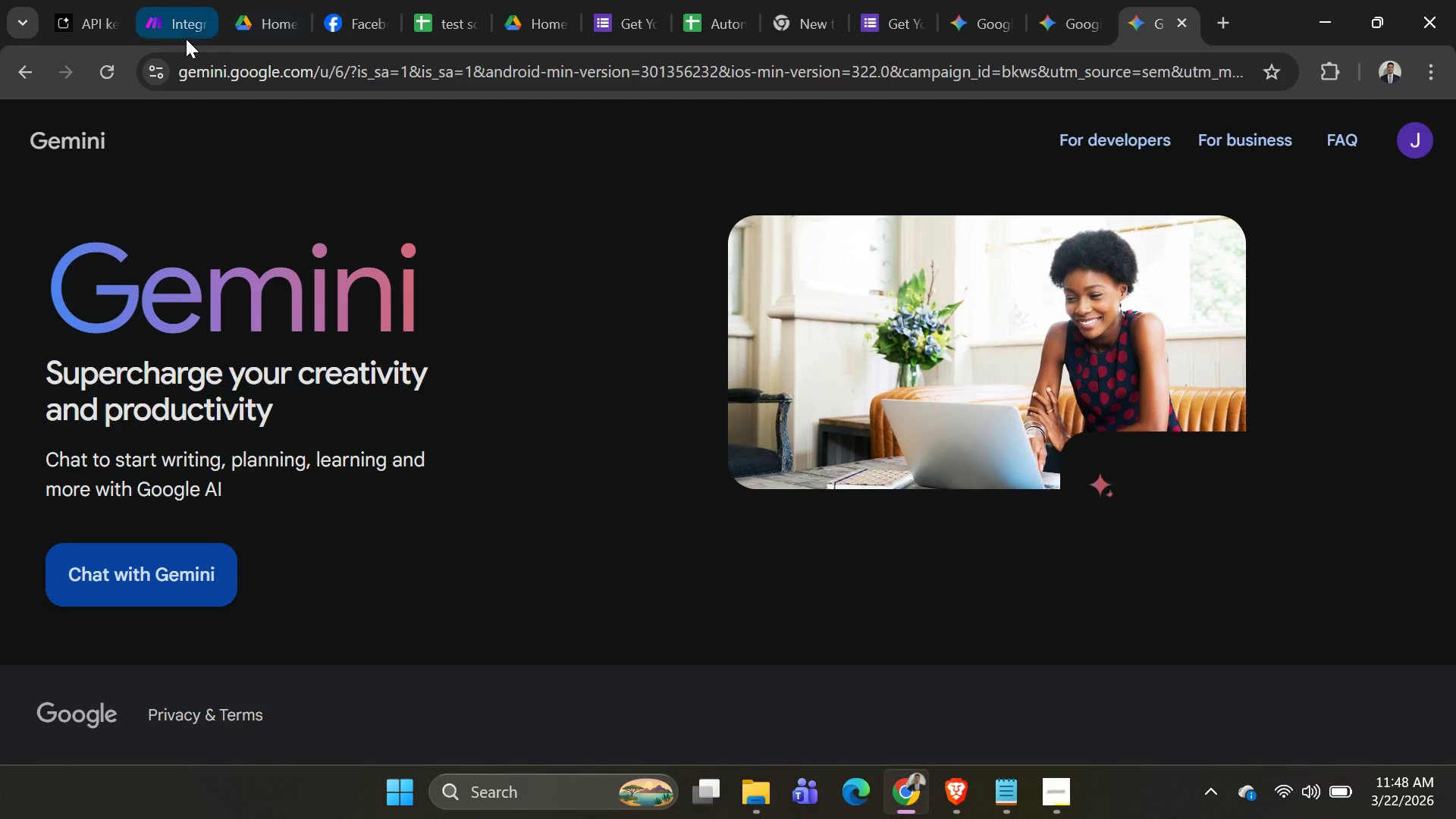 
left_click([77, 25])
 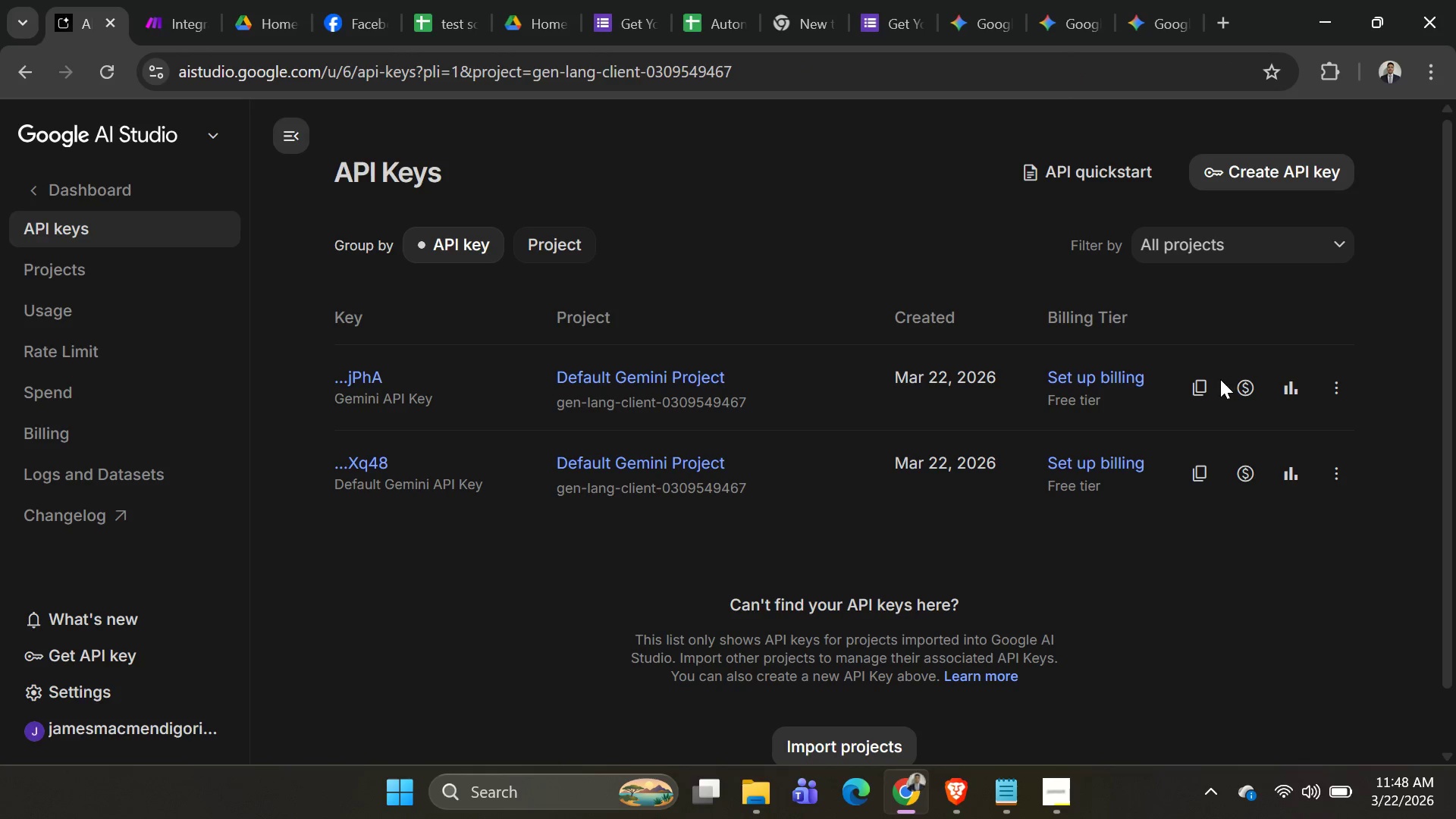 
left_click([1192, 393])
 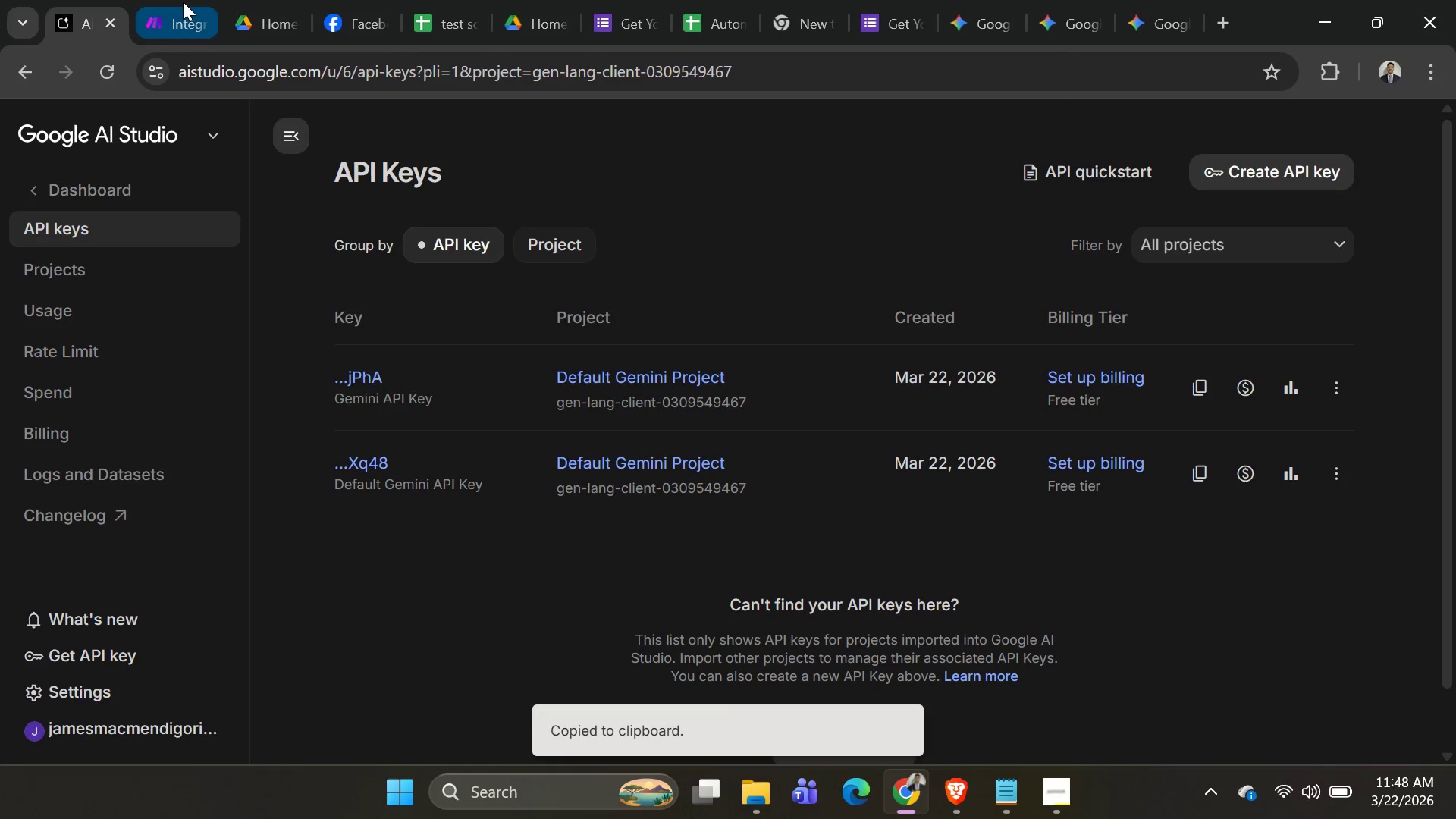 
key(Alt+AltLeft)
 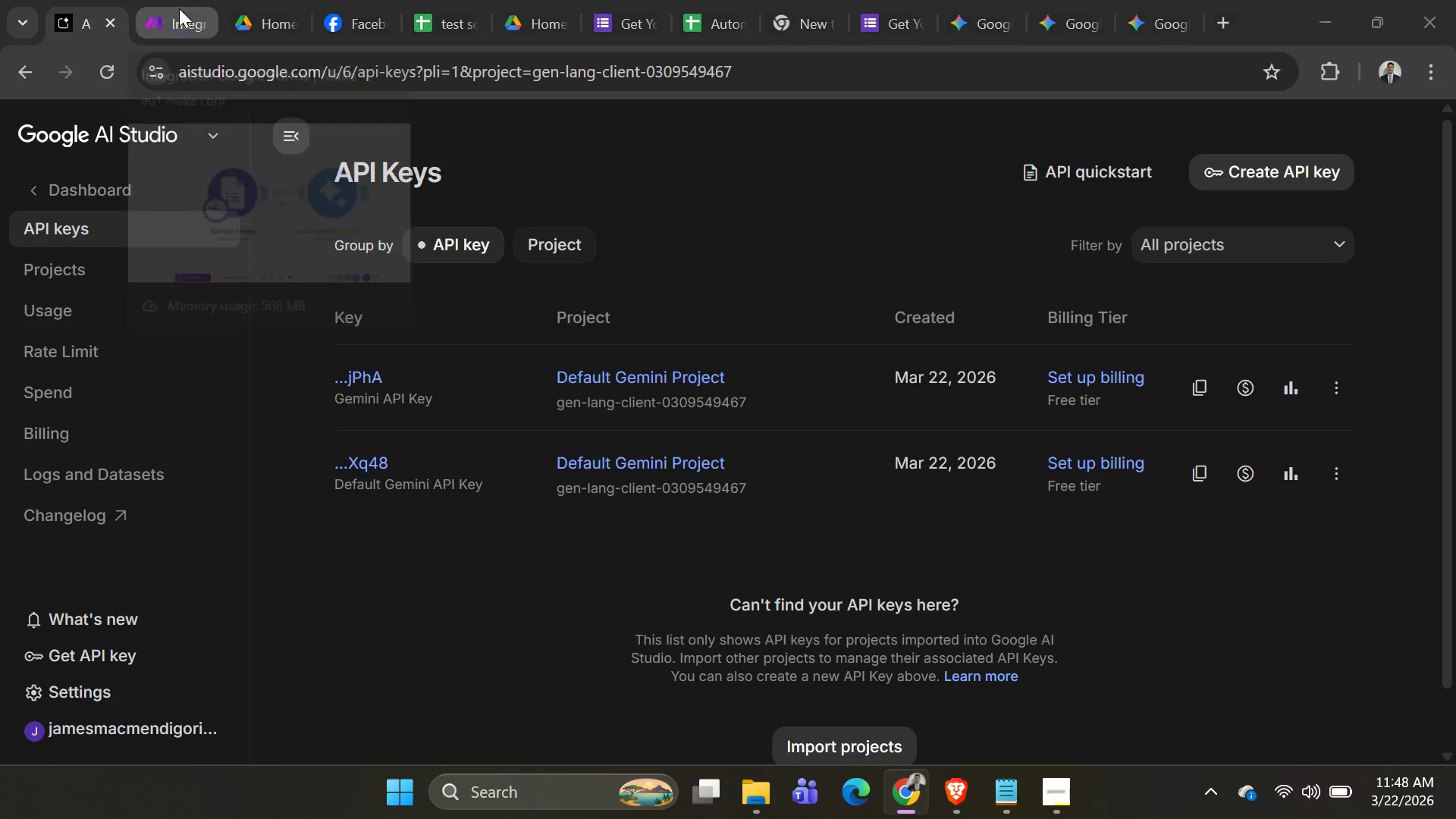 
key(Alt+Tab)
 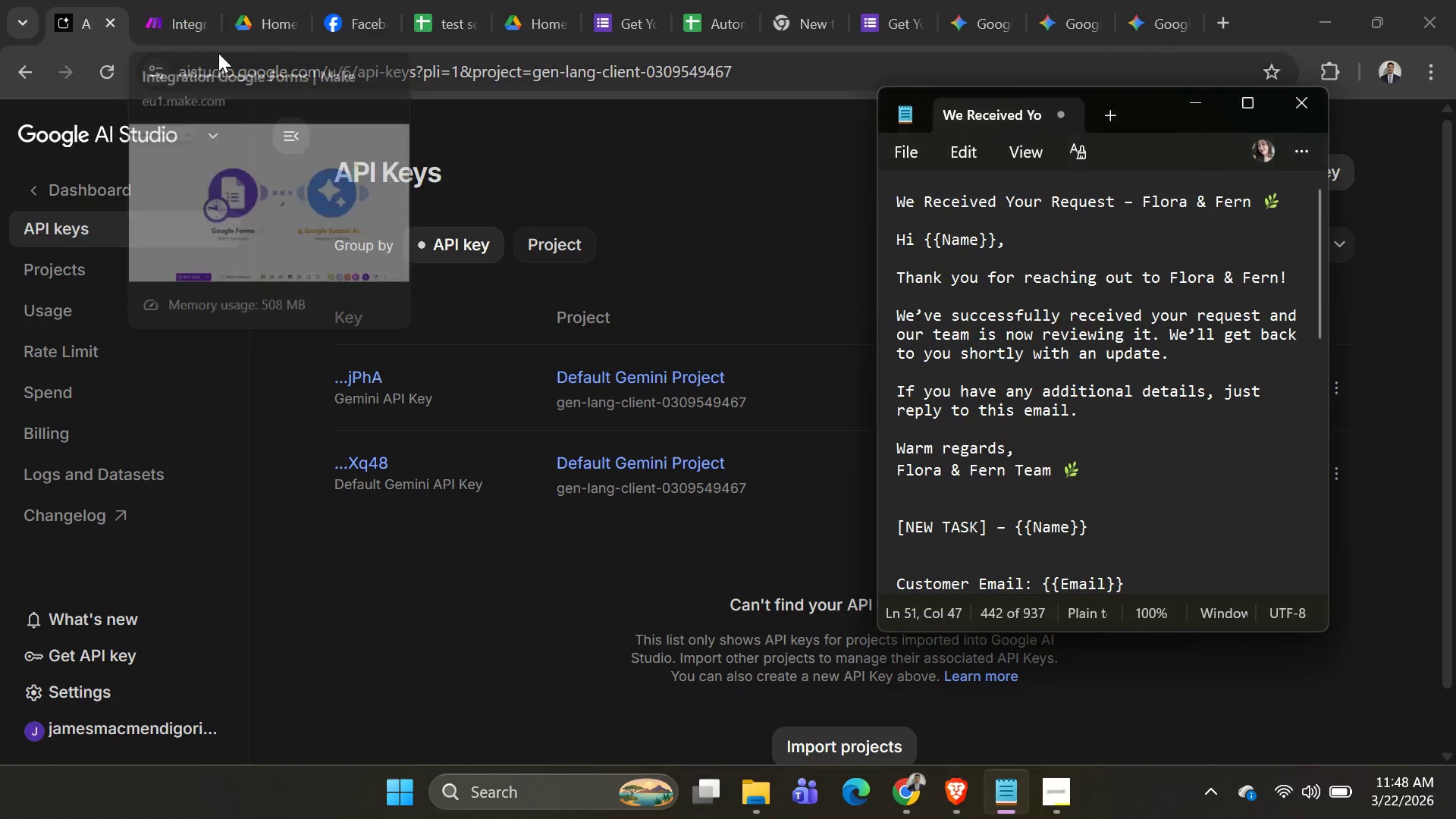 
key(Alt+AltLeft)
 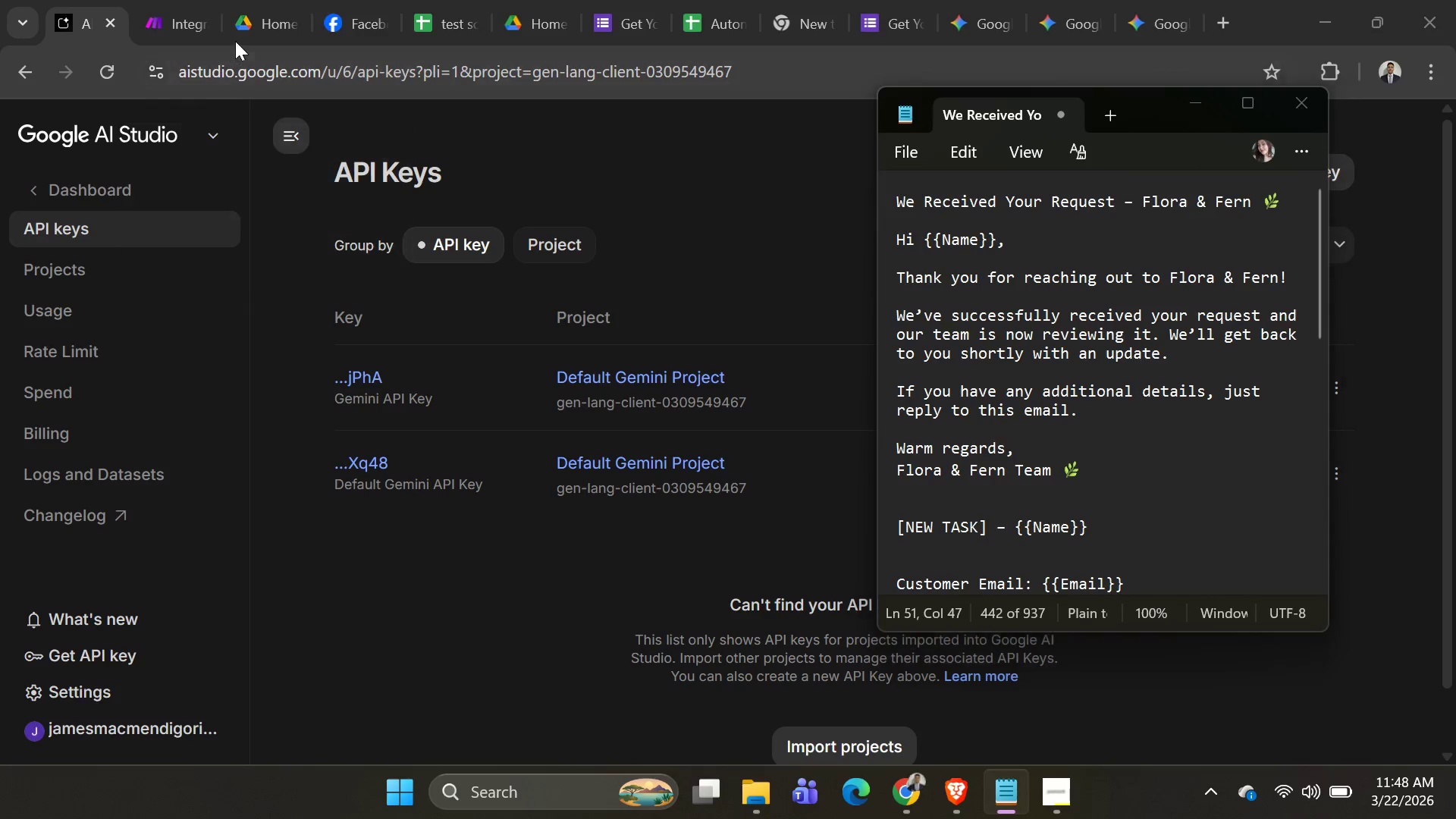 
key(Alt+Tab)
 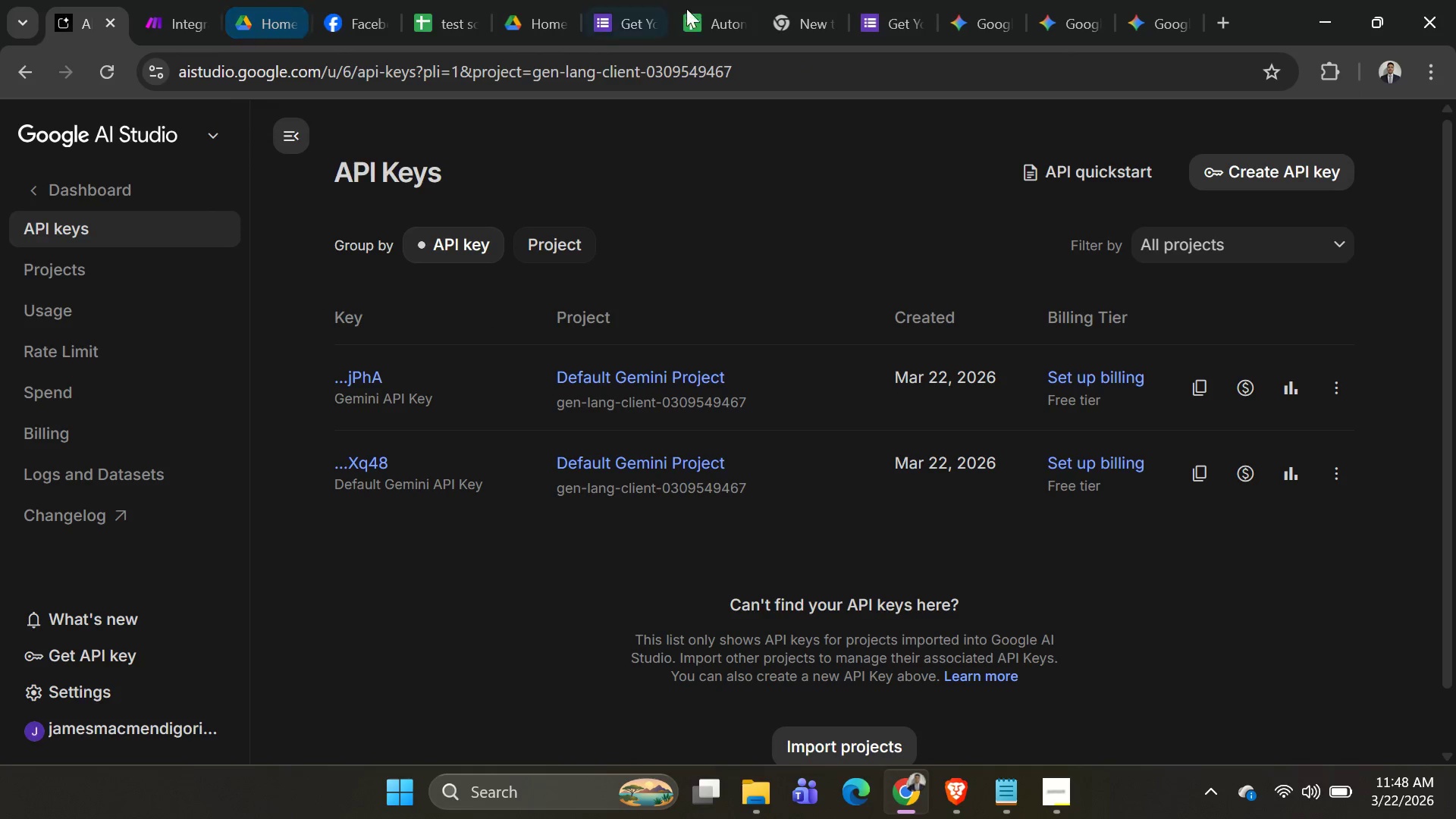 
mouse_move([833, 21])
 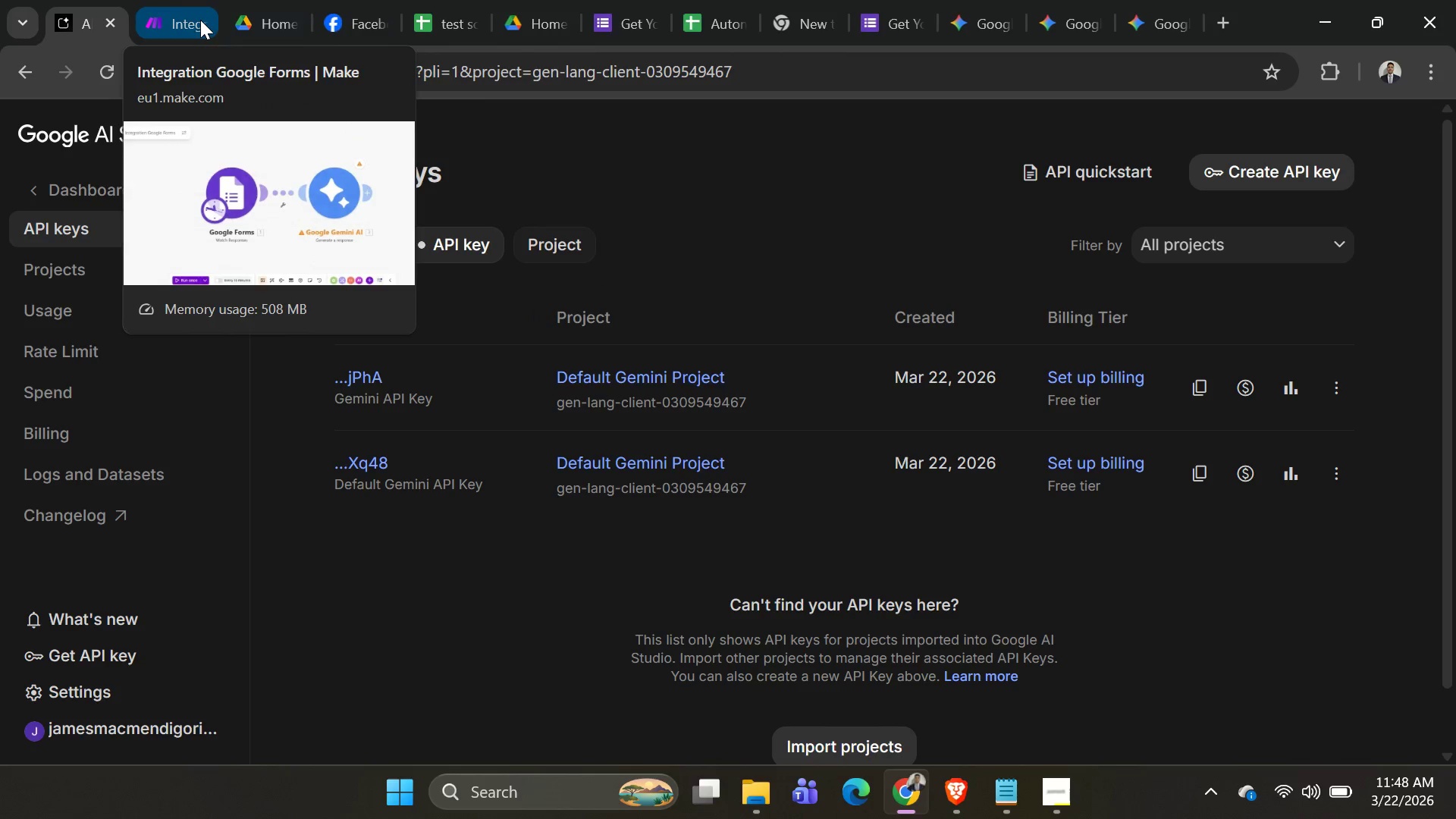 
left_click([195, 20])
 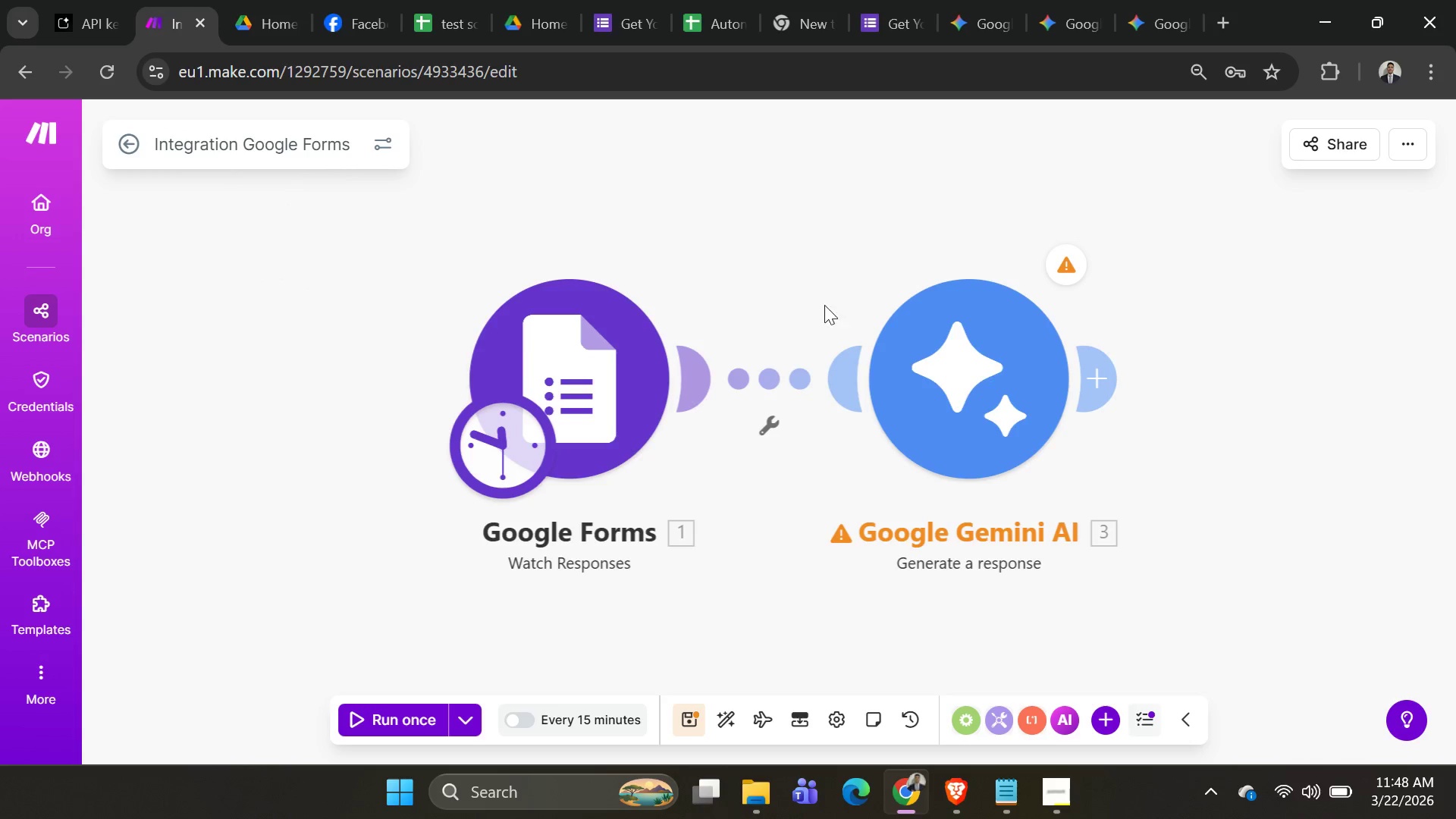 
right_click([866, 360])
 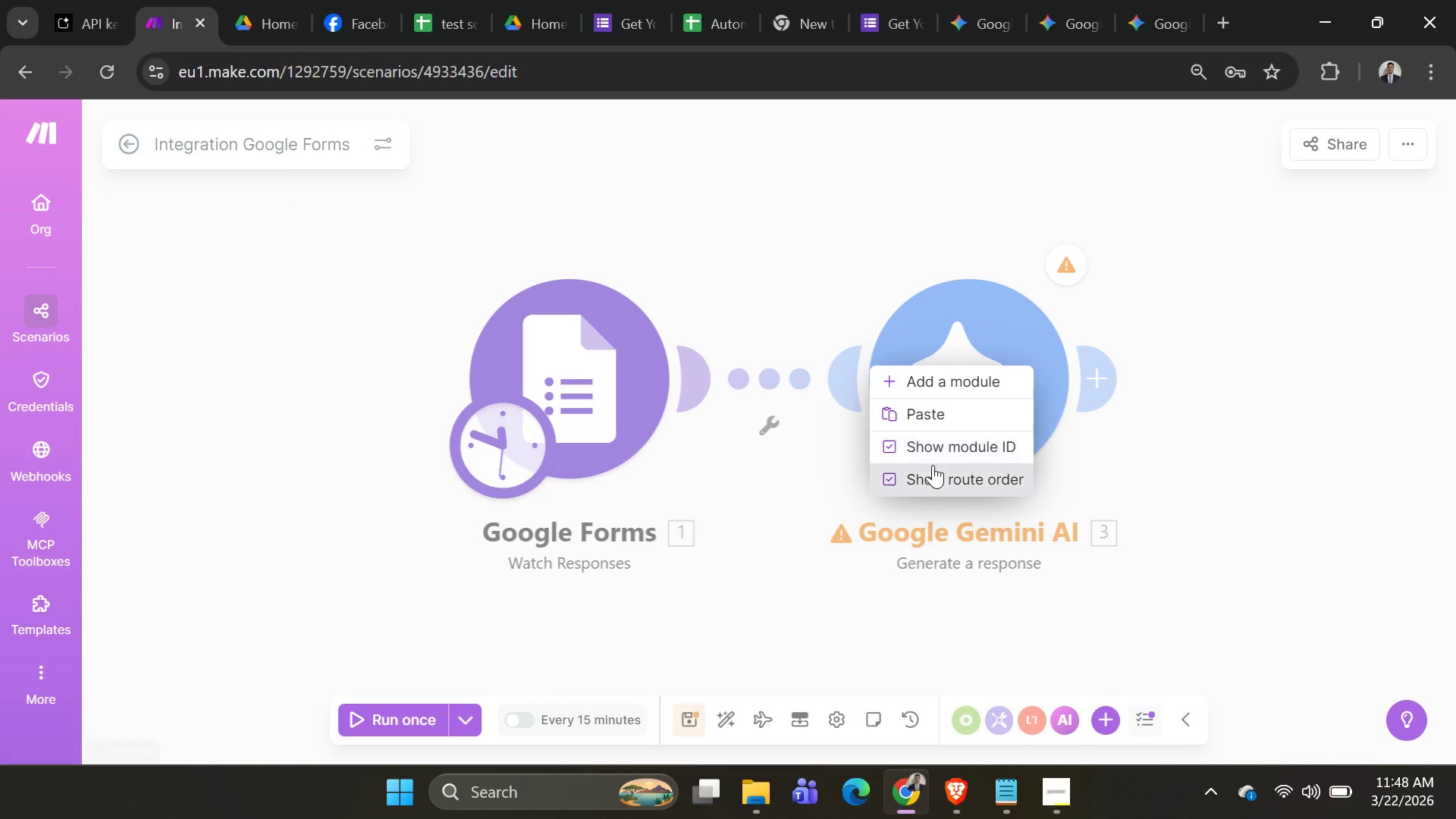 
left_click([935, 479])
 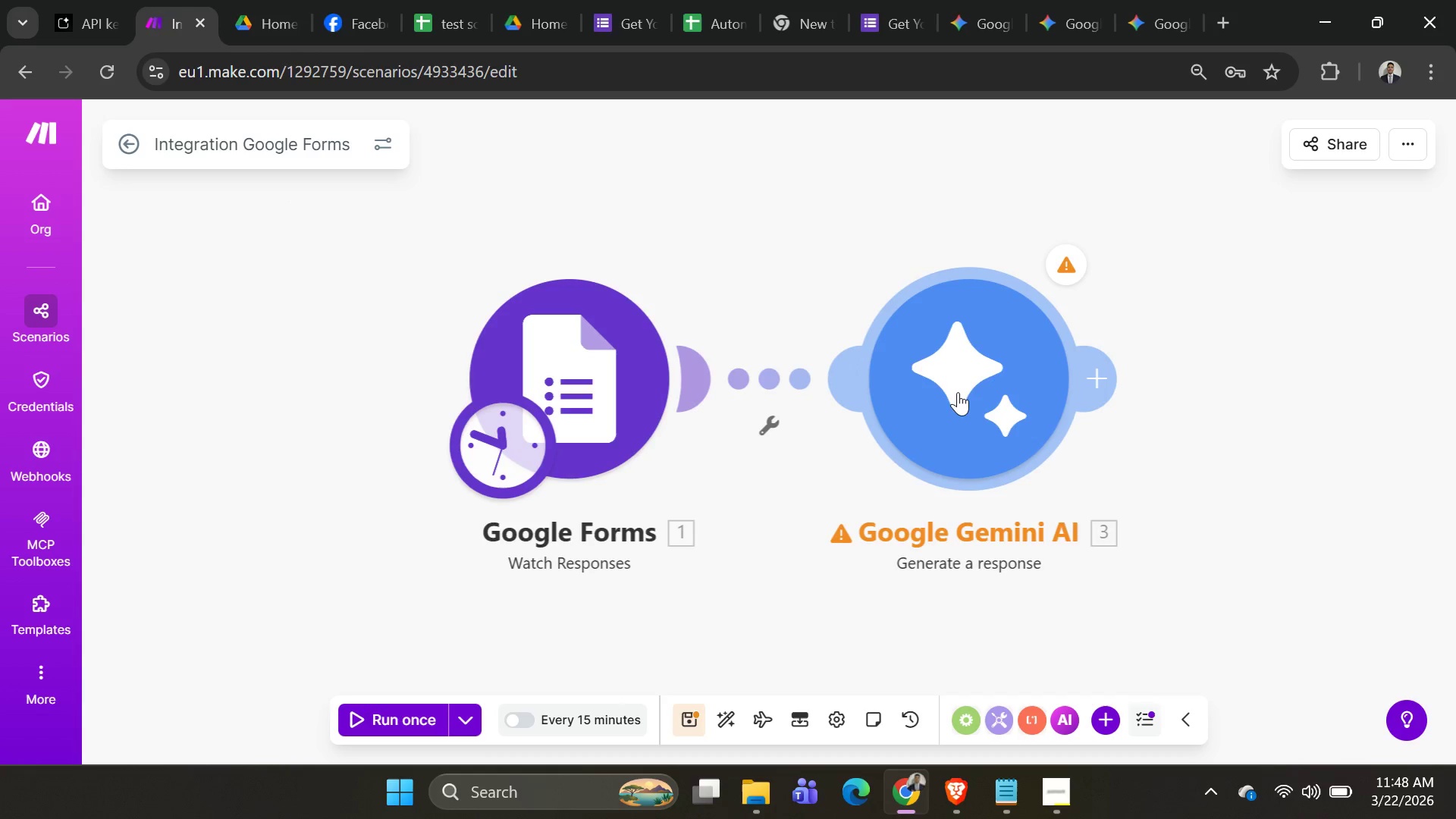 
right_click([958, 392])
 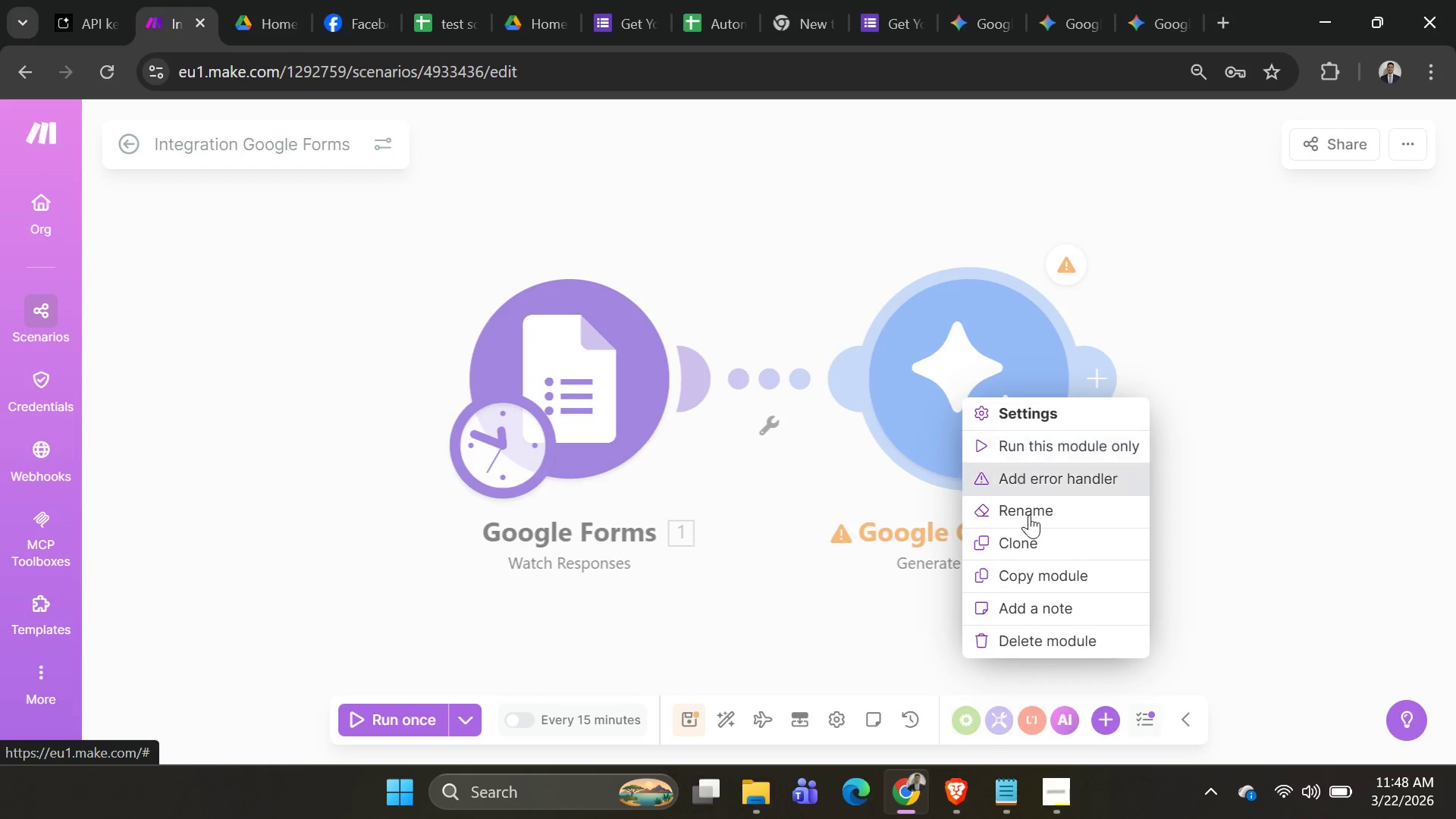 
left_click([1029, 638])
 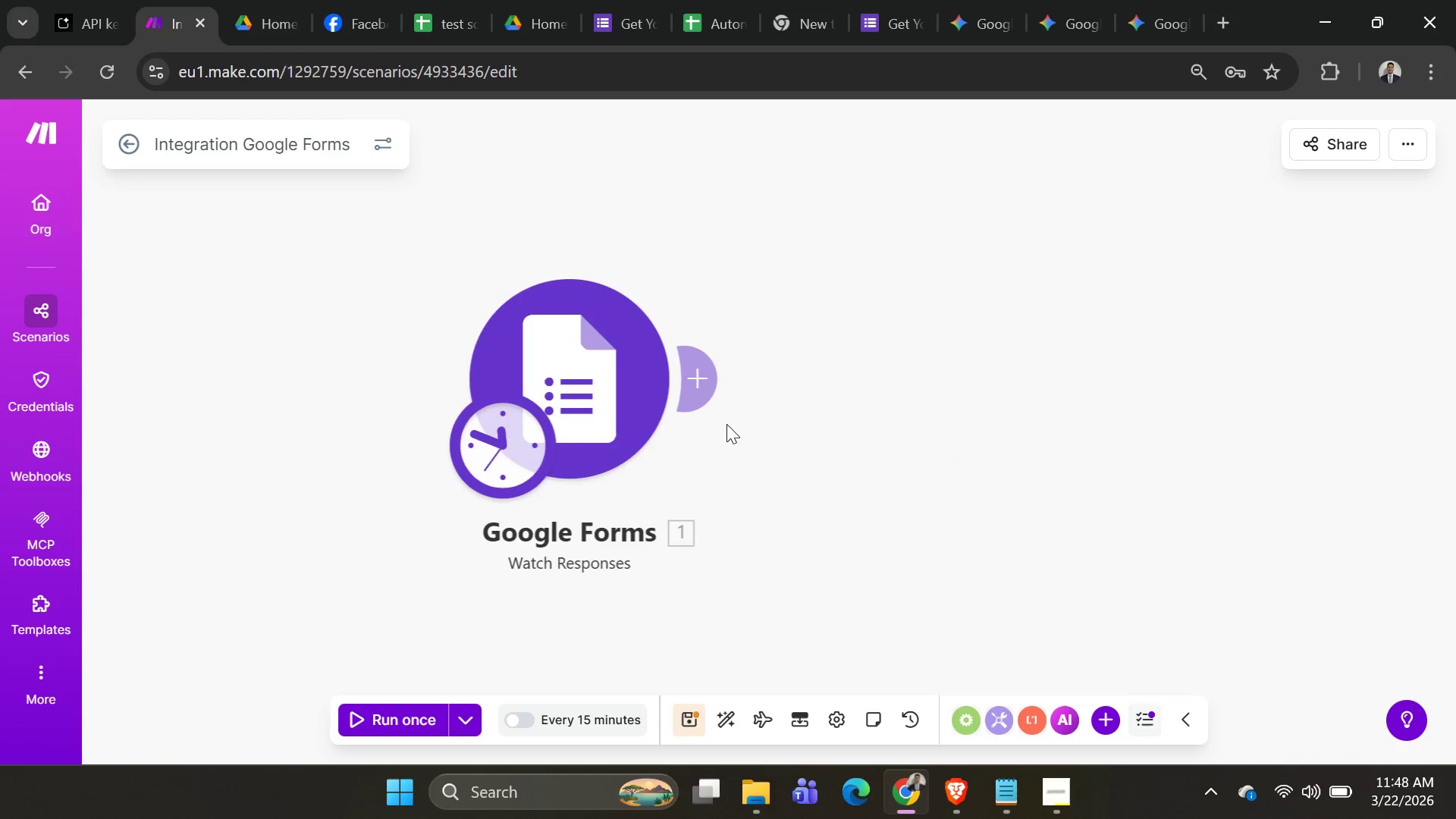 
left_click([711, 411])
 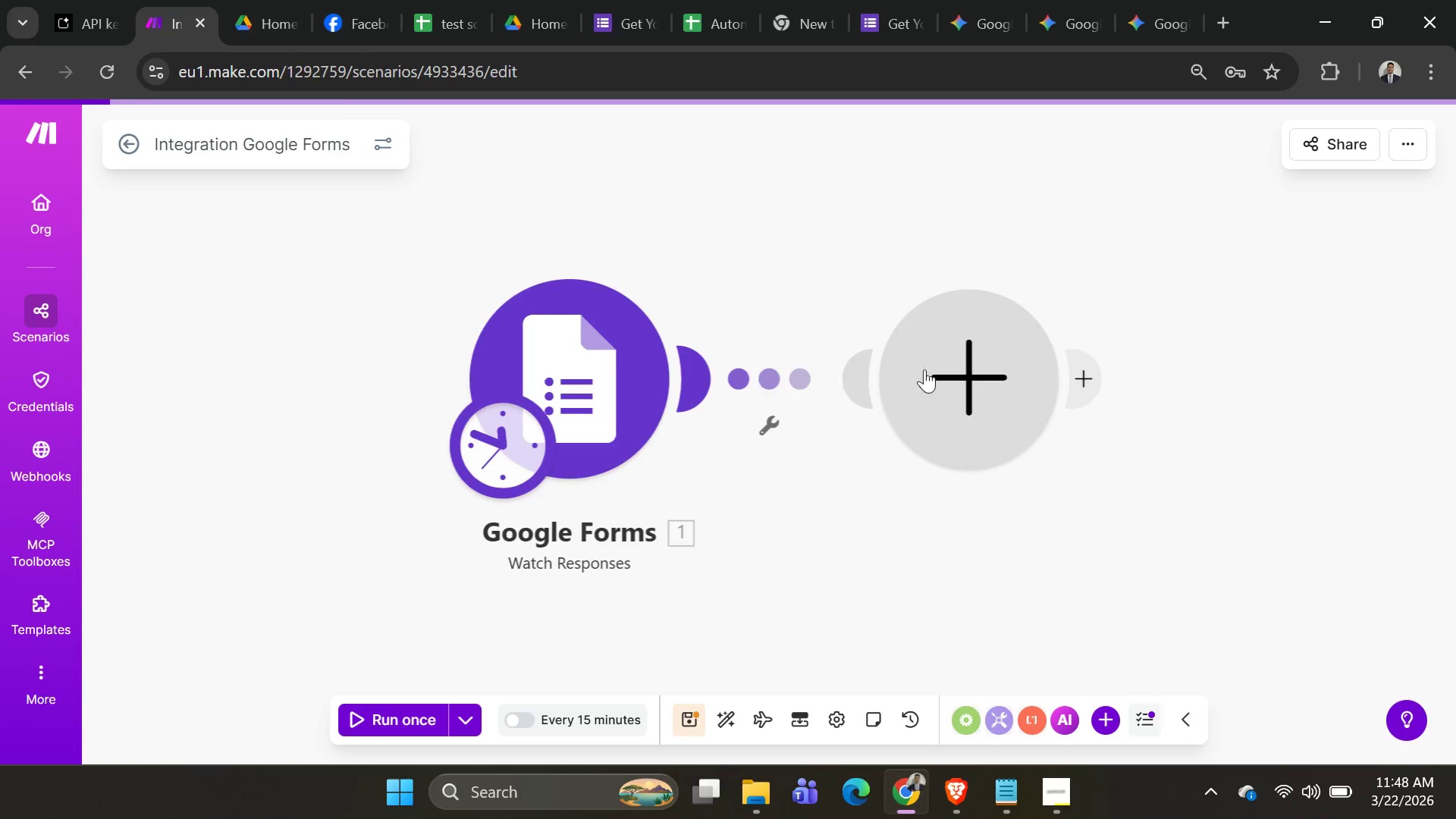 
left_click([947, 362])
 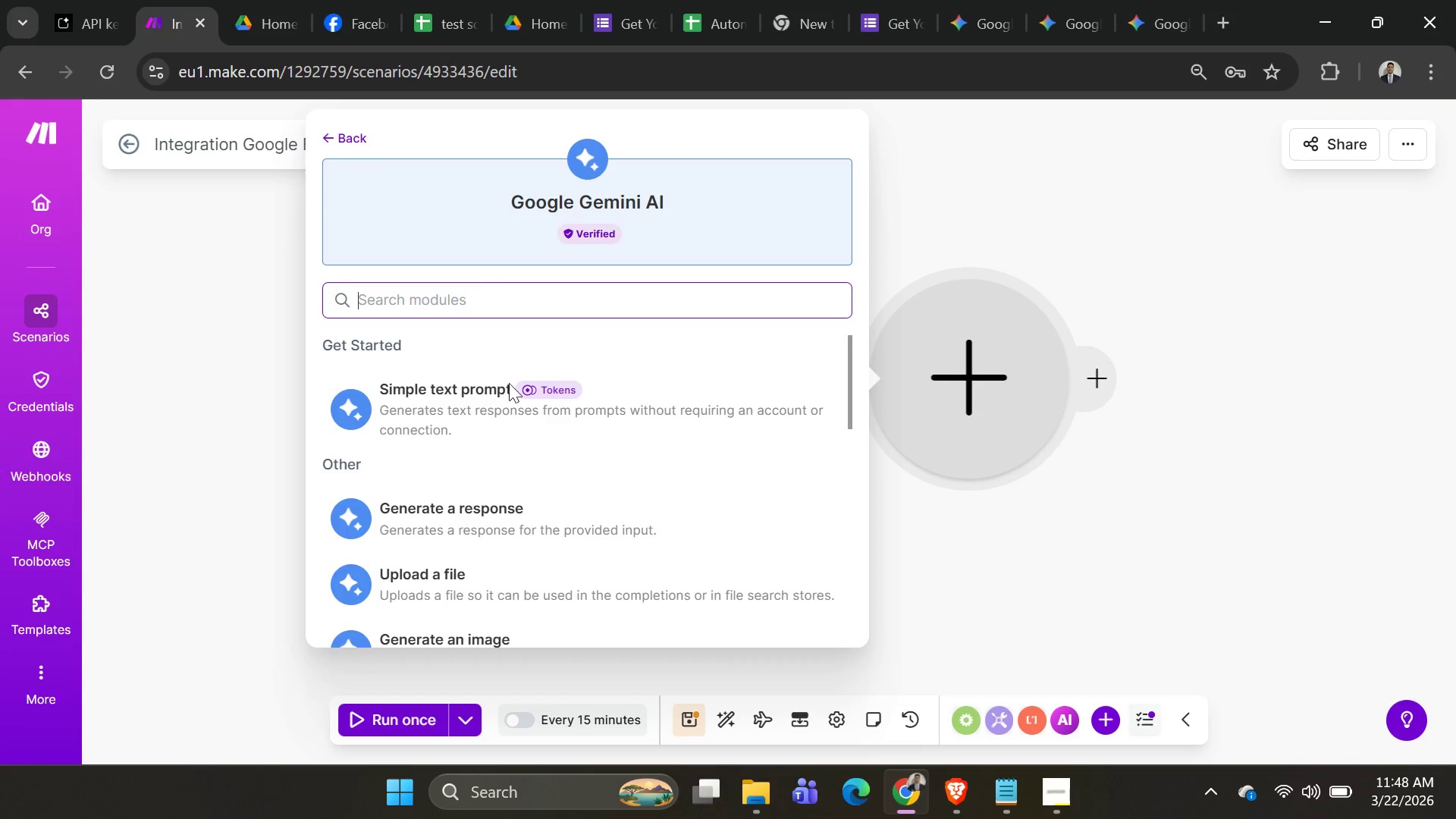 
left_click([510, 508])
 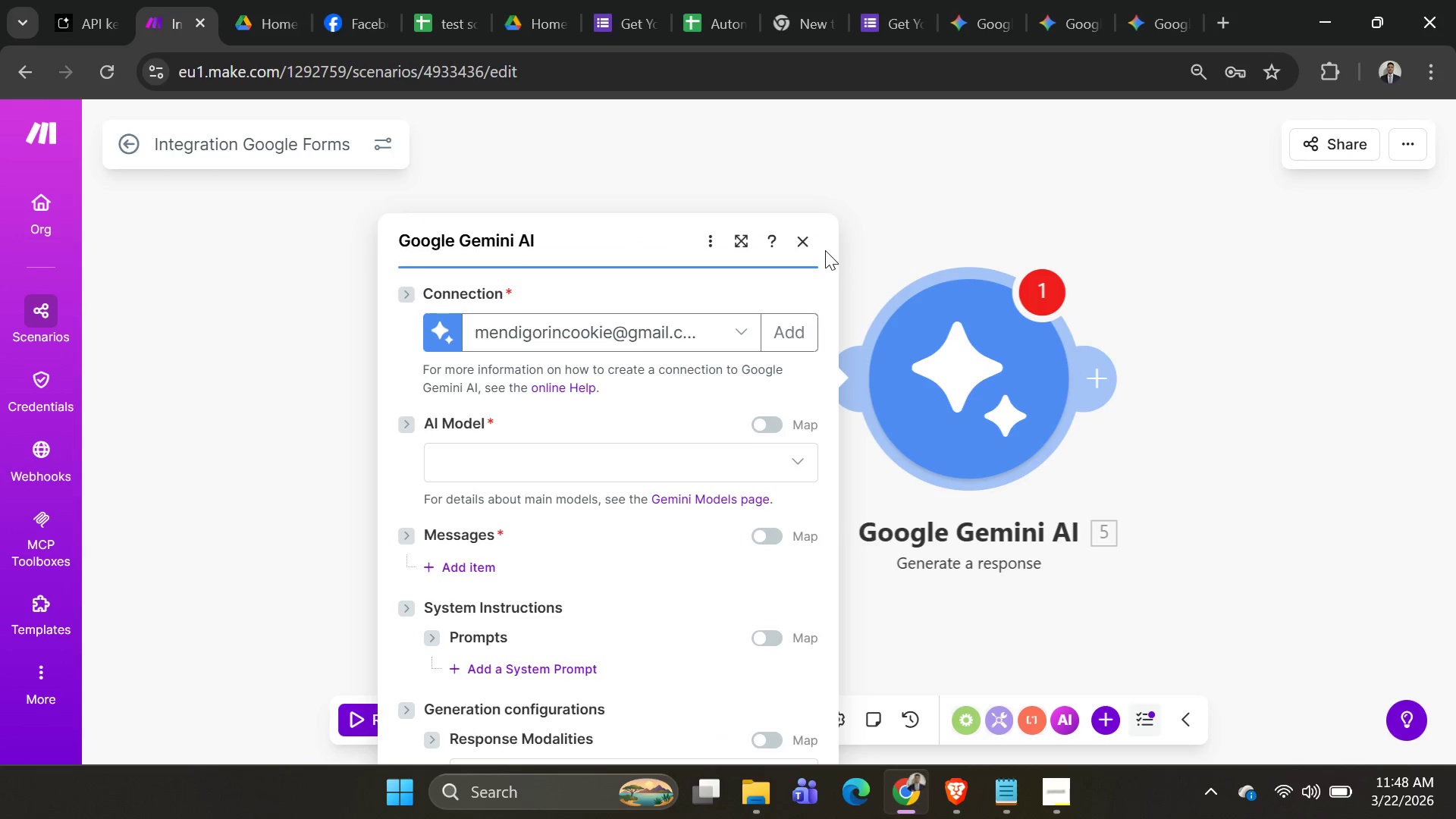 
left_click([775, 231])
 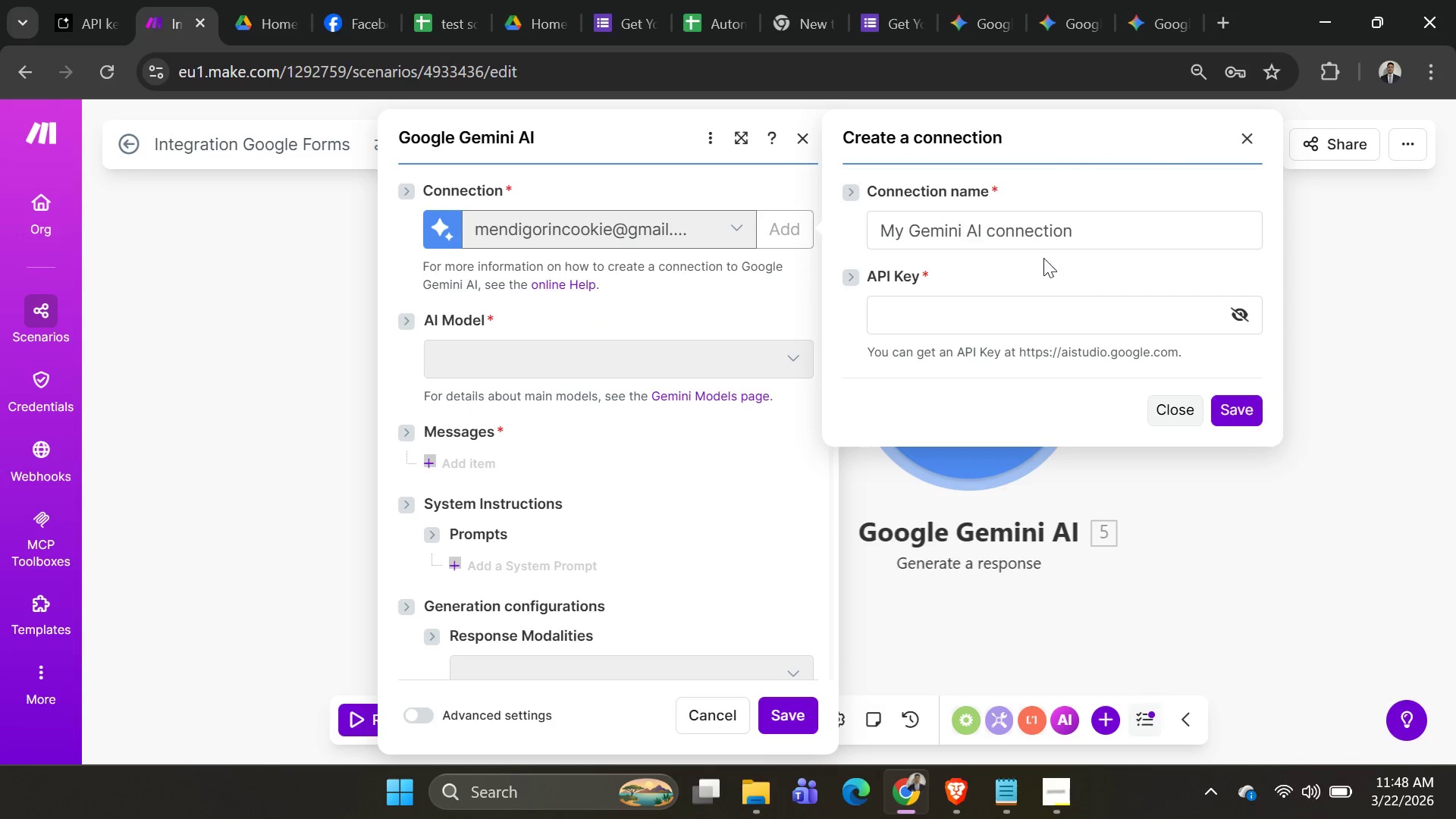 
left_click([1065, 330])
 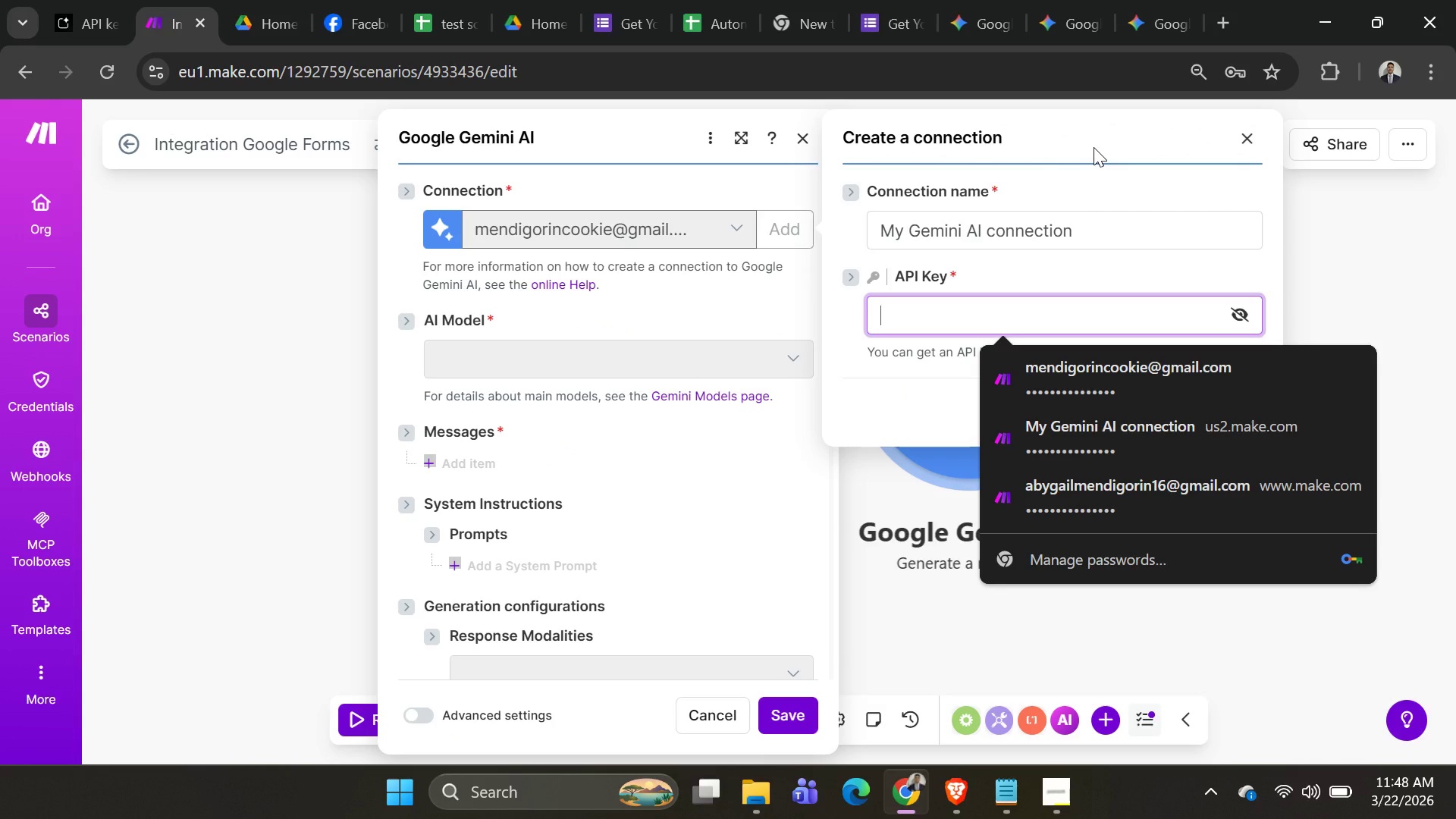 
key(Alt+AltLeft)
 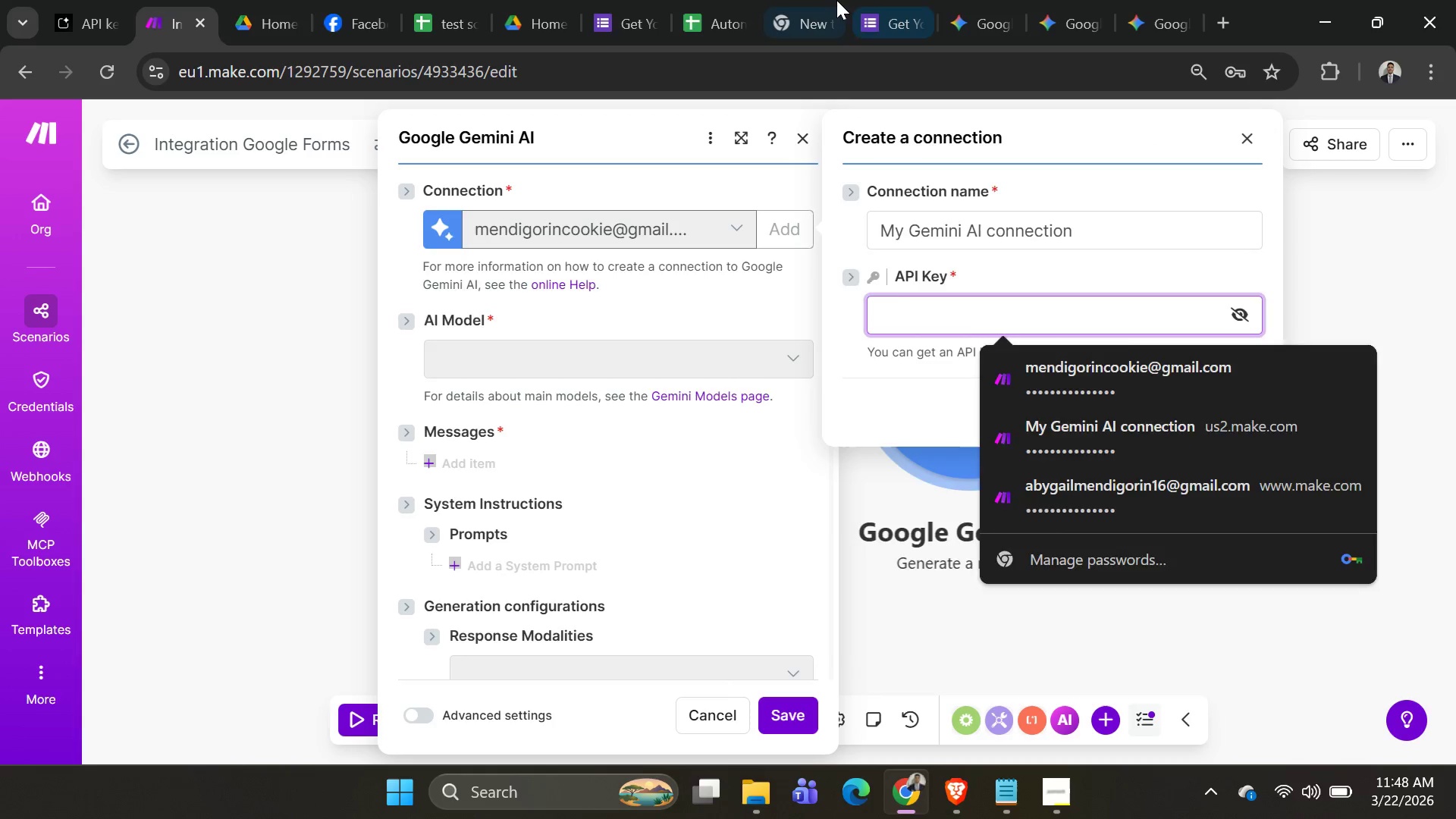 
key(Alt+Tab)
 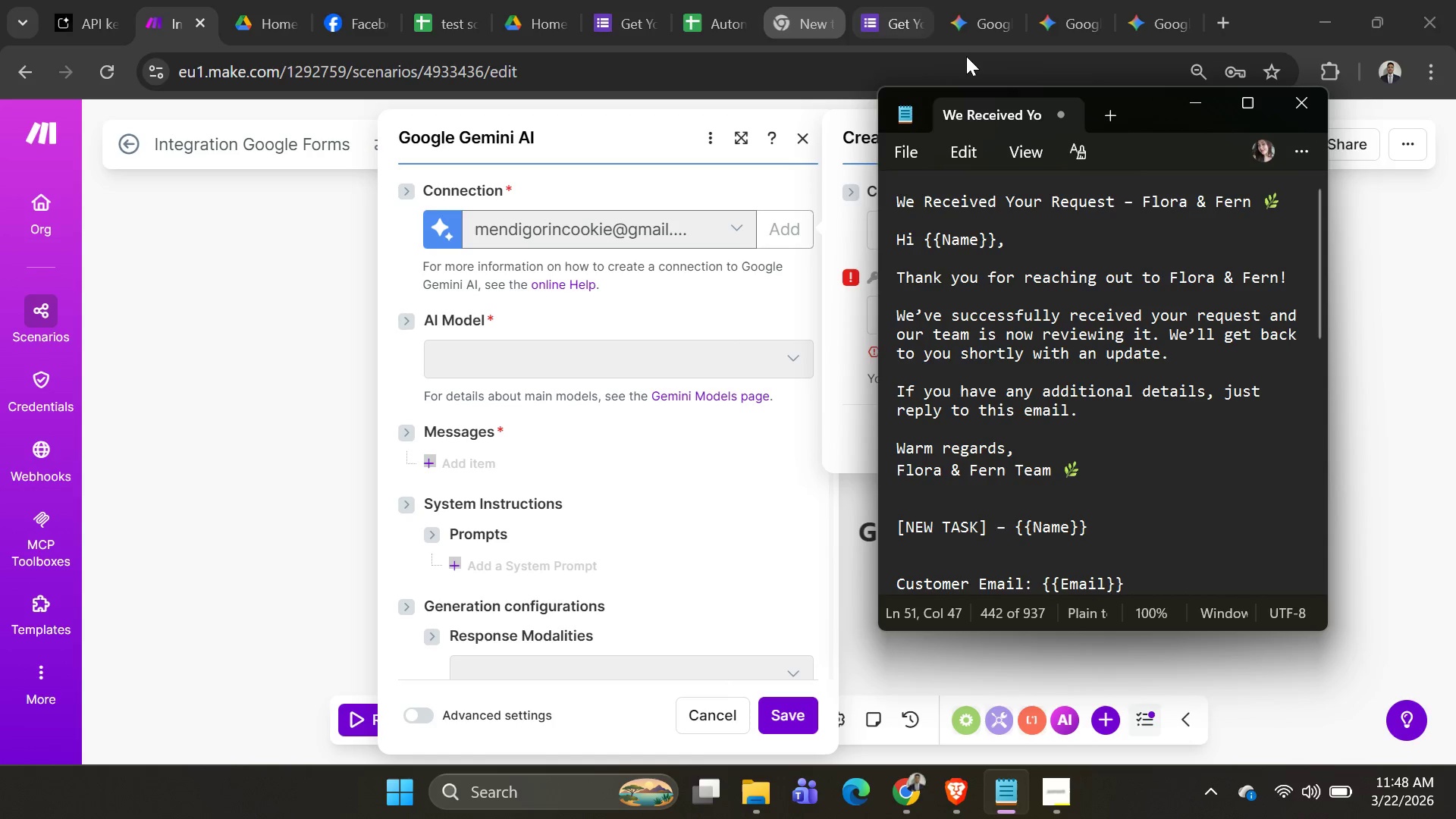 
key(Alt+AltLeft)
 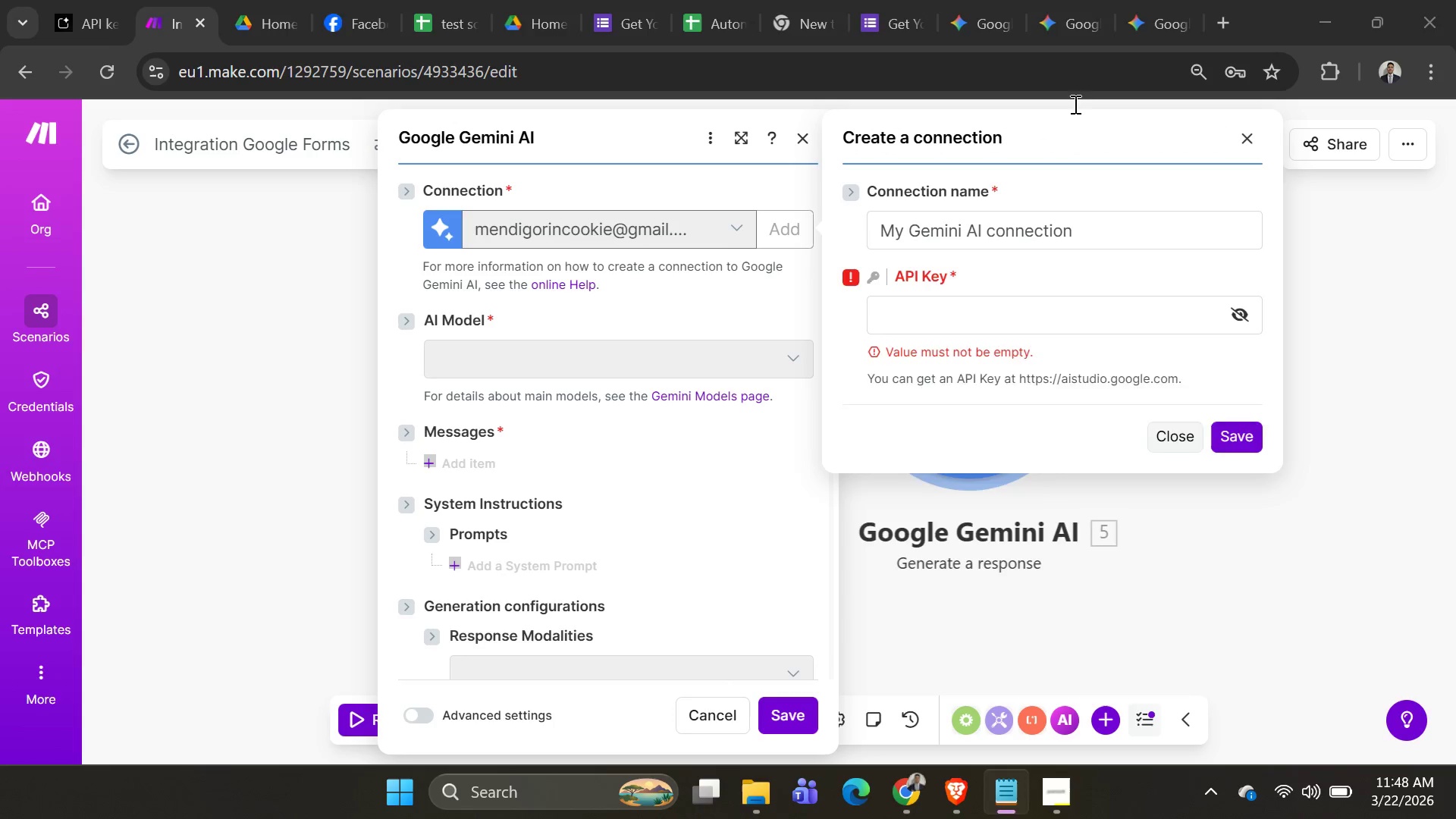 
key(Alt+Tab)
 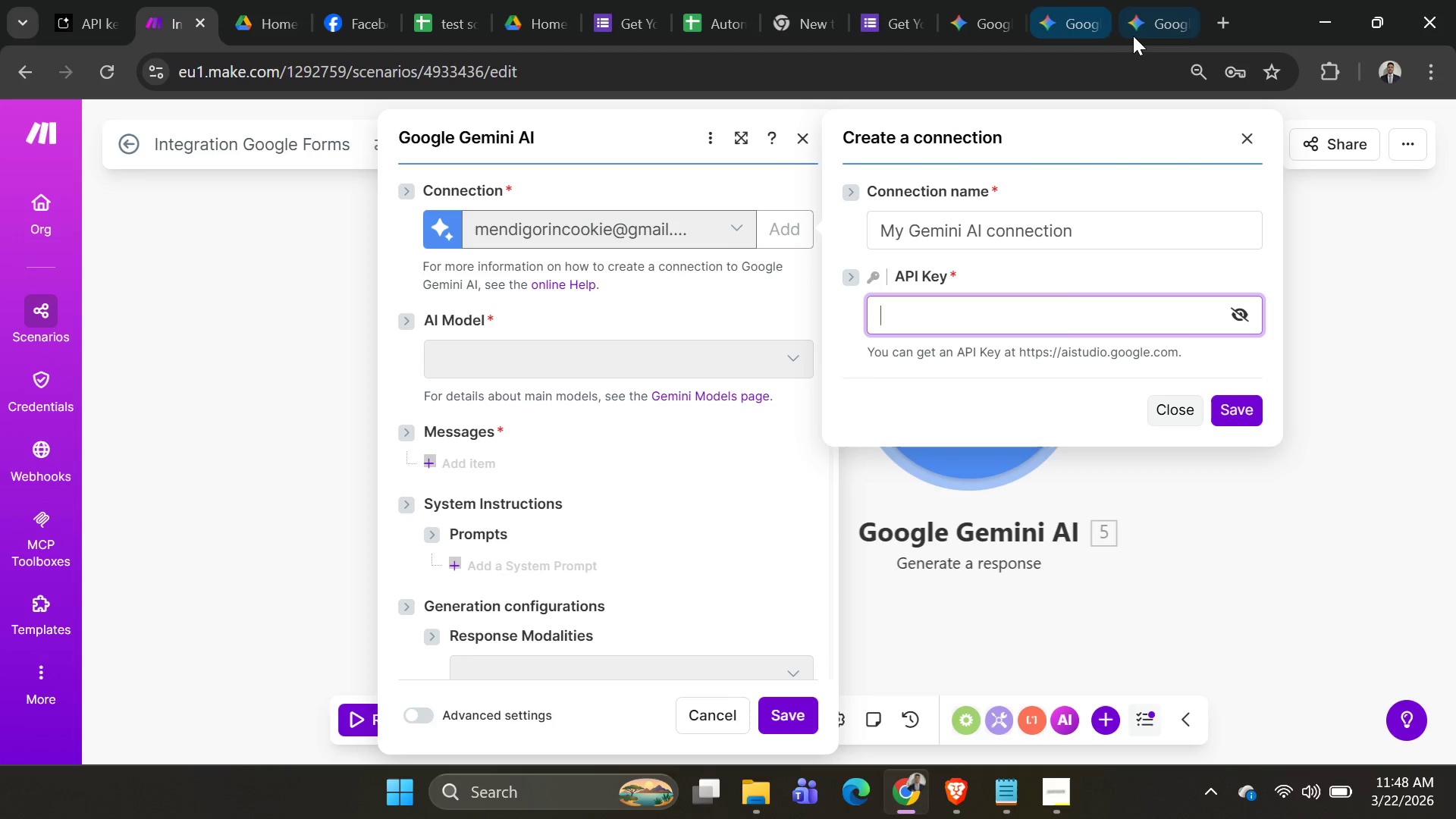 
left_click([1137, 35])
 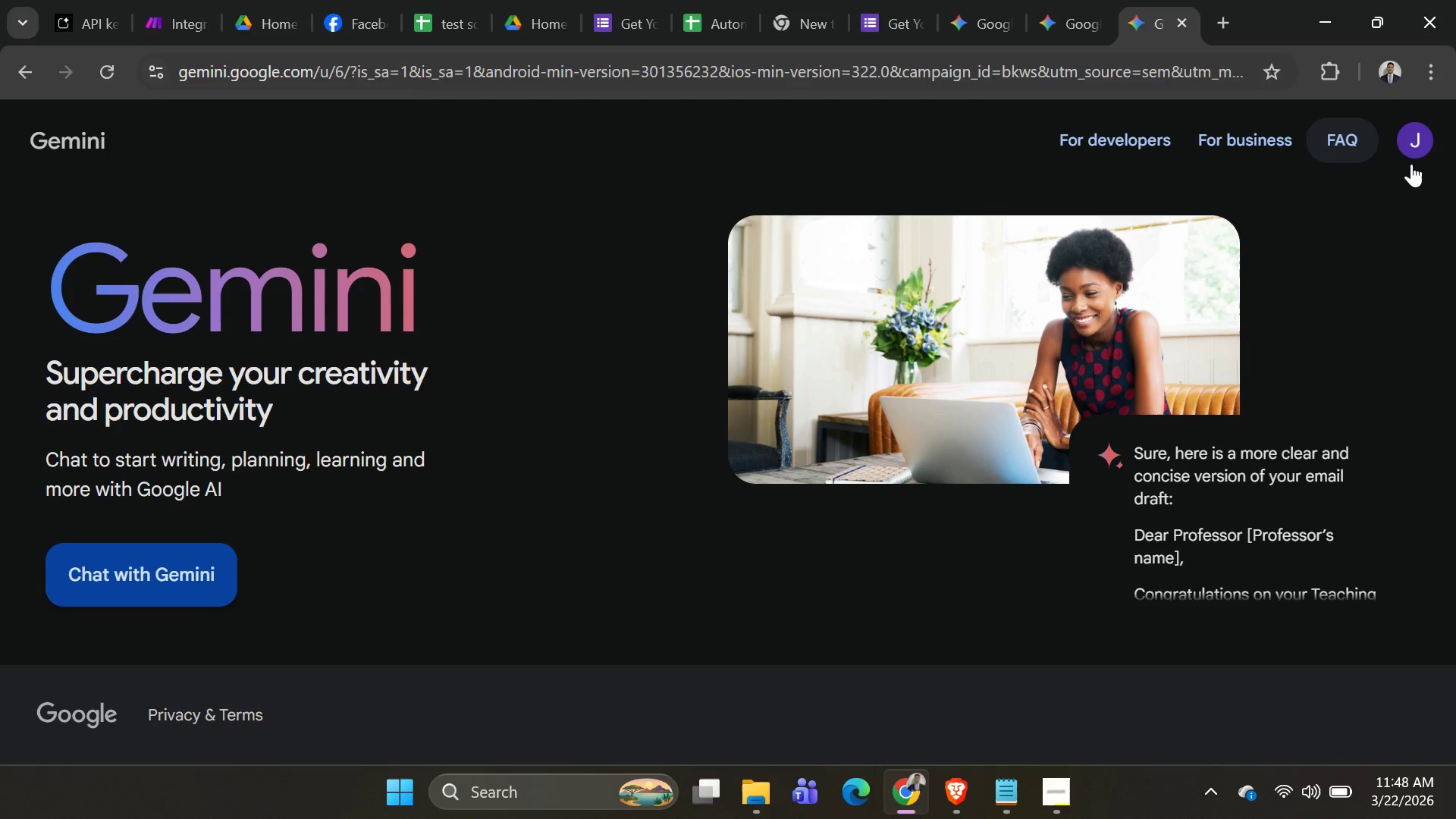 
left_click([1418, 157])
 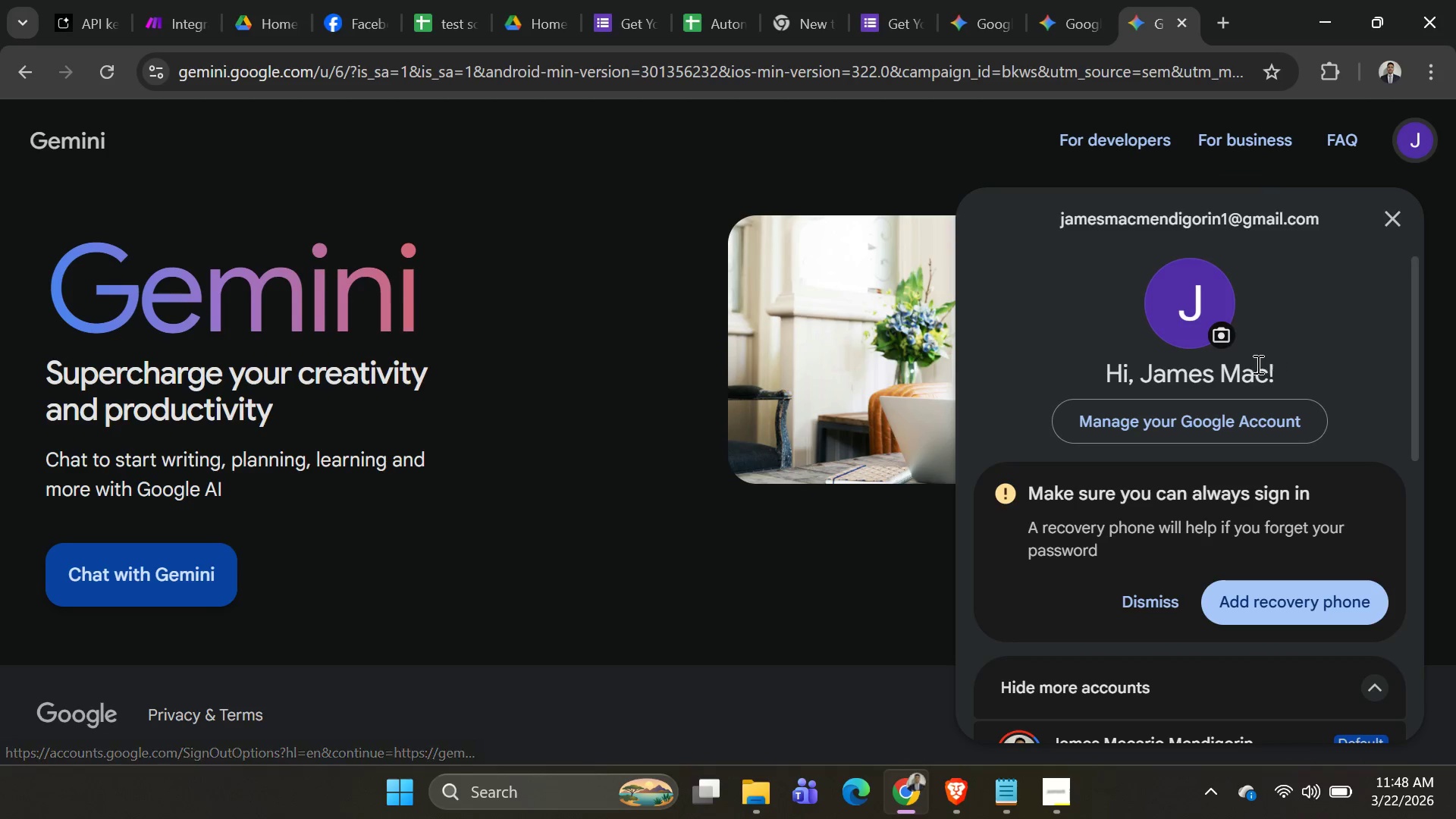 
left_click([414, 475])
 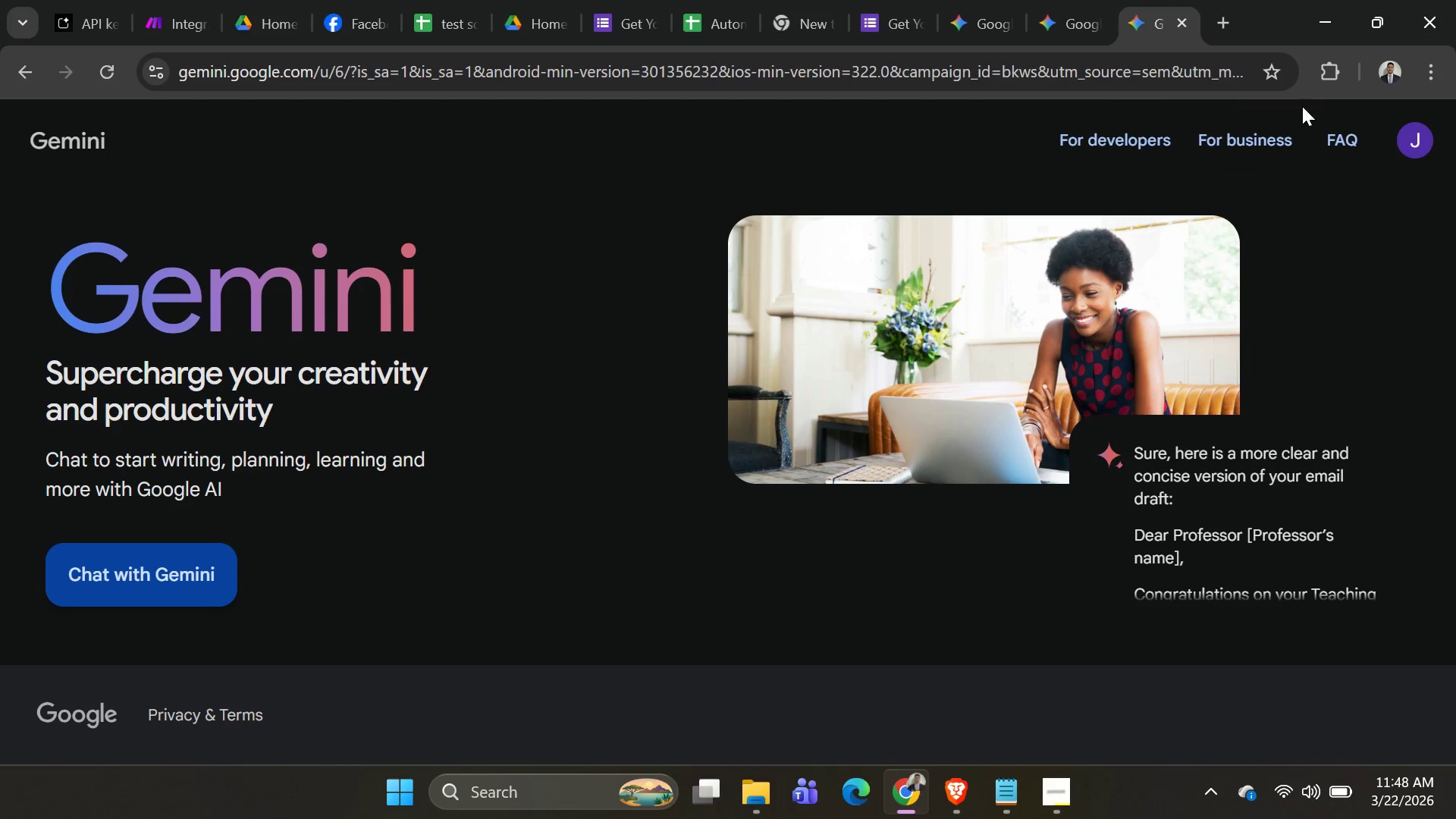 
left_click([118, 588])
 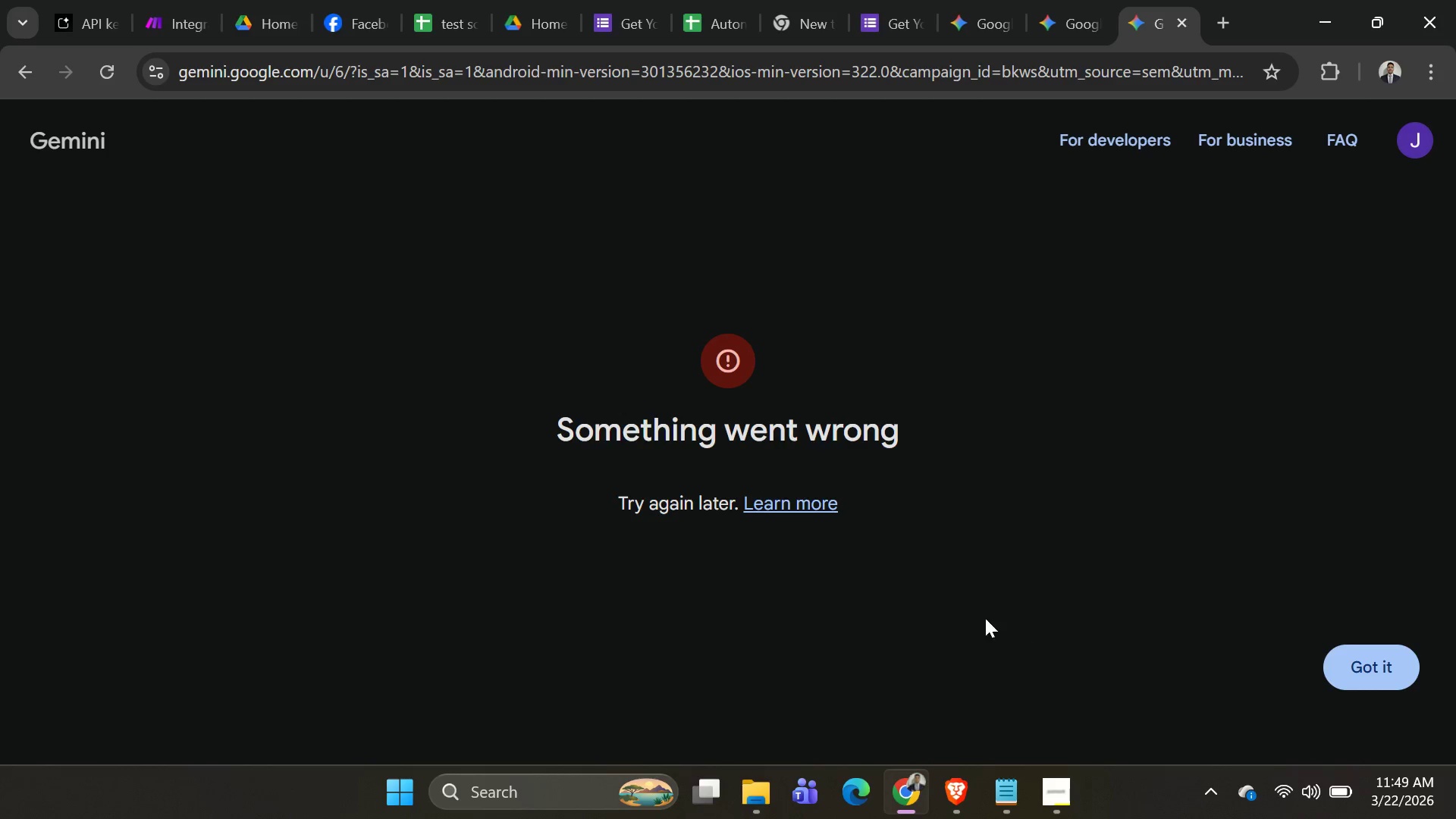 
left_click([801, 507])
 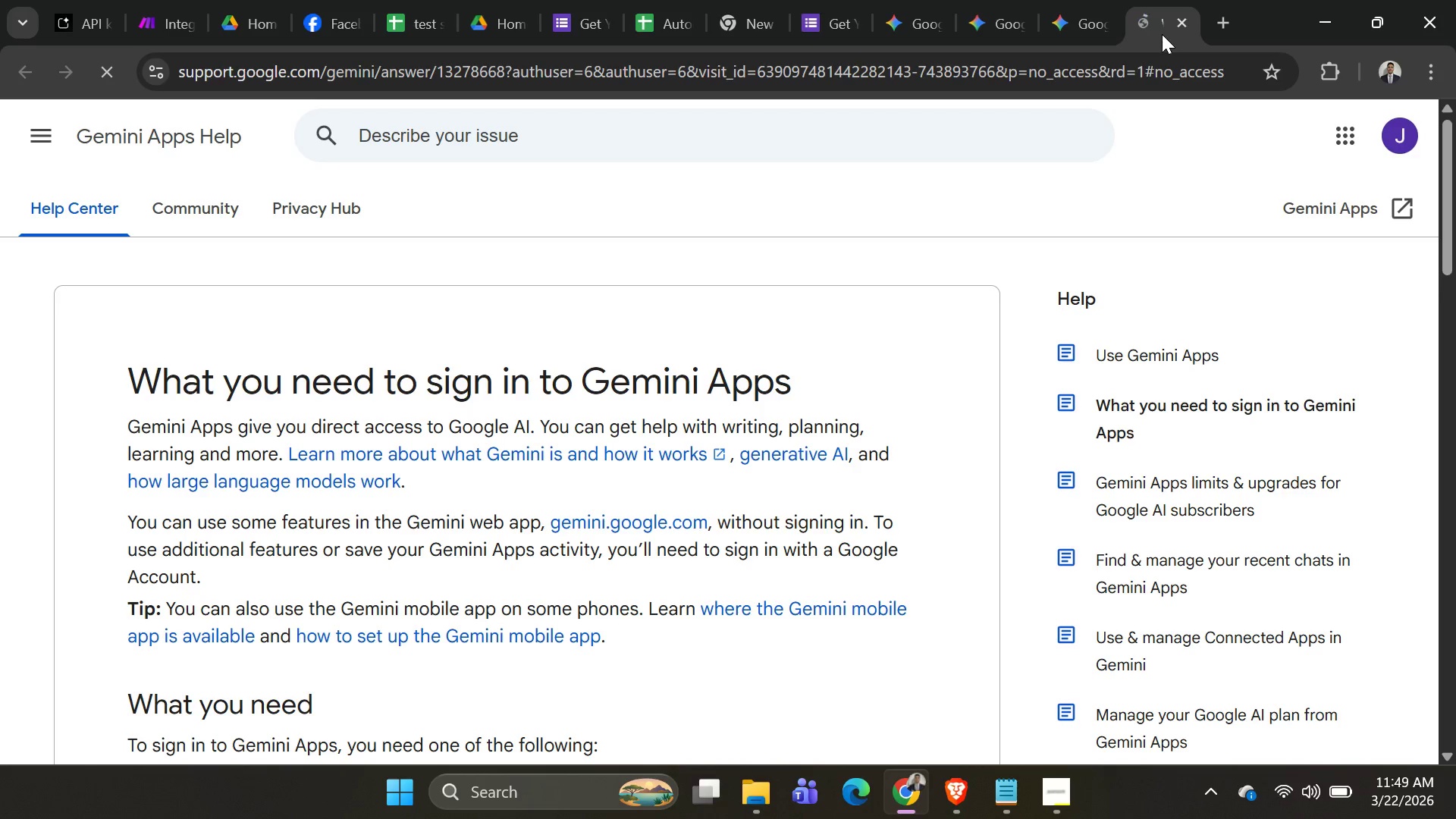 
left_click([1185, 18])
 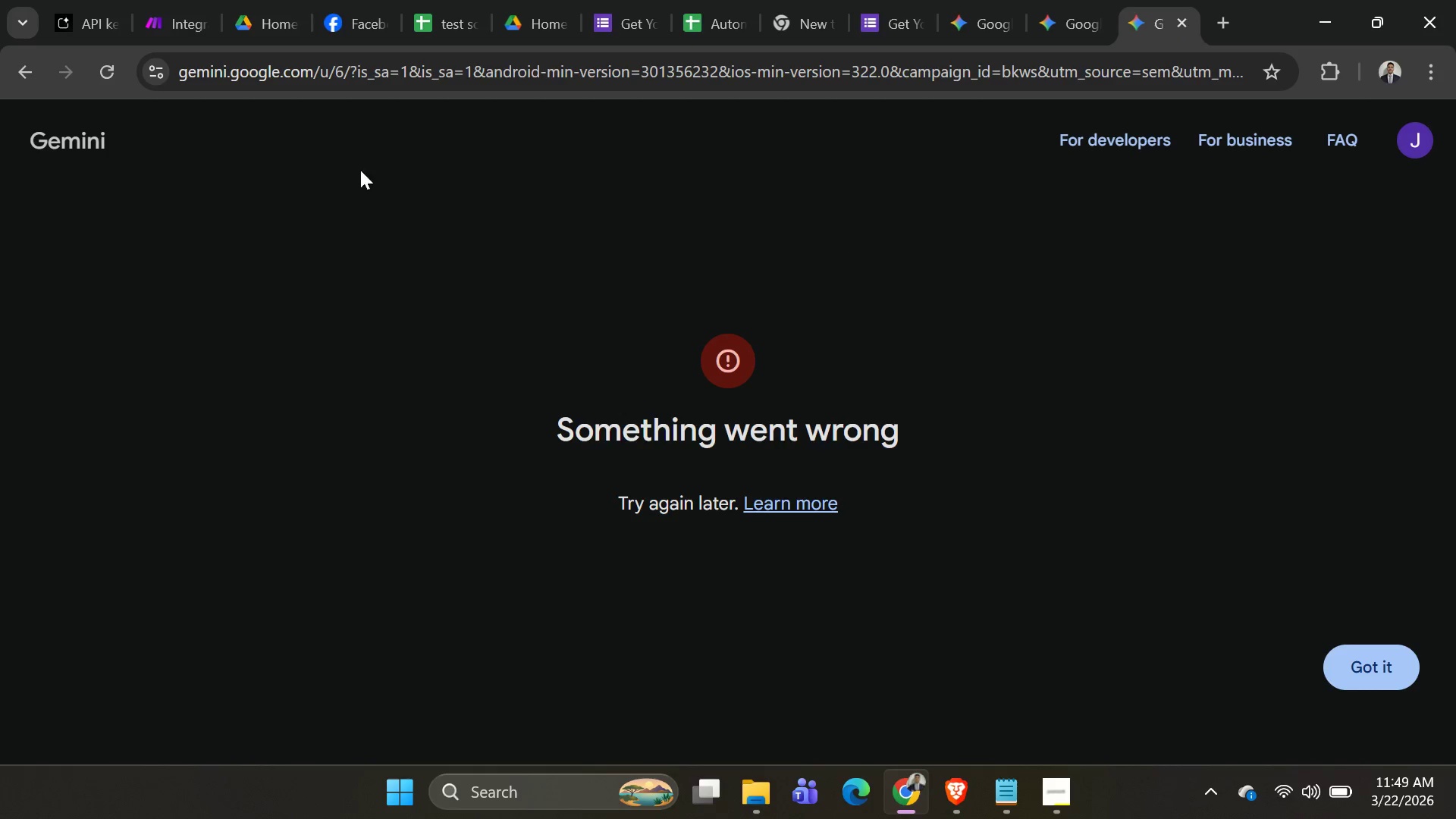 
left_click([101, 139])
 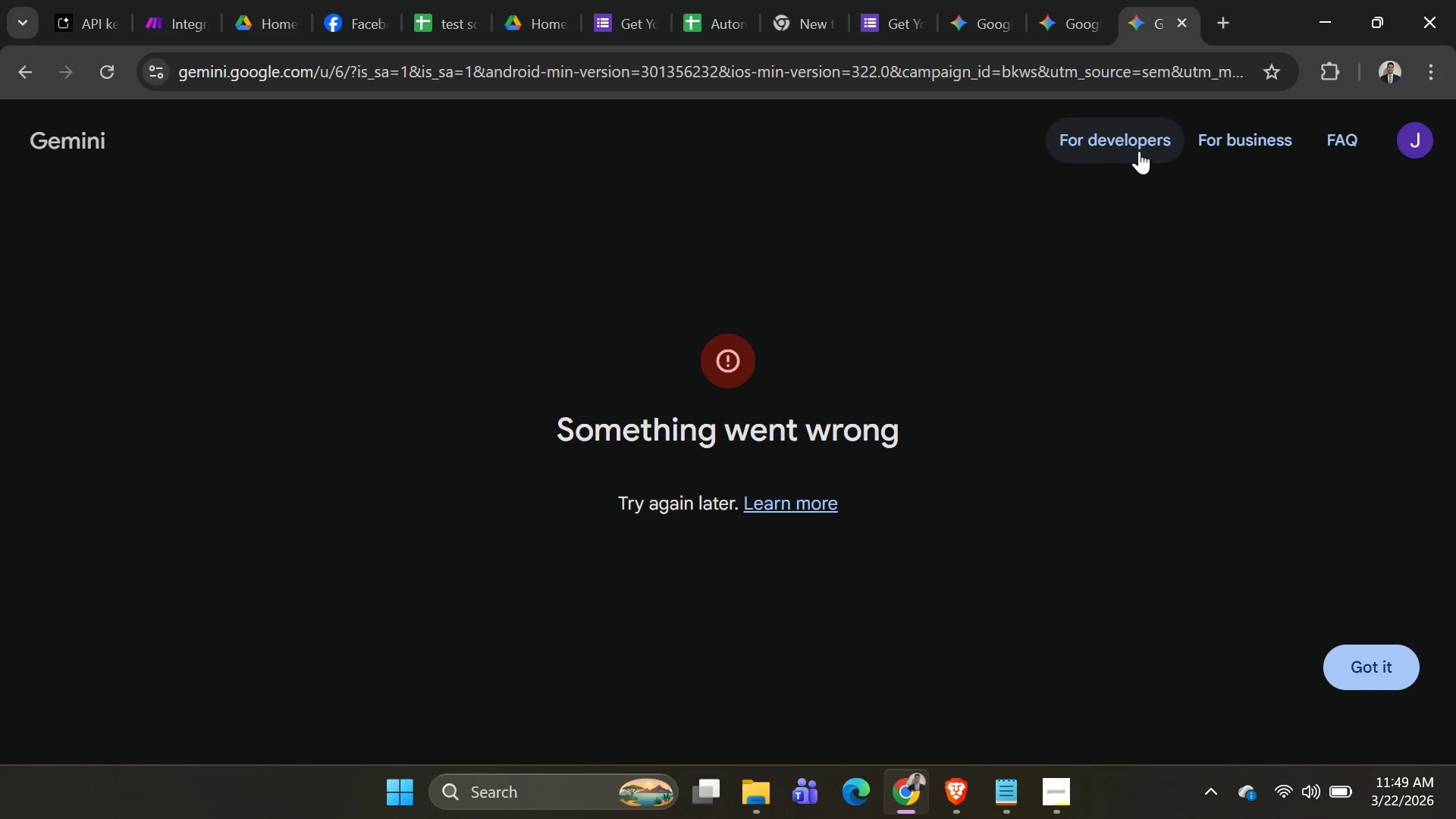 
left_click([1138, 150])
 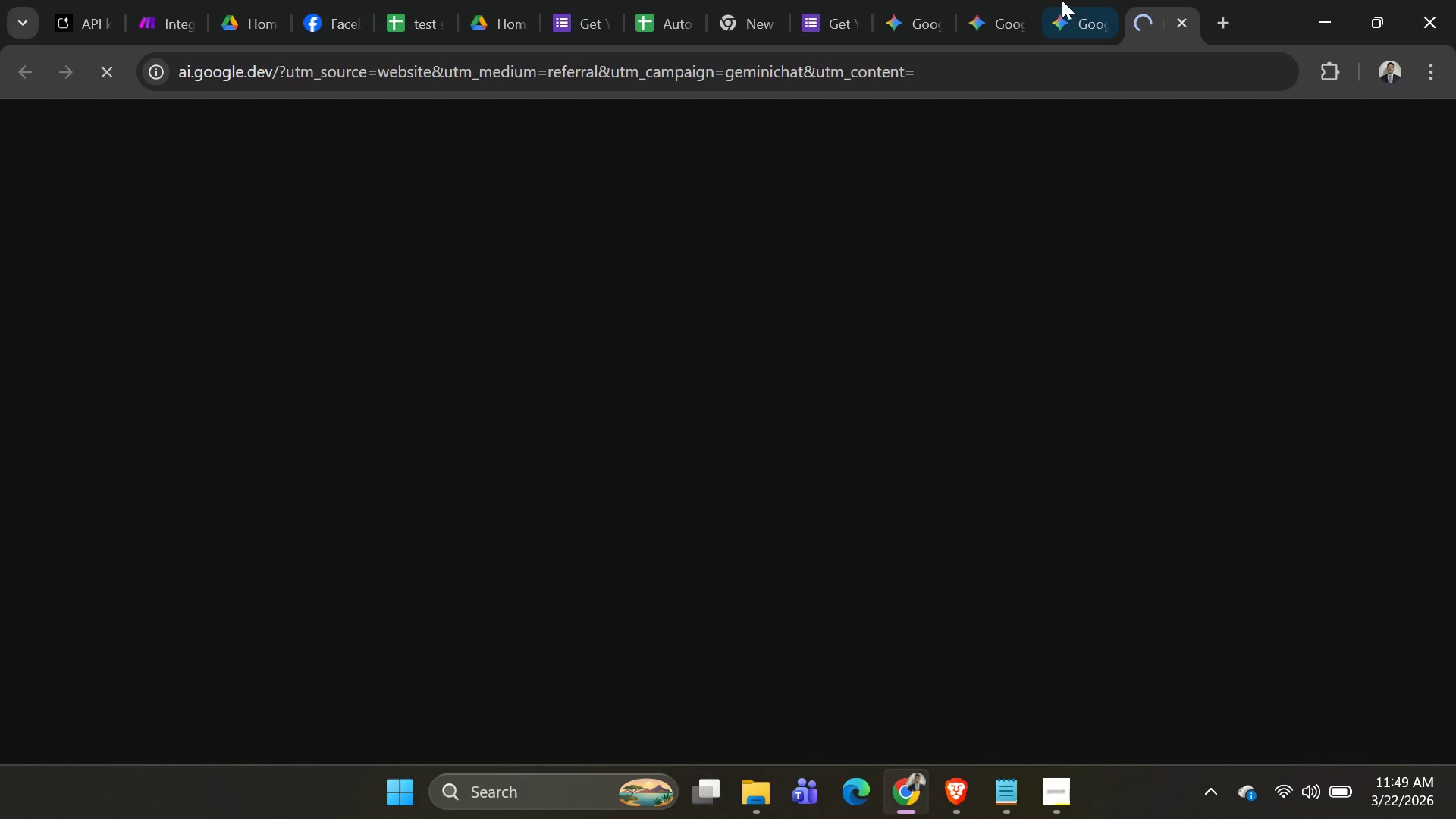 
left_click([1012, 12])
 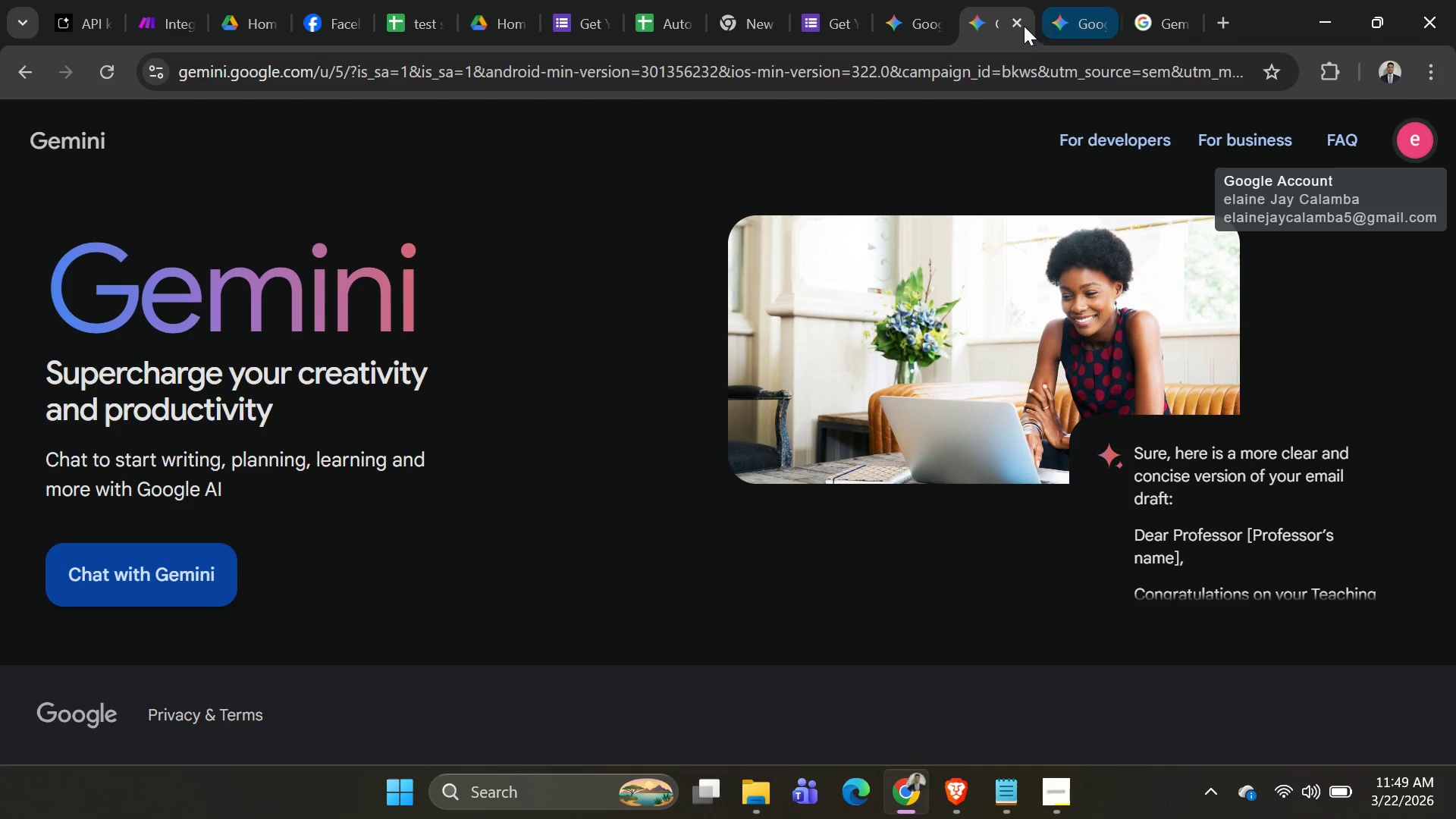 
left_click([1023, 27])
 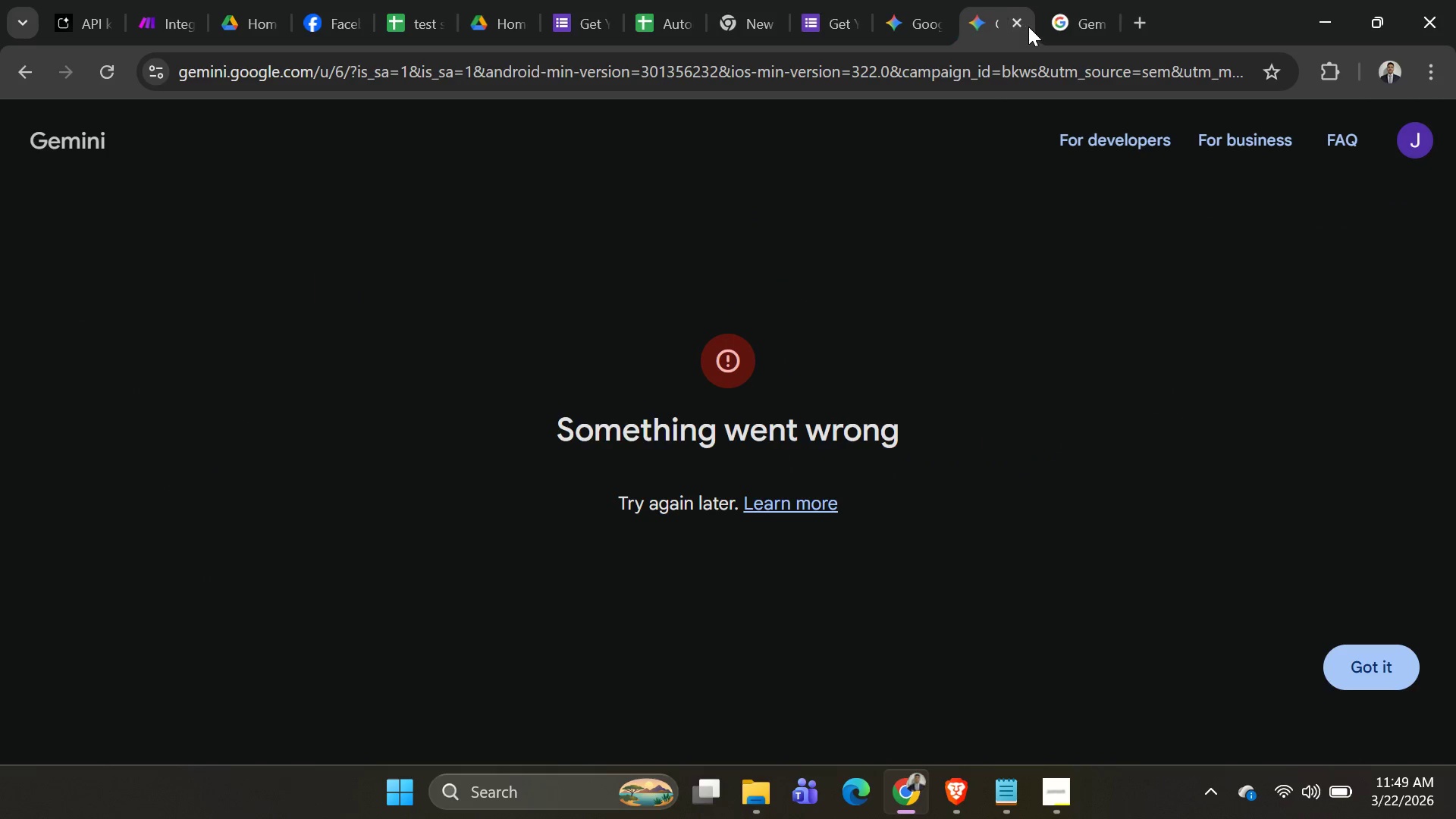 
left_click([1028, 27])
 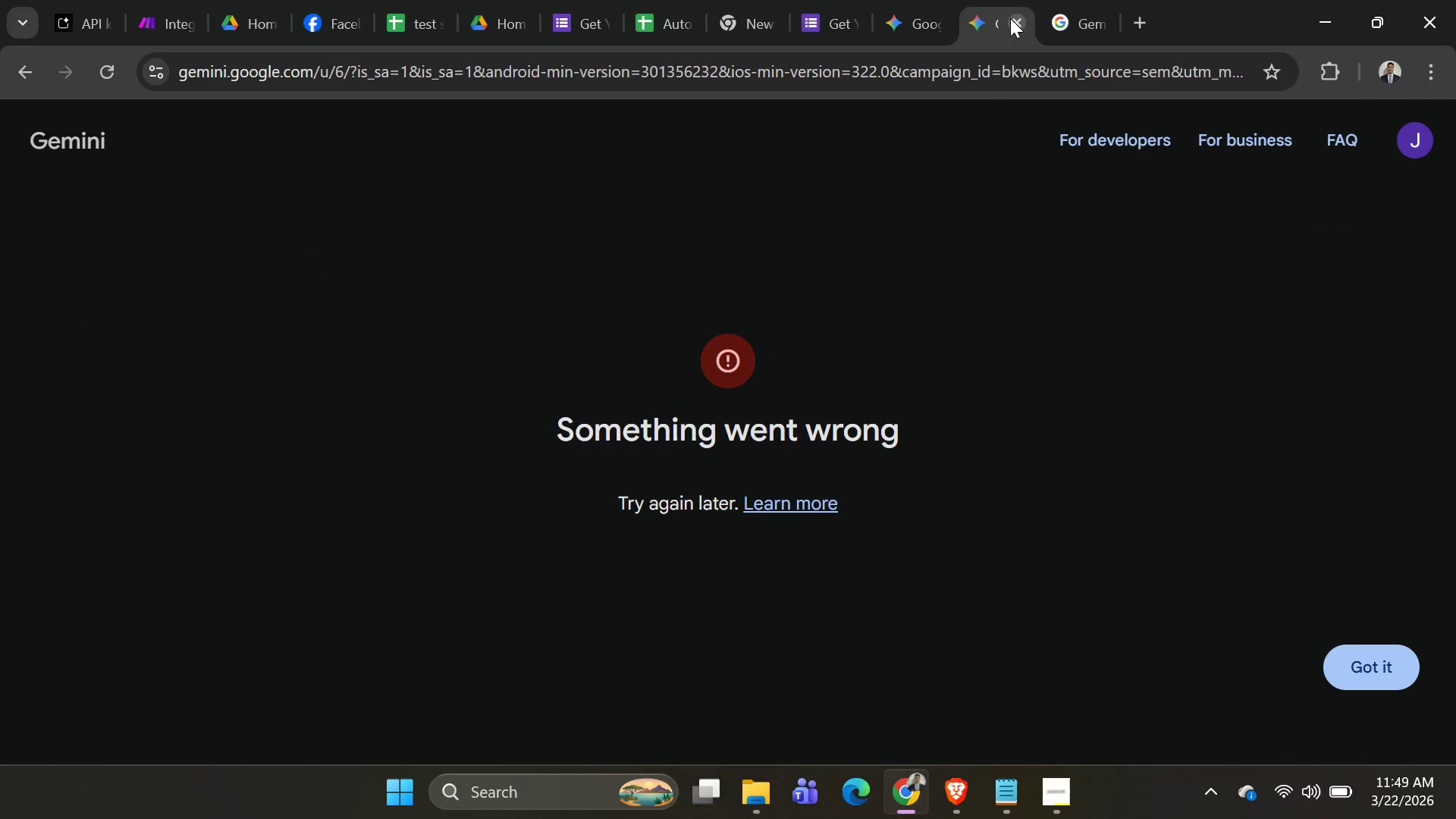 
left_click([1010, 18])
 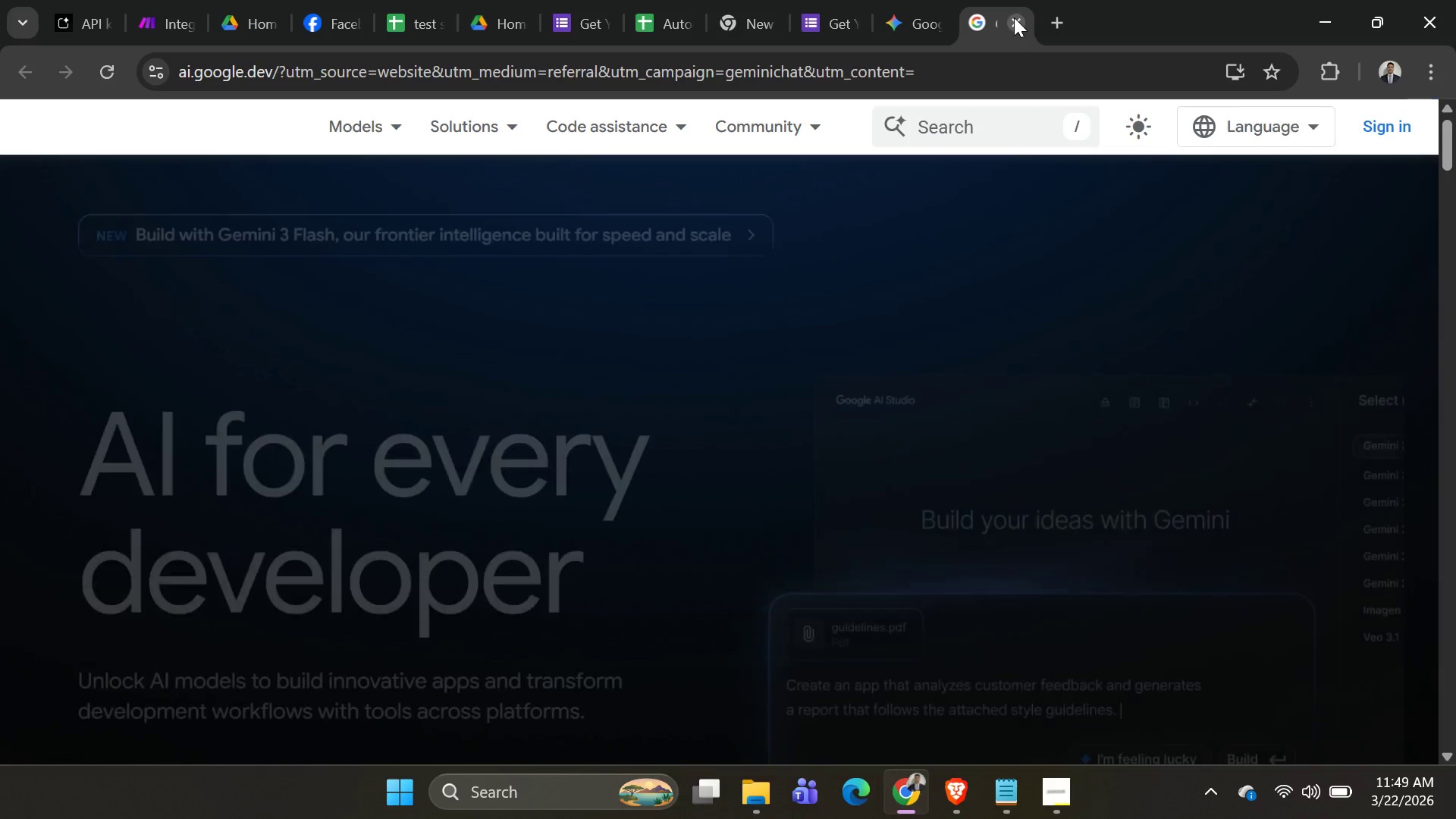 
left_click([1014, 17])
 